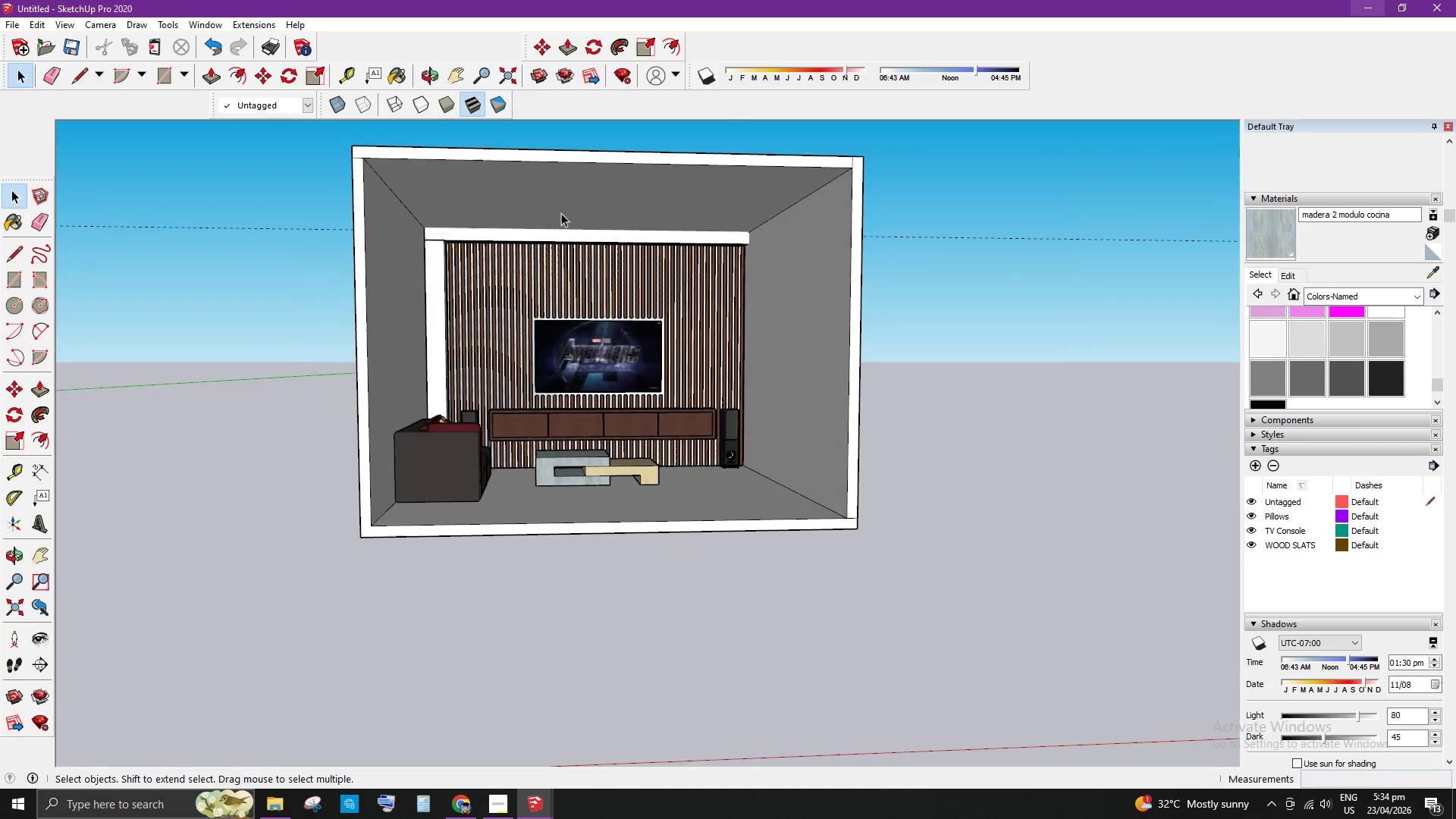 
scroll: coordinate [482, 384], scroll_direction: down, amount: 1.0
 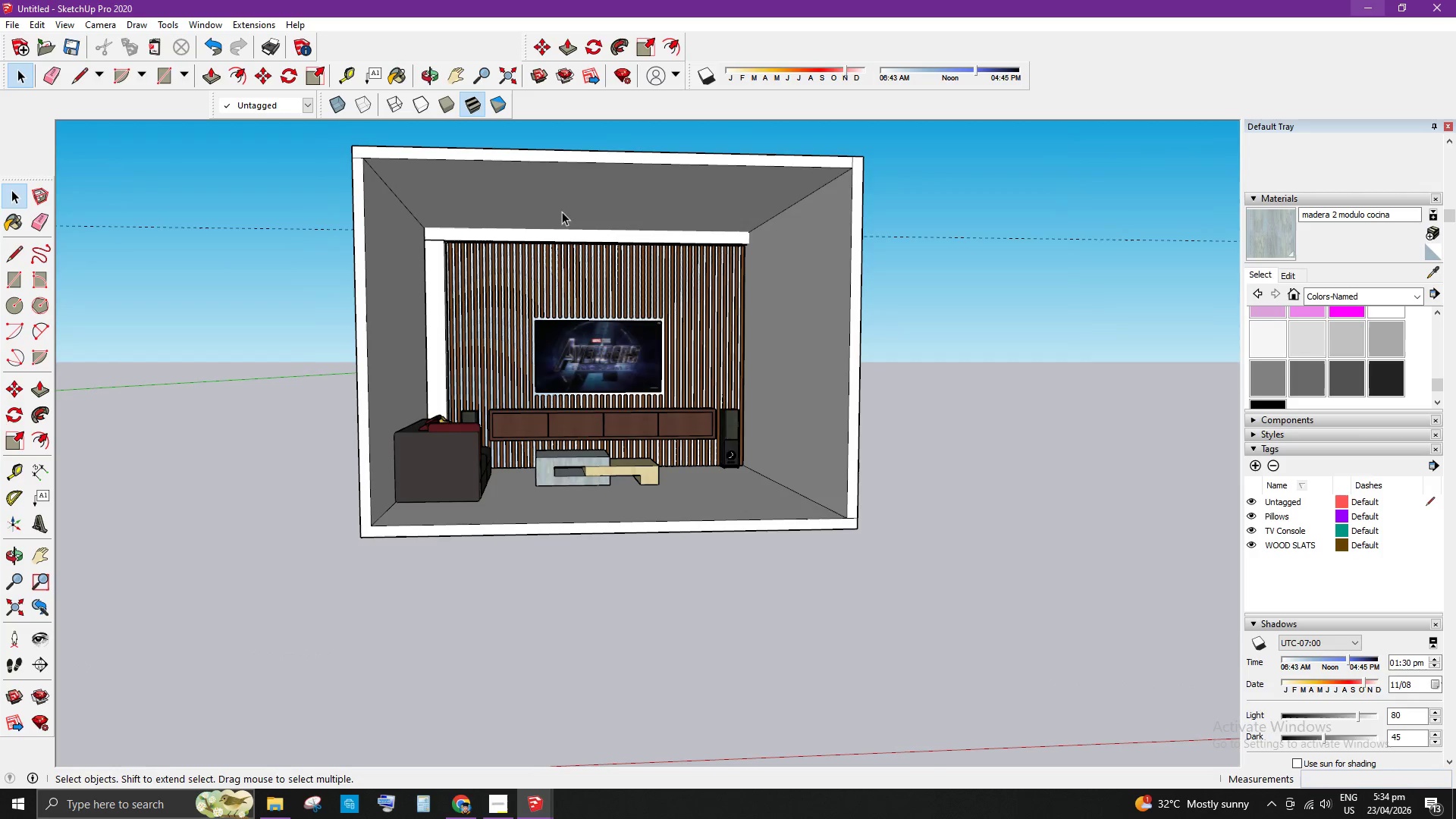 
scroll: coordinate [576, 474], scroll_direction: up, amount: 5.0
 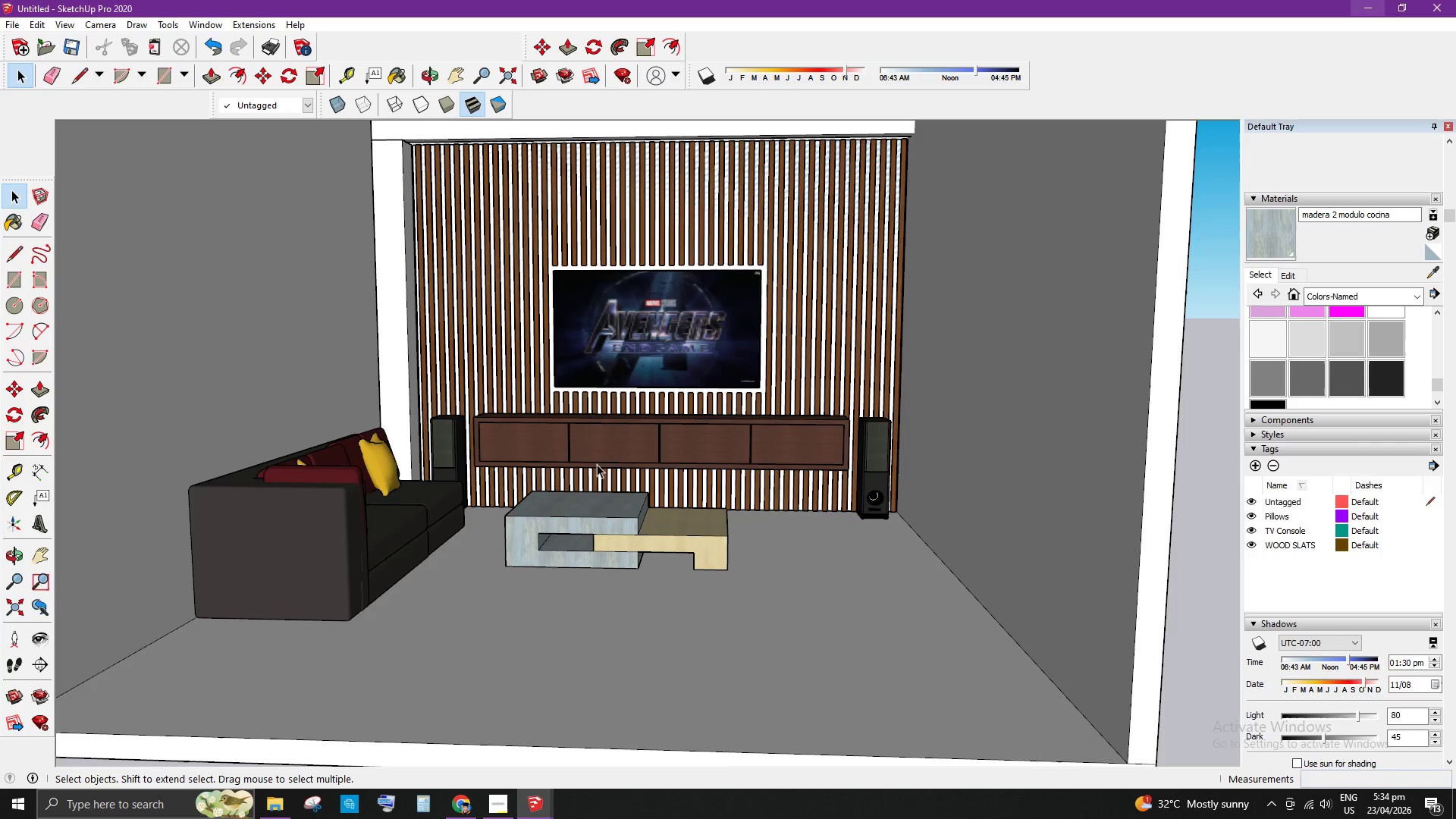 
left_click([641, 566])
 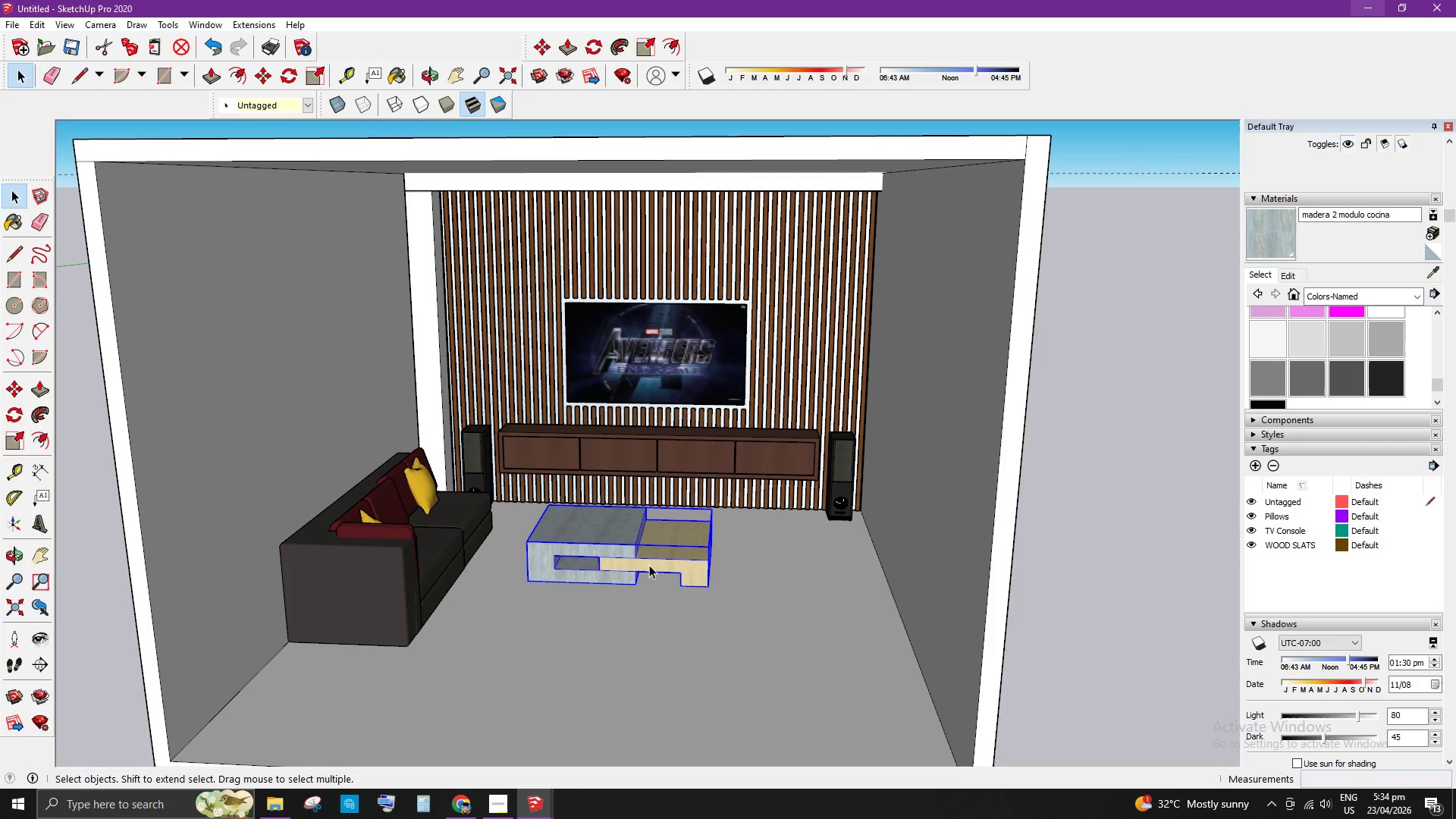 
scroll: coordinate [638, 557], scroll_direction: down, amount: 2.0
 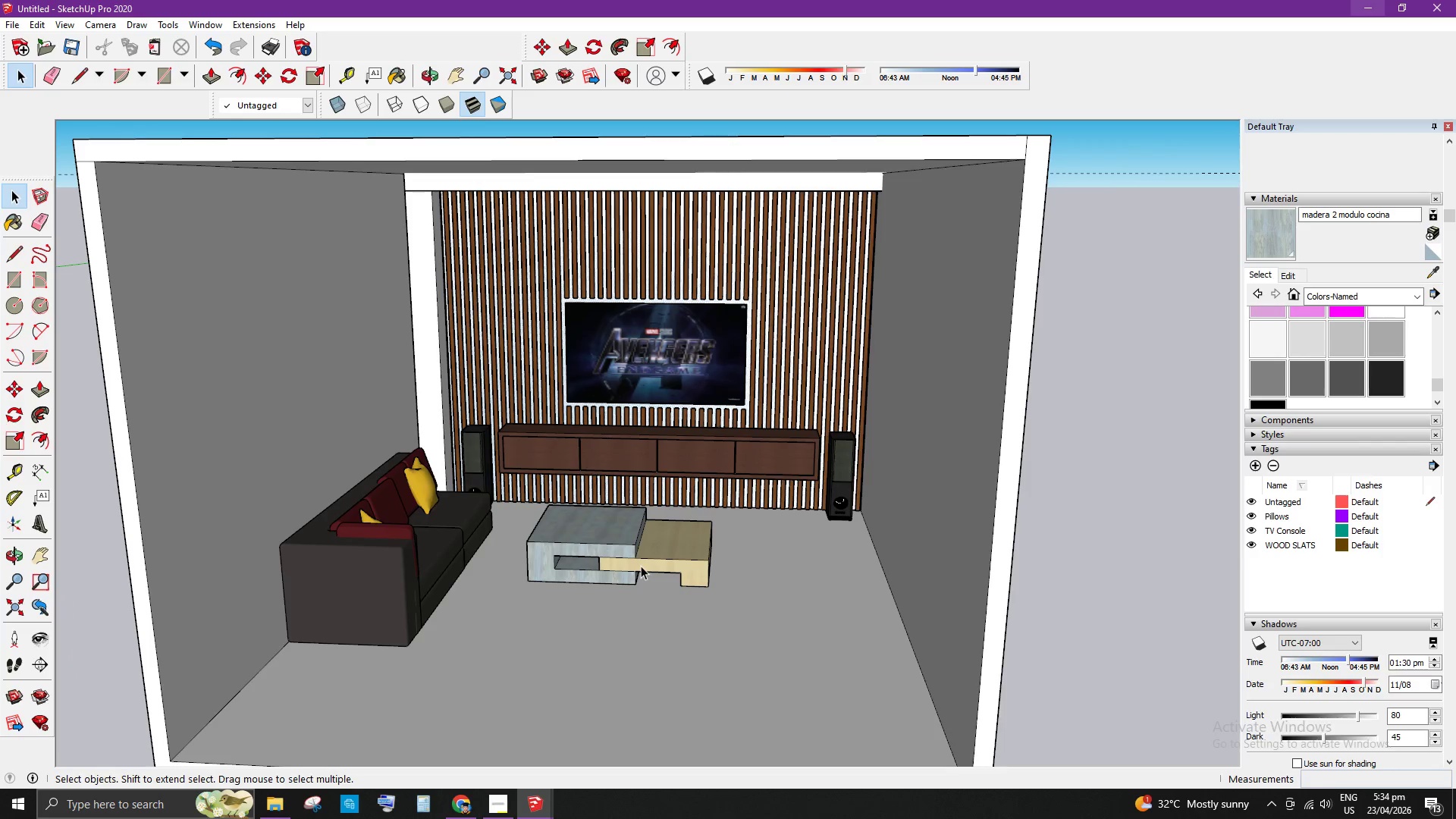 
type(sq)
 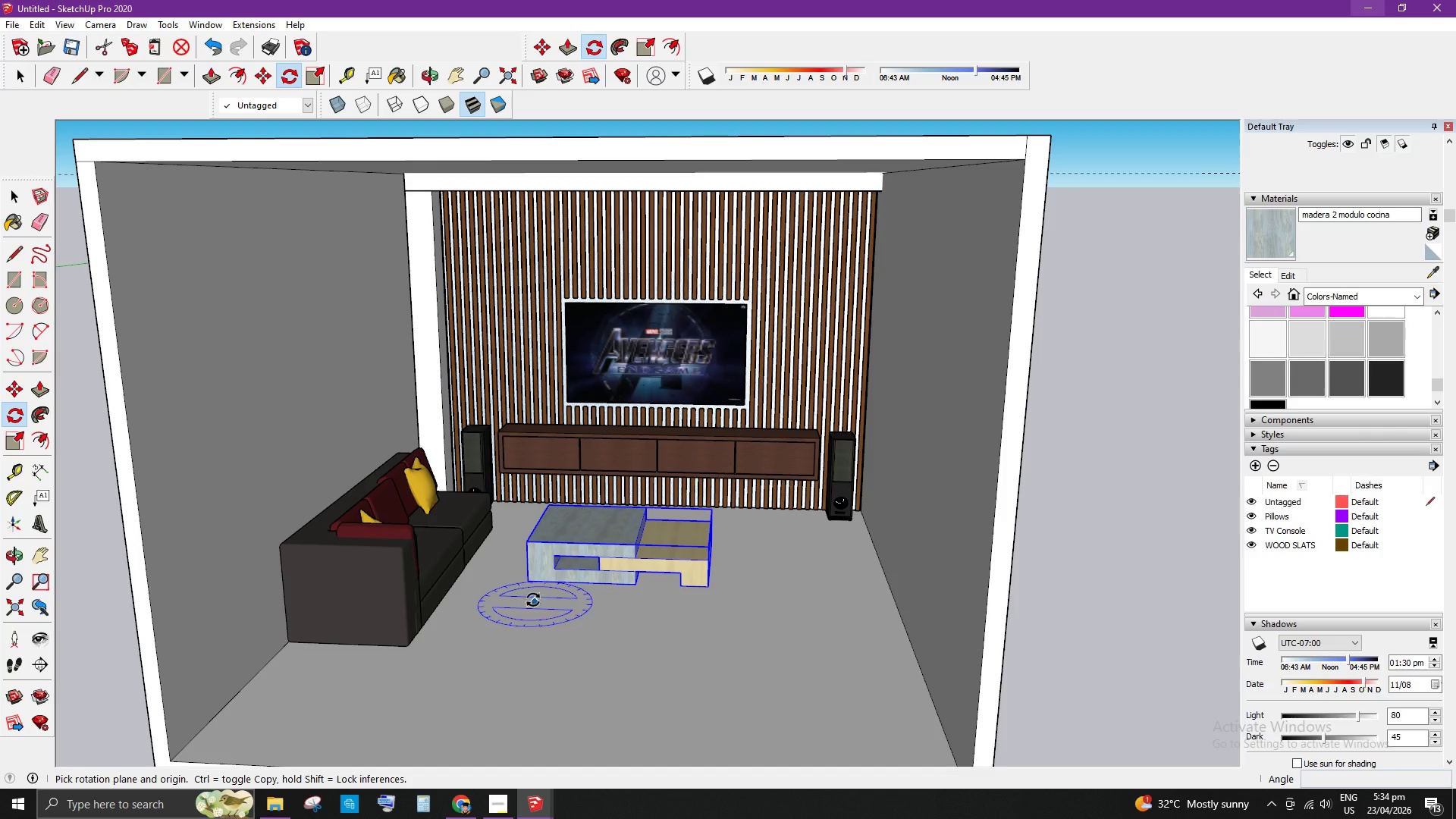 
left_click([532, 597])
 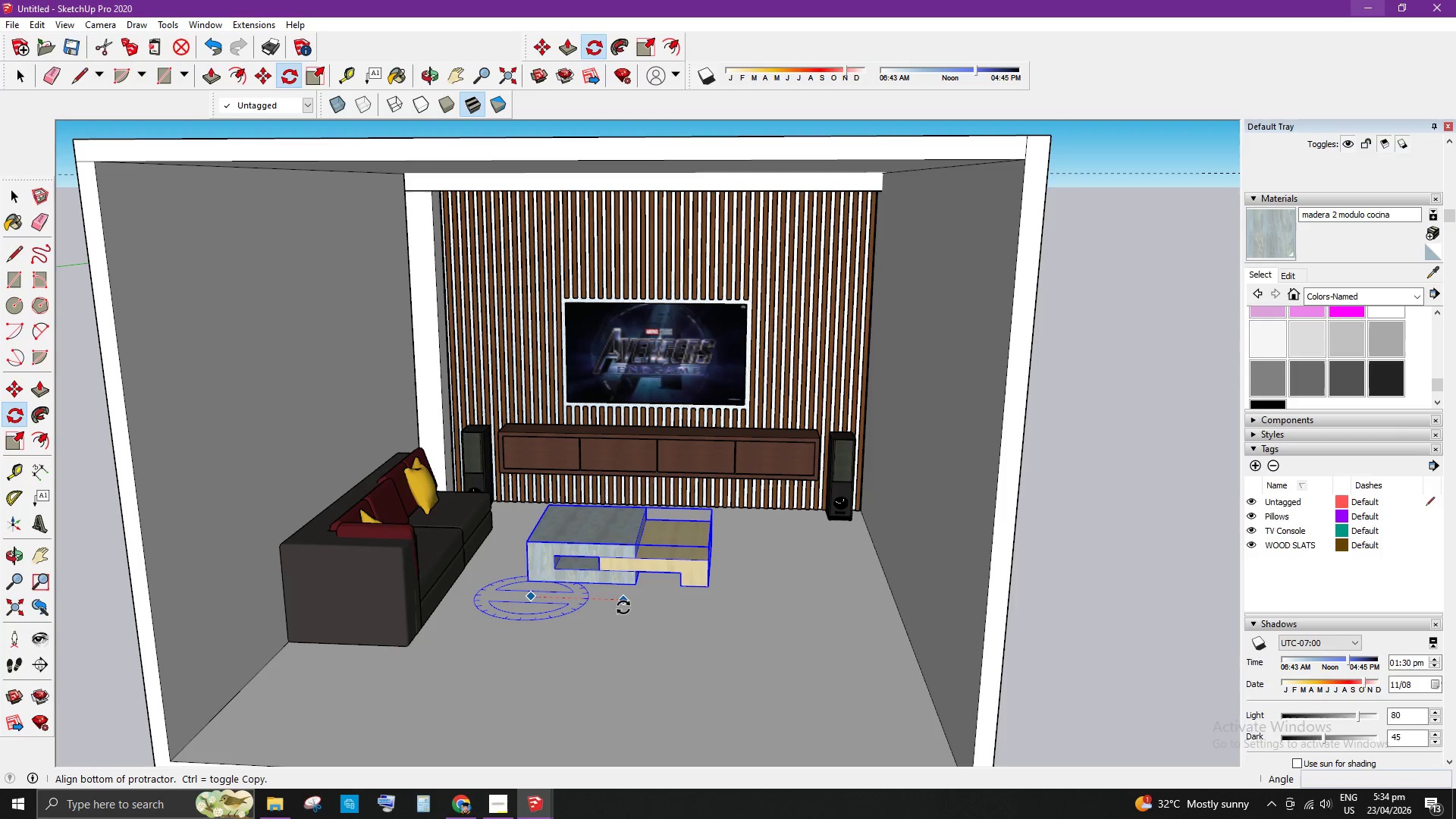 
left_click([626, 607])
 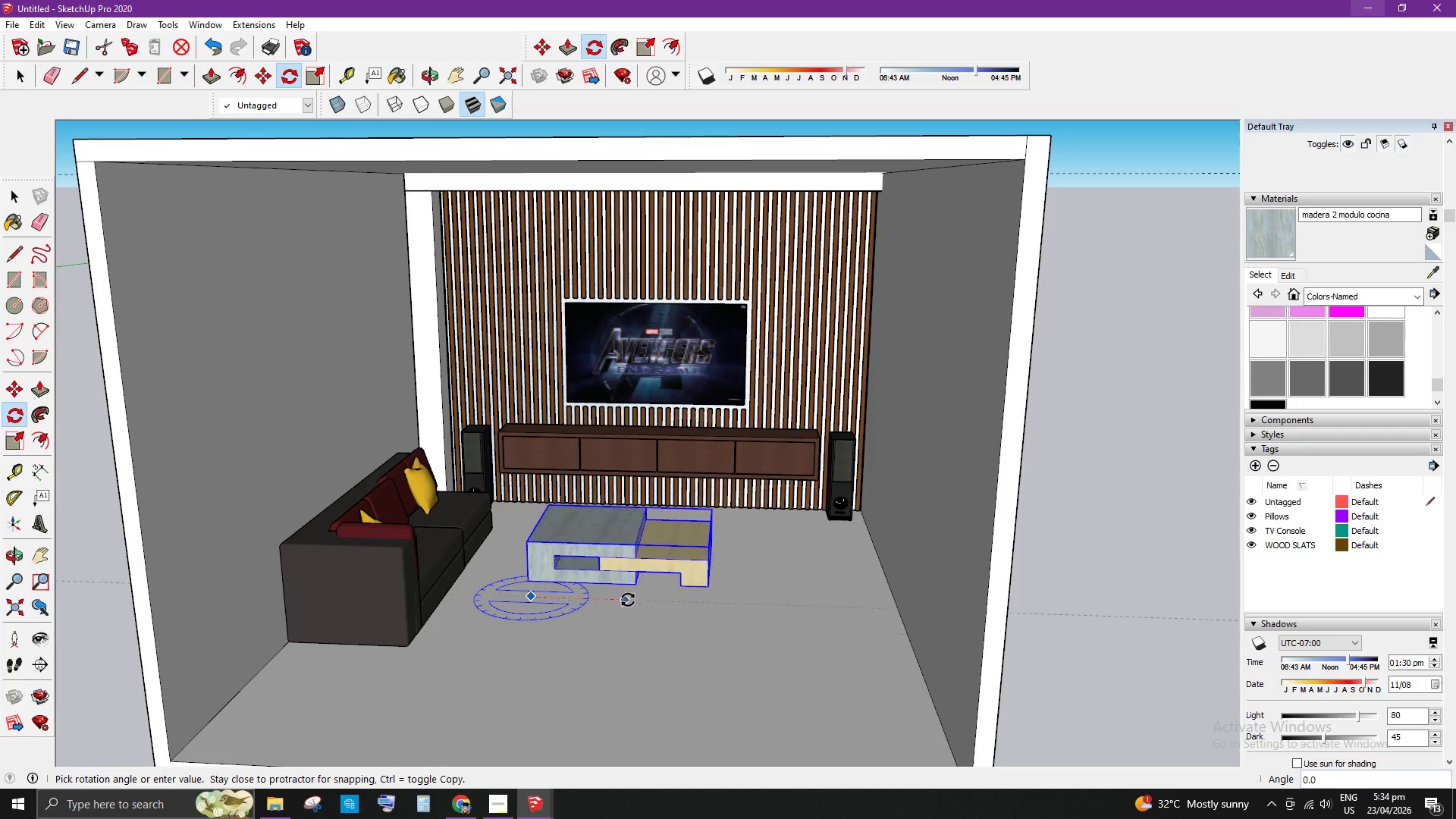 
left_click([658, 598])
 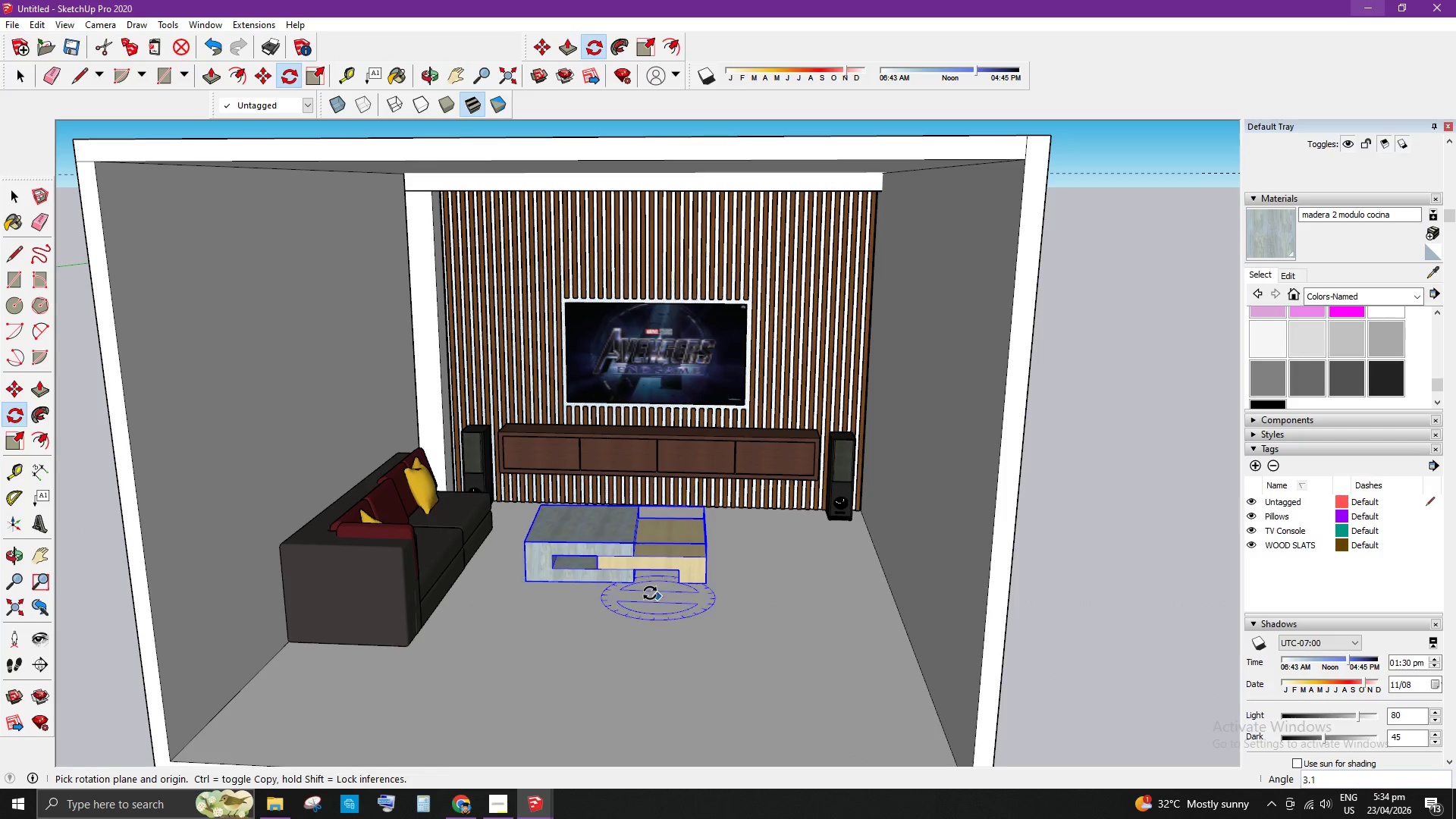 
key(Space)
 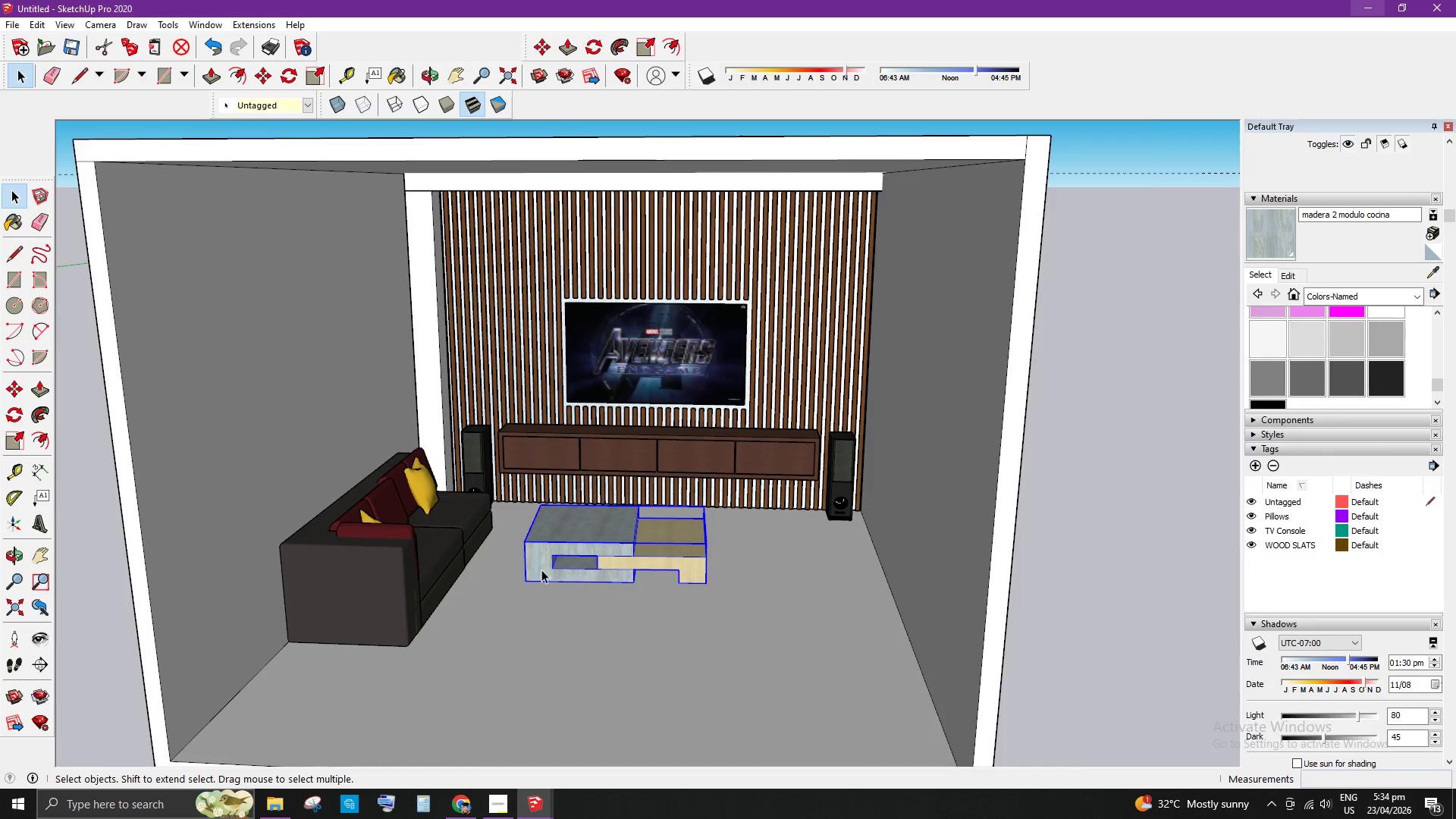 
scroll: coordinate [530, 567], scroll_direction: up, amount: 4.0
 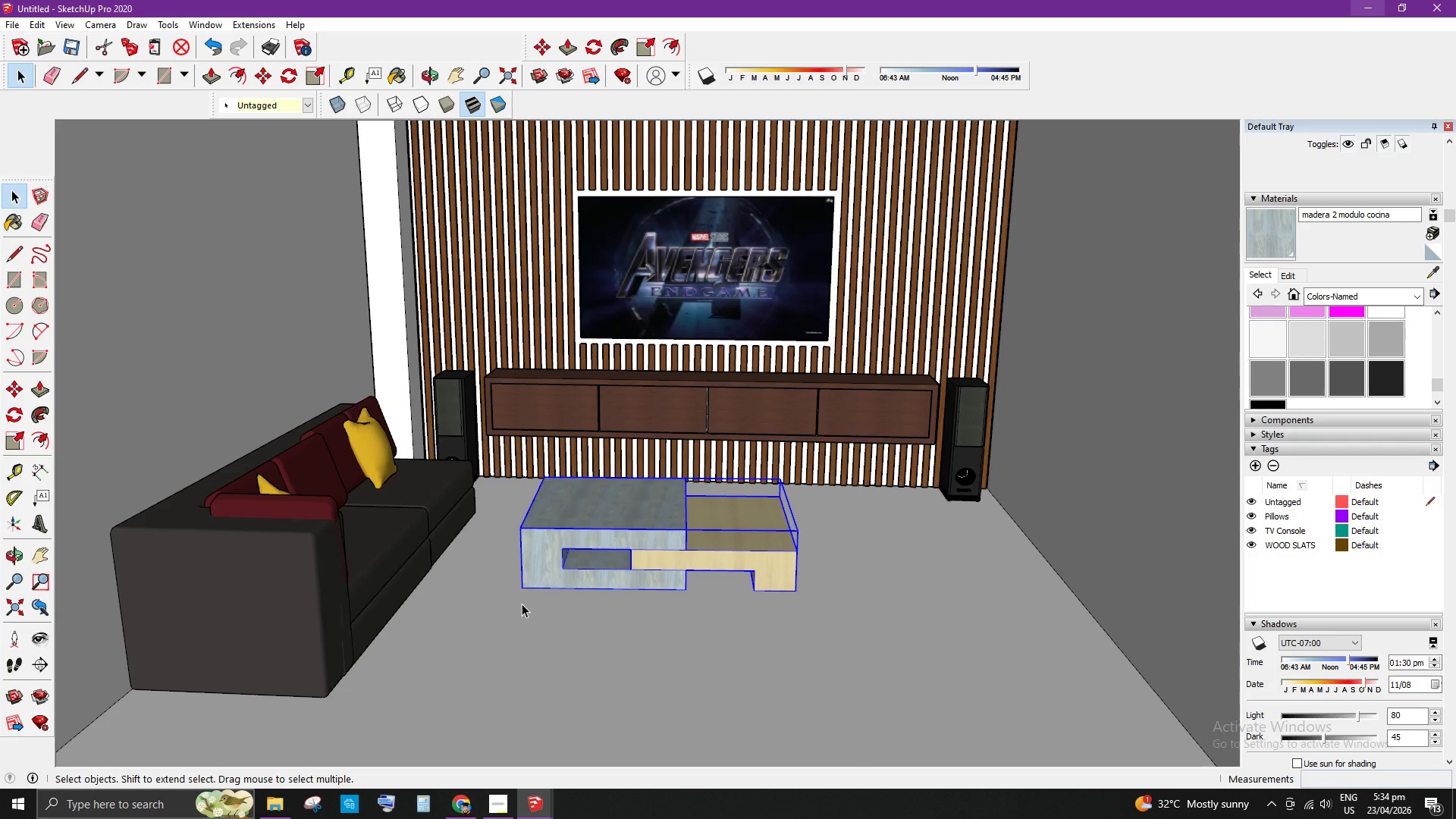 
key(M)
 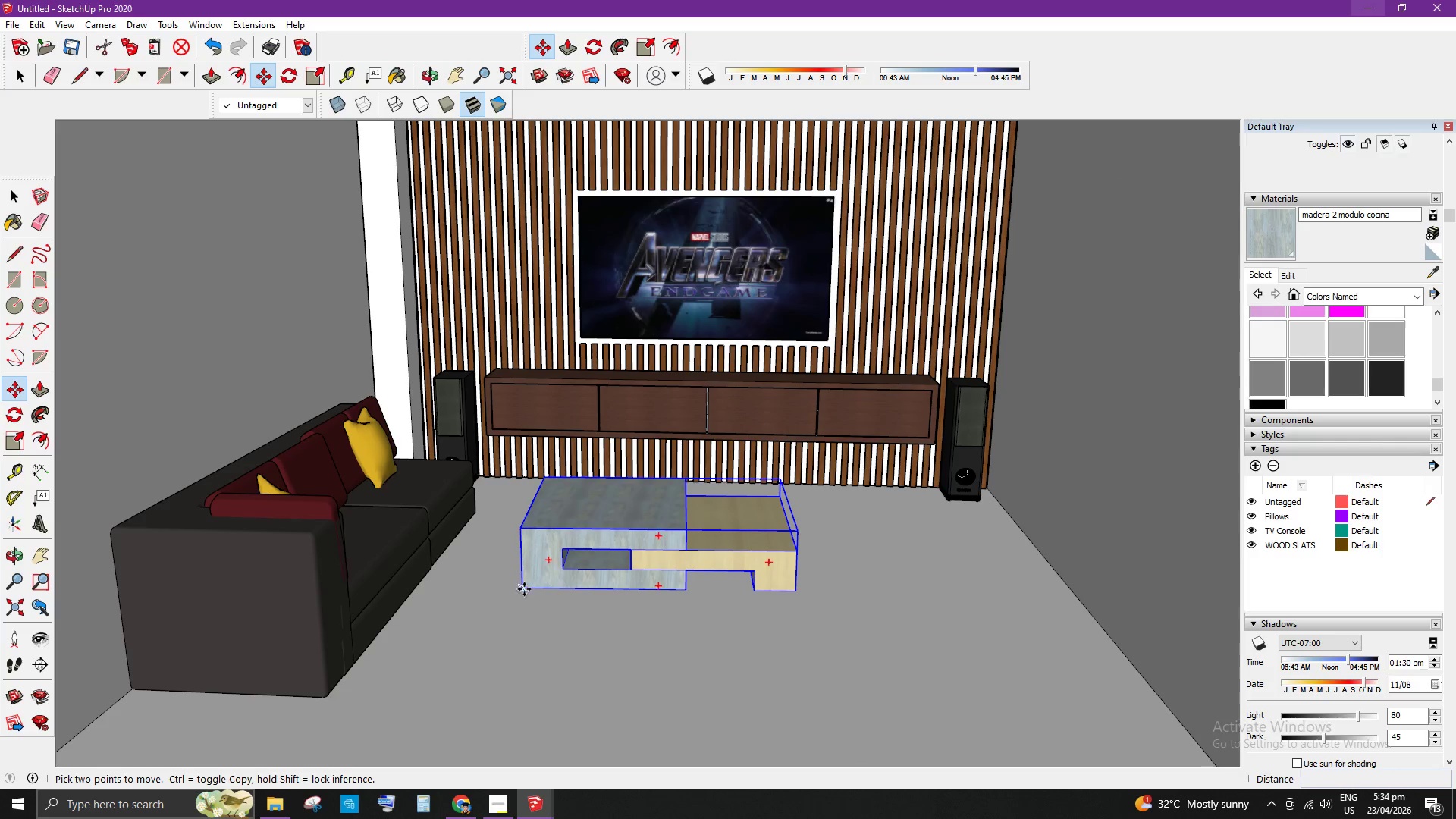 
left_click([523, 588])
 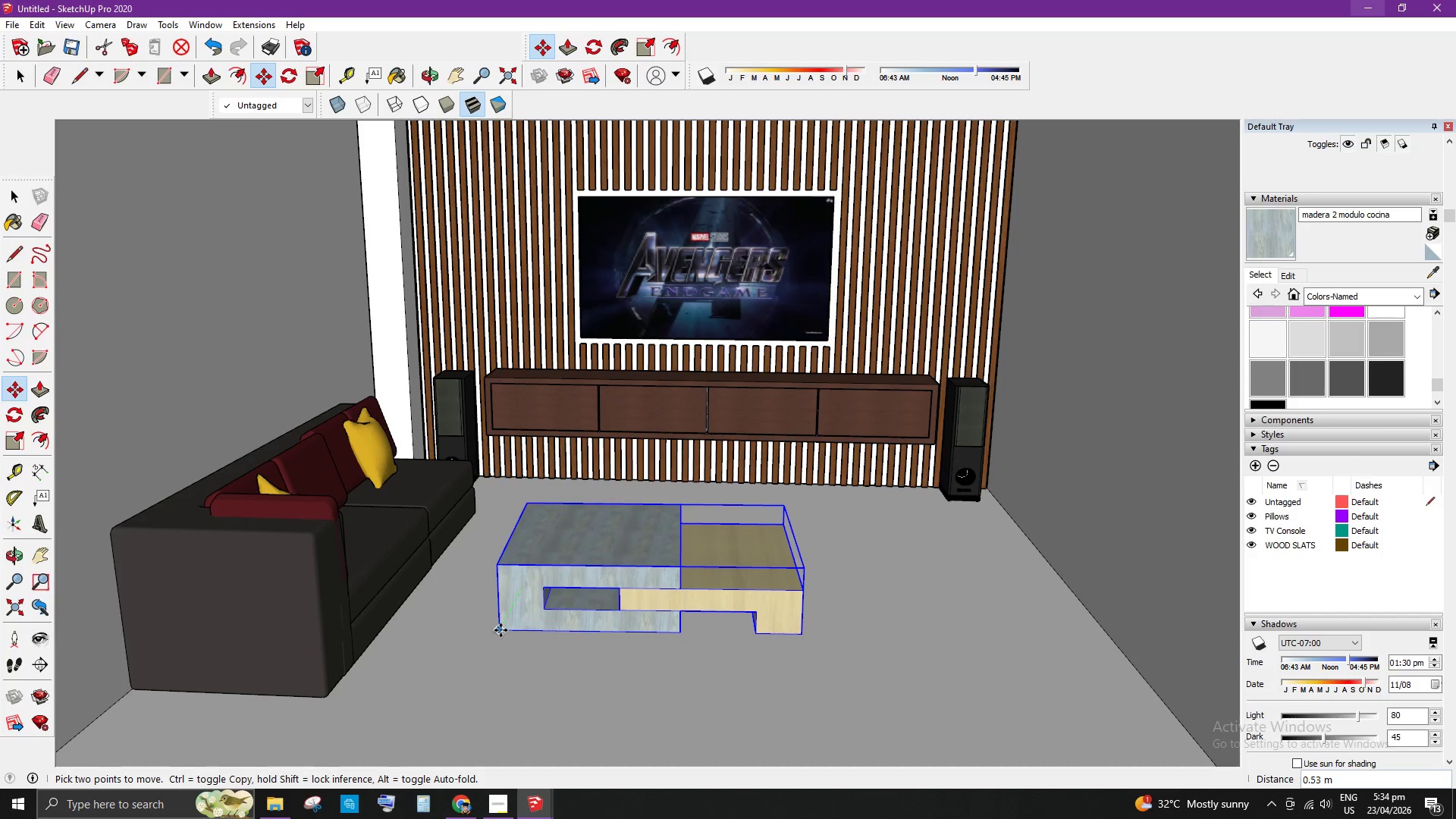 
left_click([495, 629])
 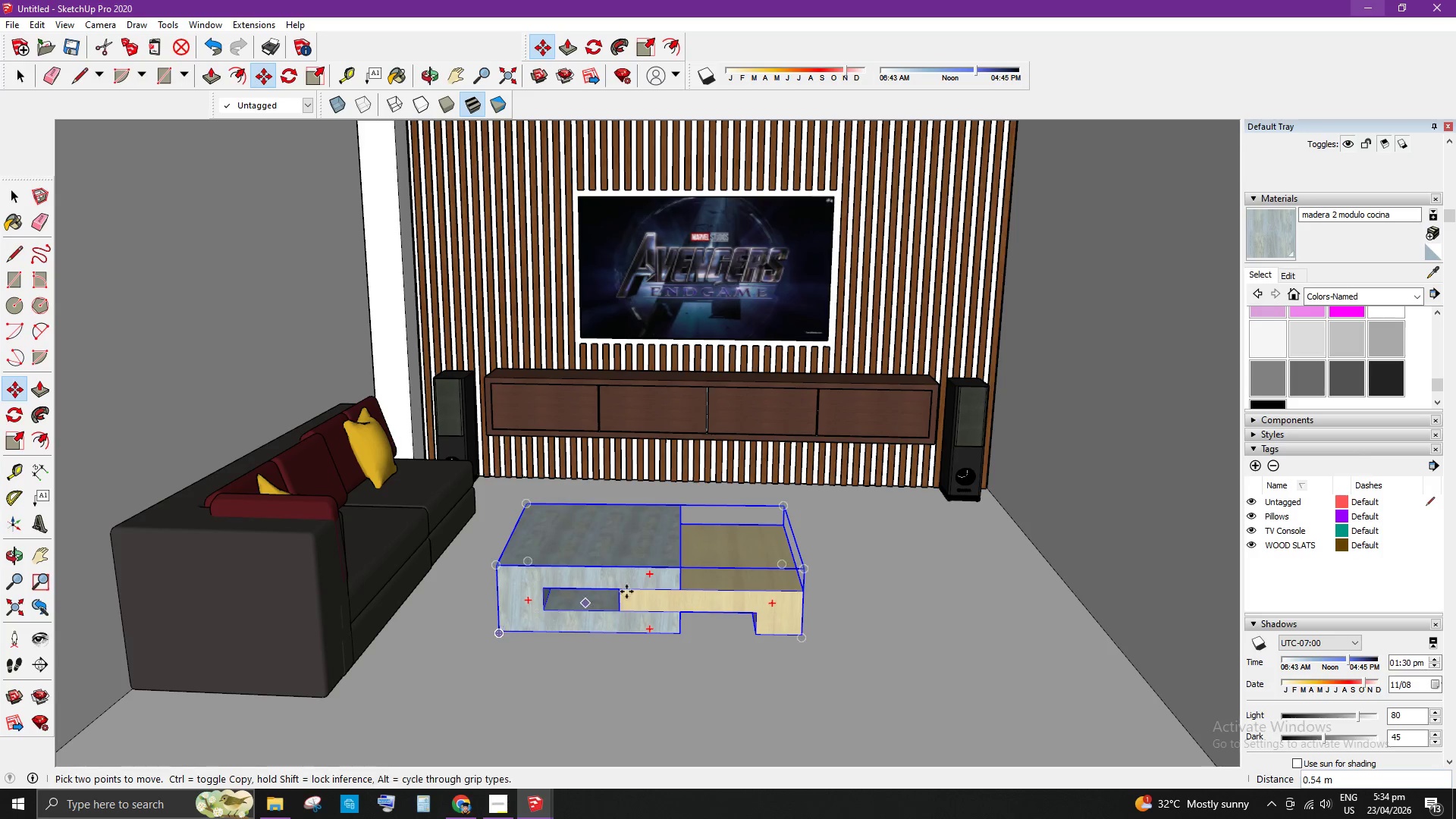 
key(Space)
 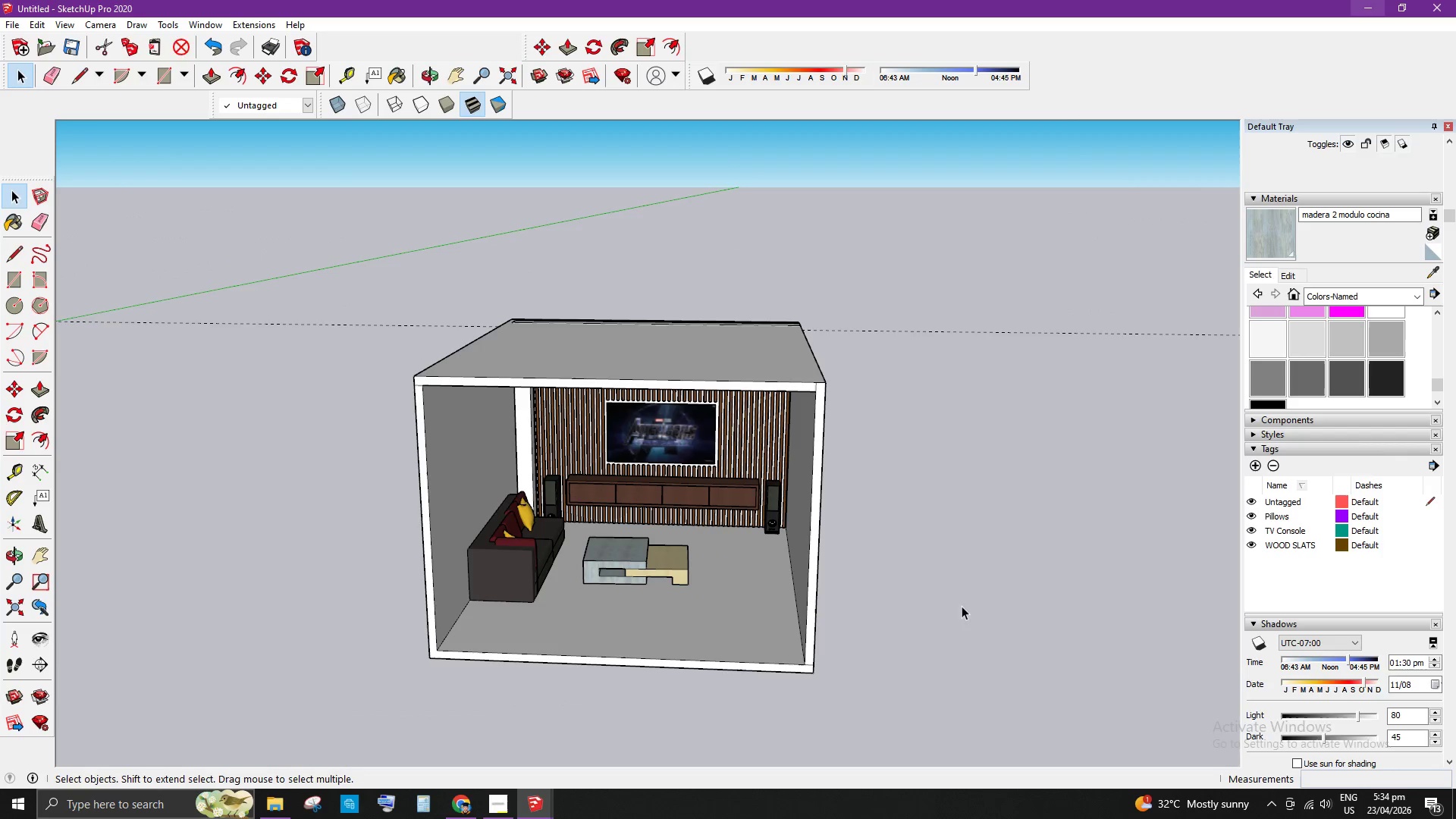 
scroll: coordinate [588, 551], scroll_direction: down, amount: 11.0
 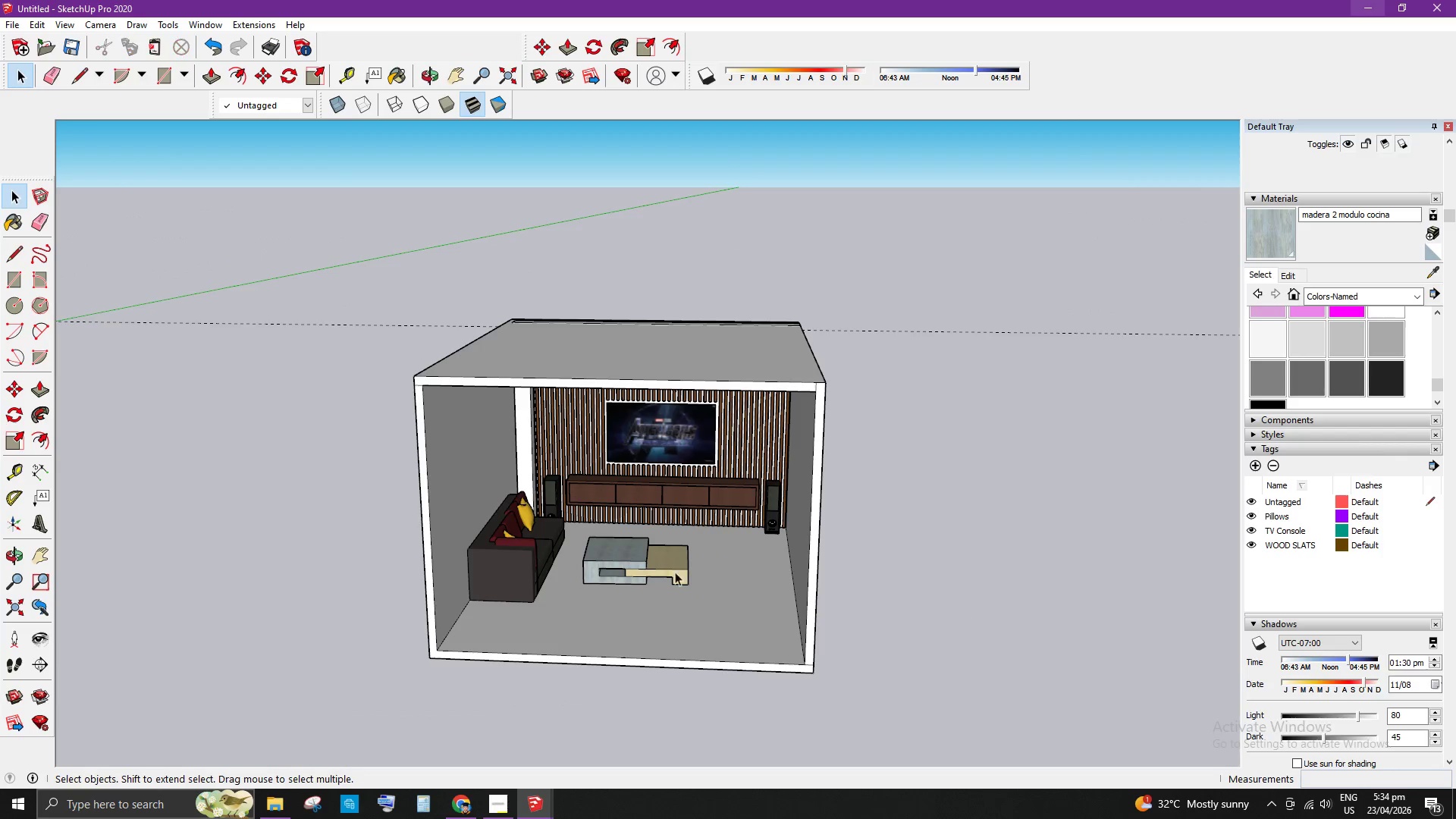 
scroll: coordinate [635, 567], scroll_direction: up, amount: 5.0
 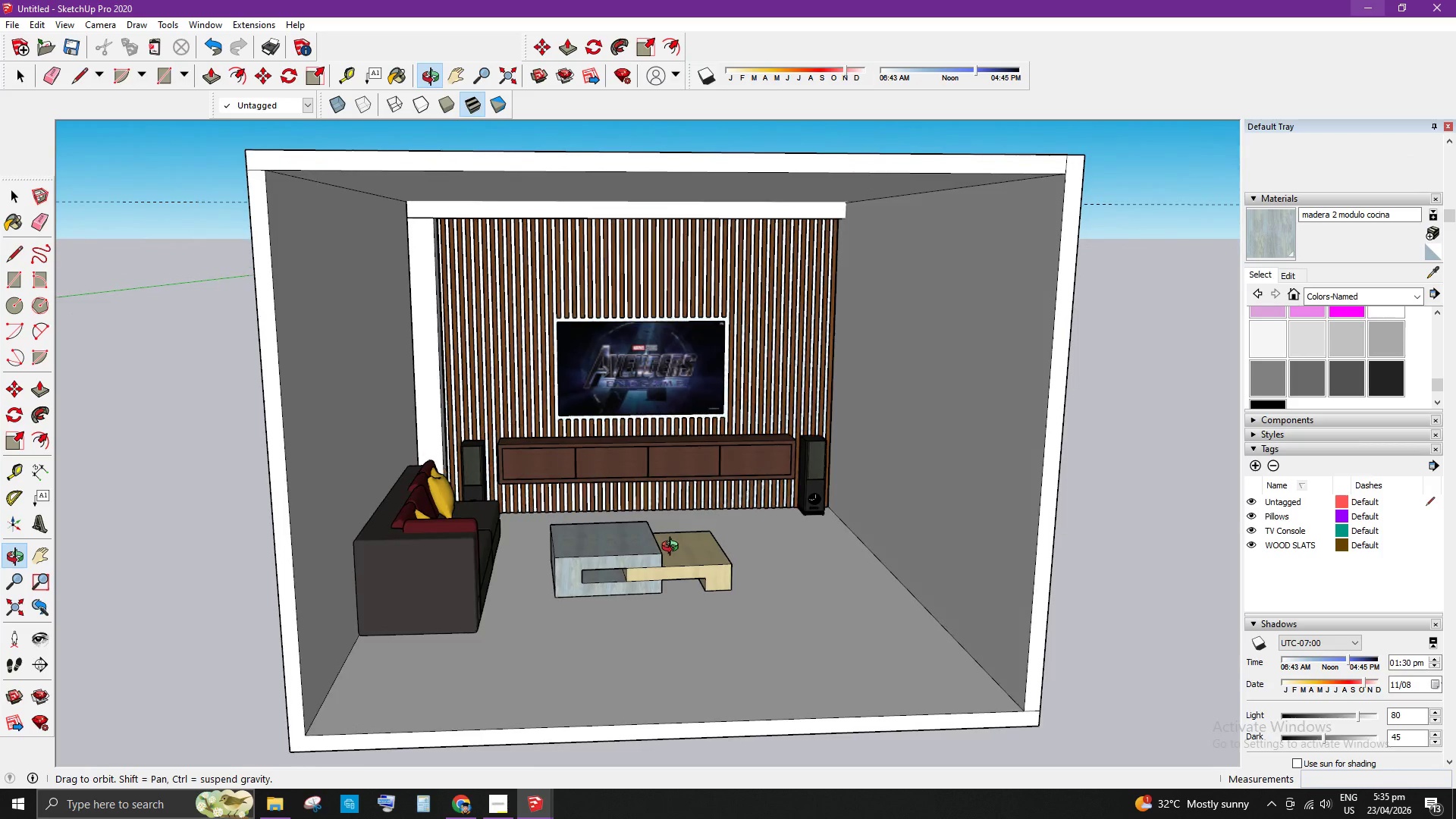 
left_click([560, 570])
 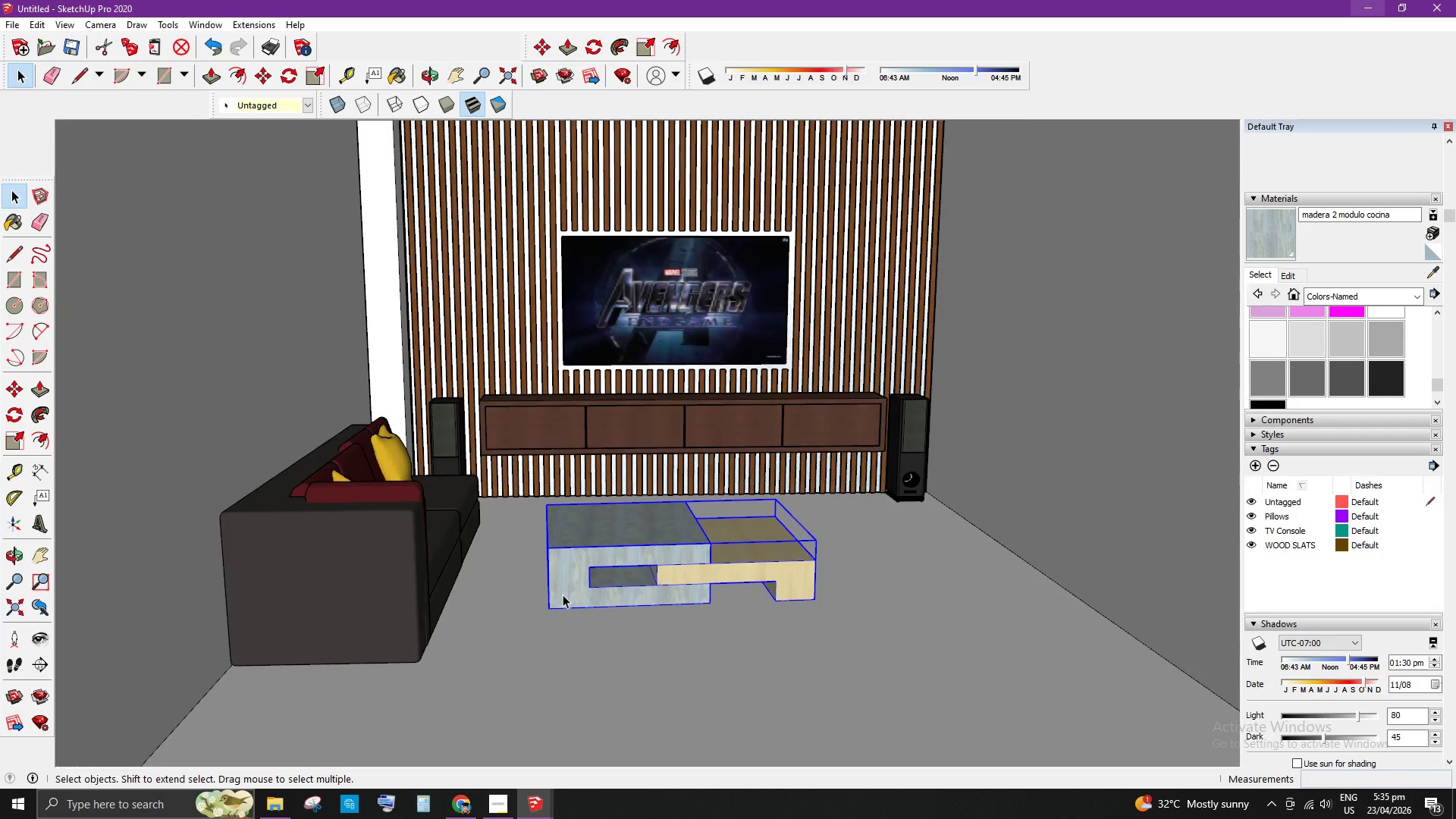 
scroll: coordinate [563, 595], scroll_direction: up, amount: 7.0
 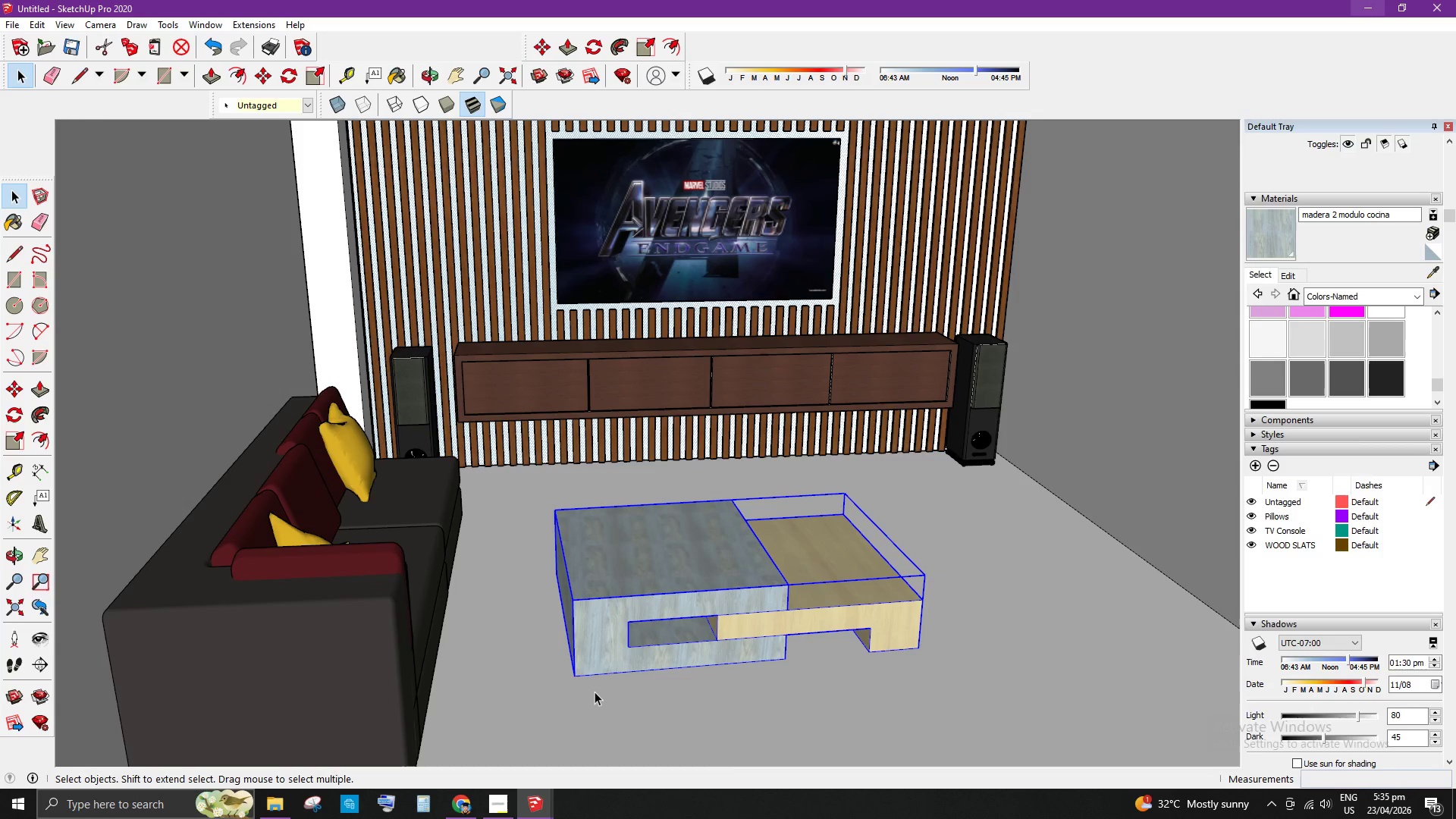 
key(M)
 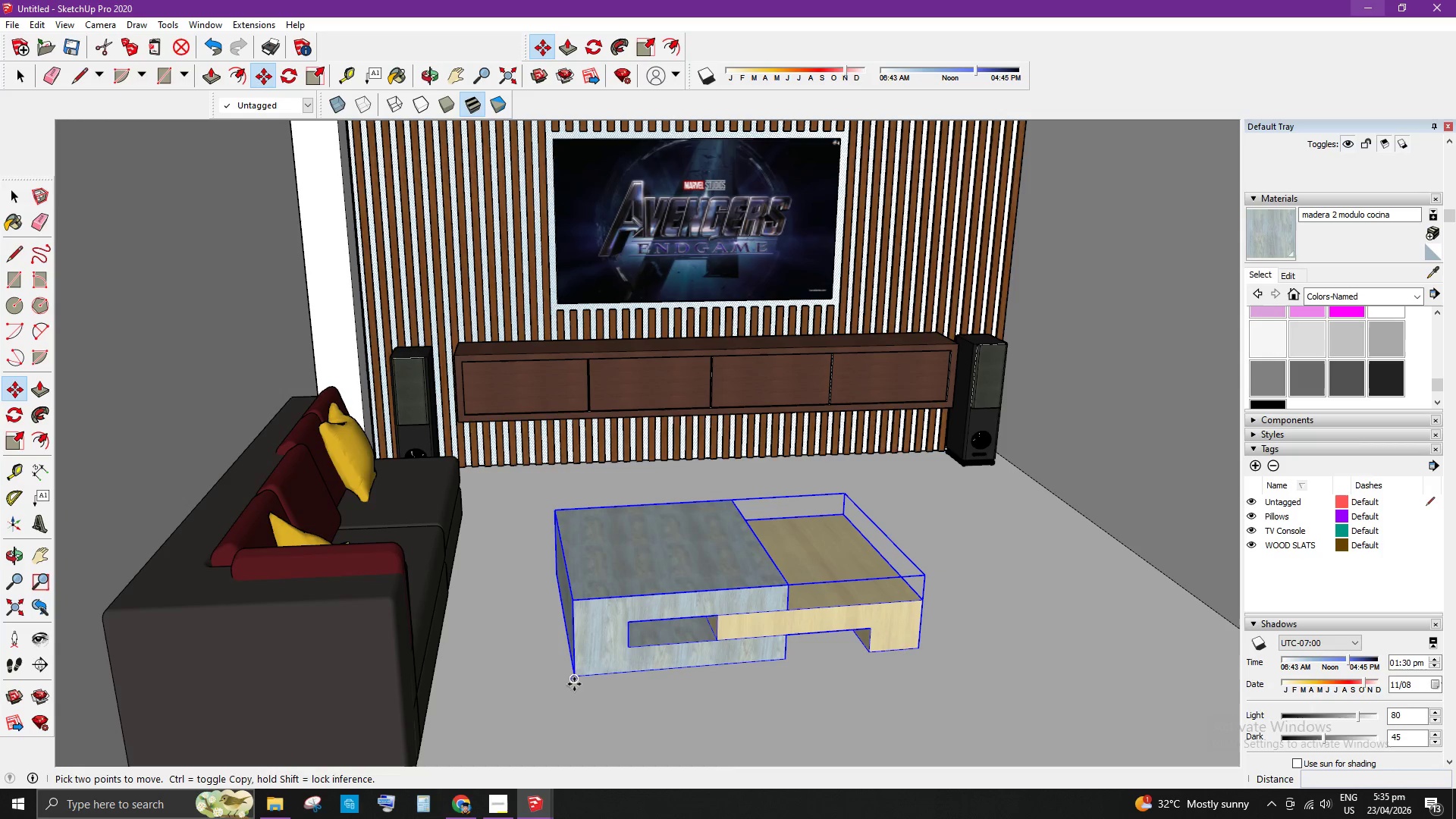 
left_click([576, 676])
 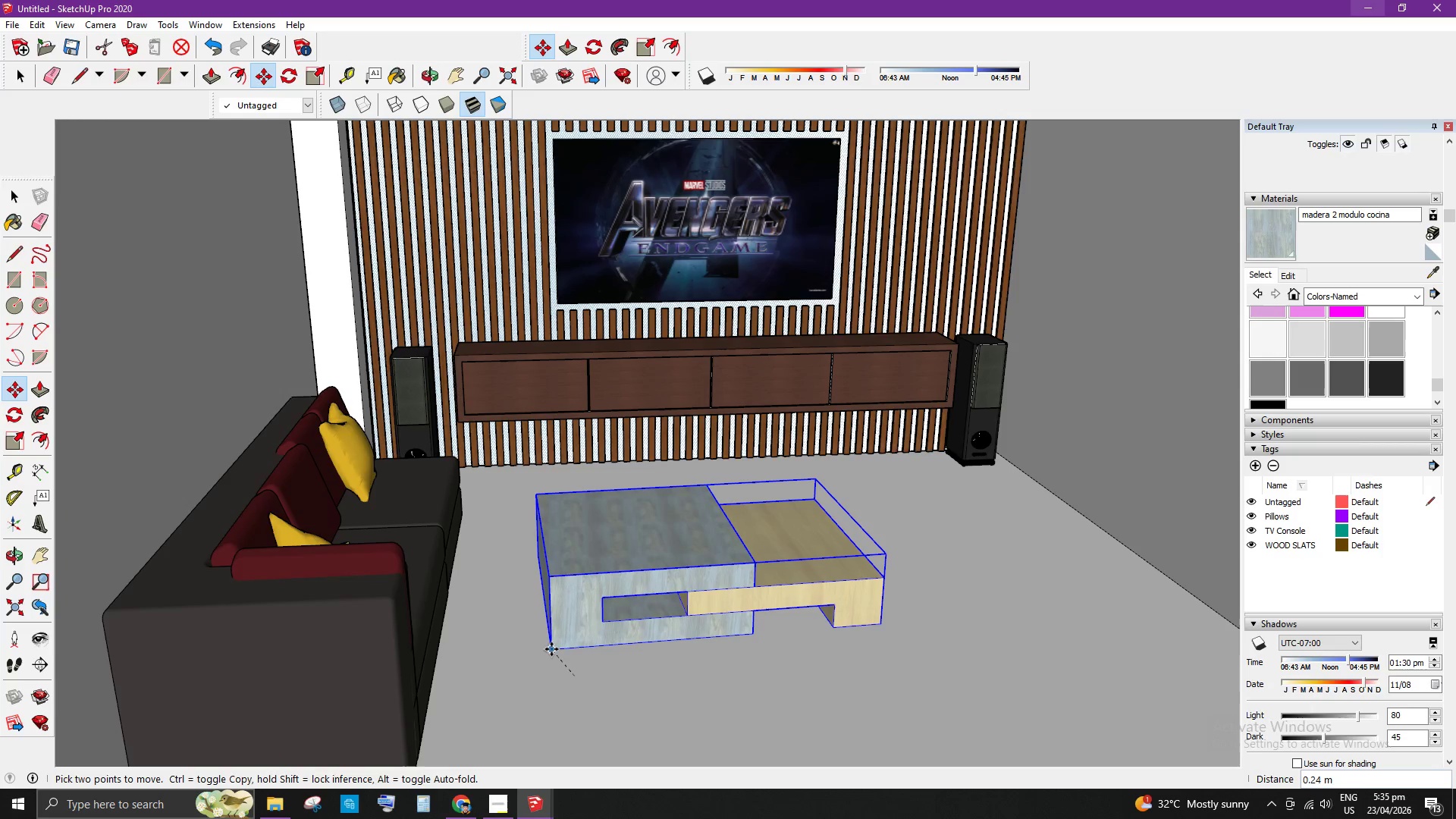 
left_click([551, 649])
 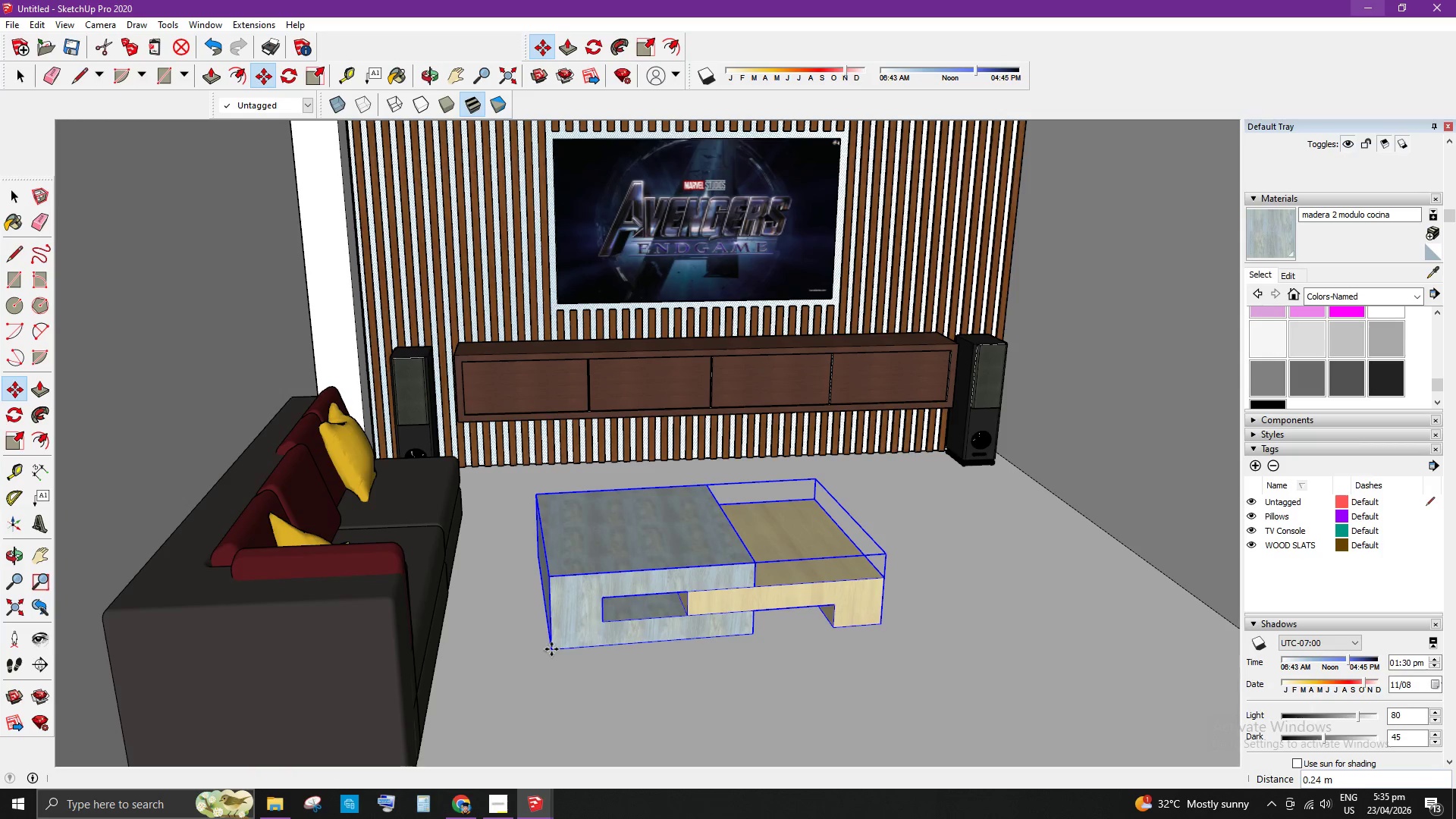 
key(Space)
 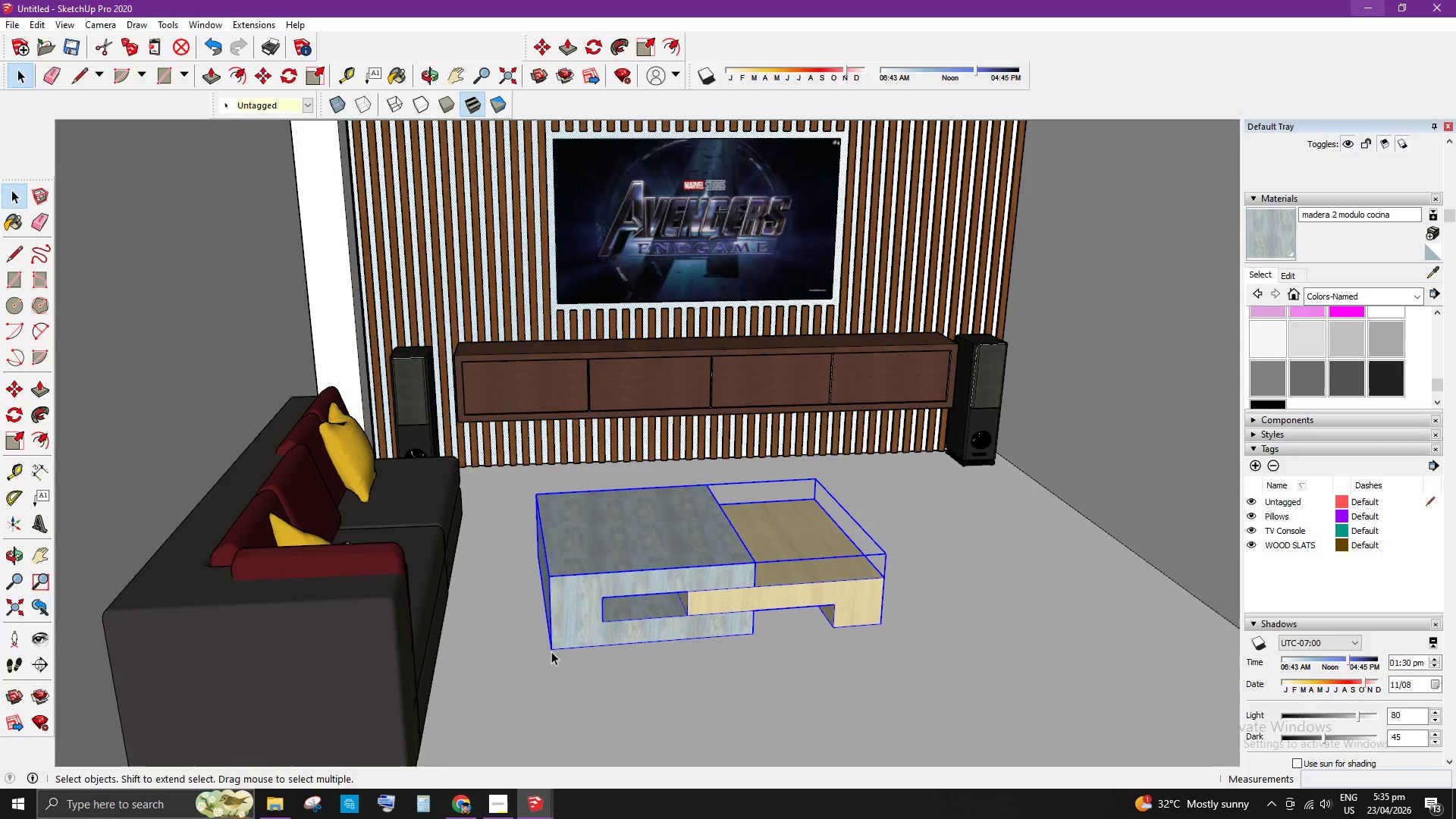 
key(Q)
 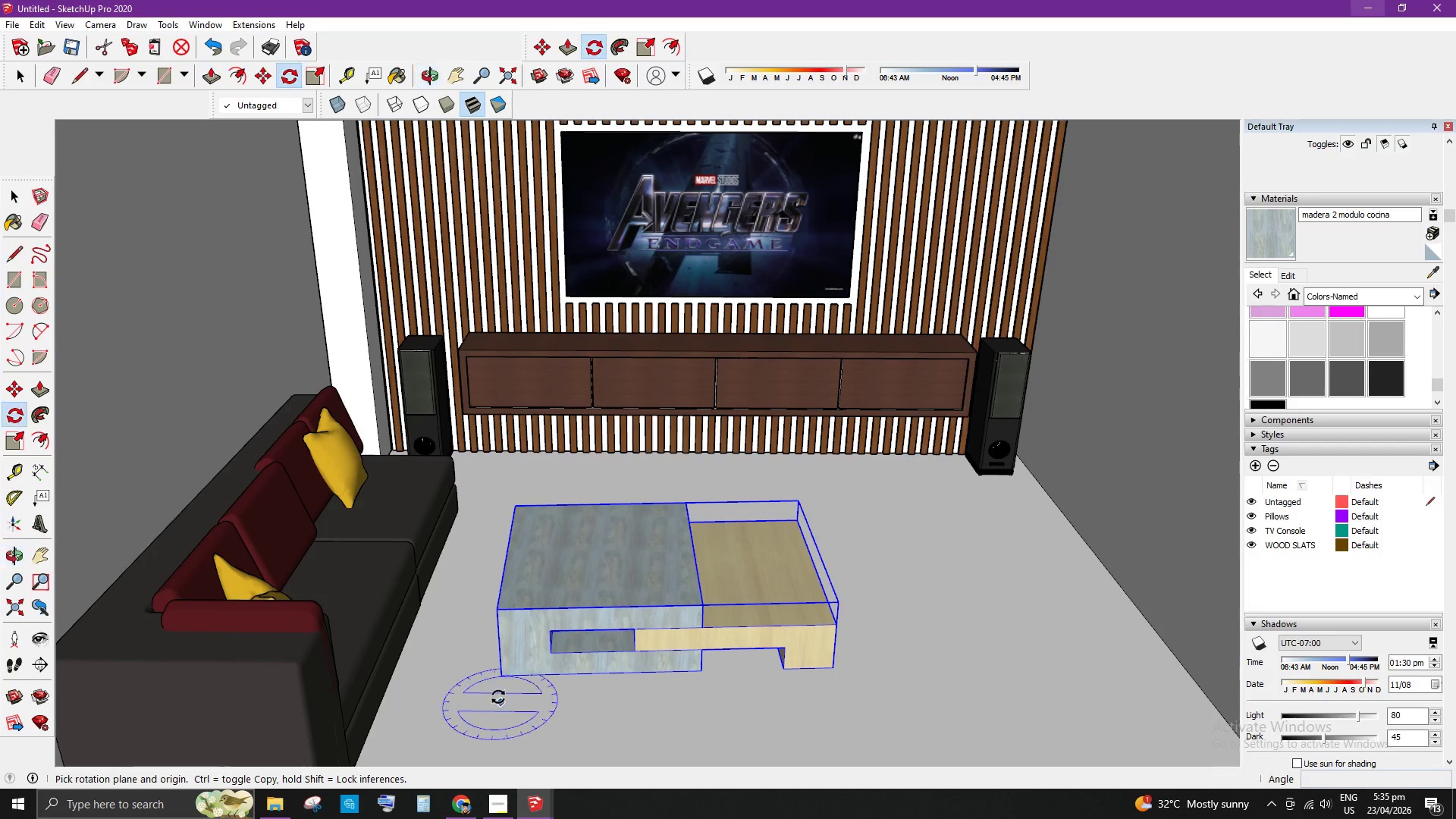 
scroll: coordinate [513, 649], scroll_direction: down, amount: 5.0
 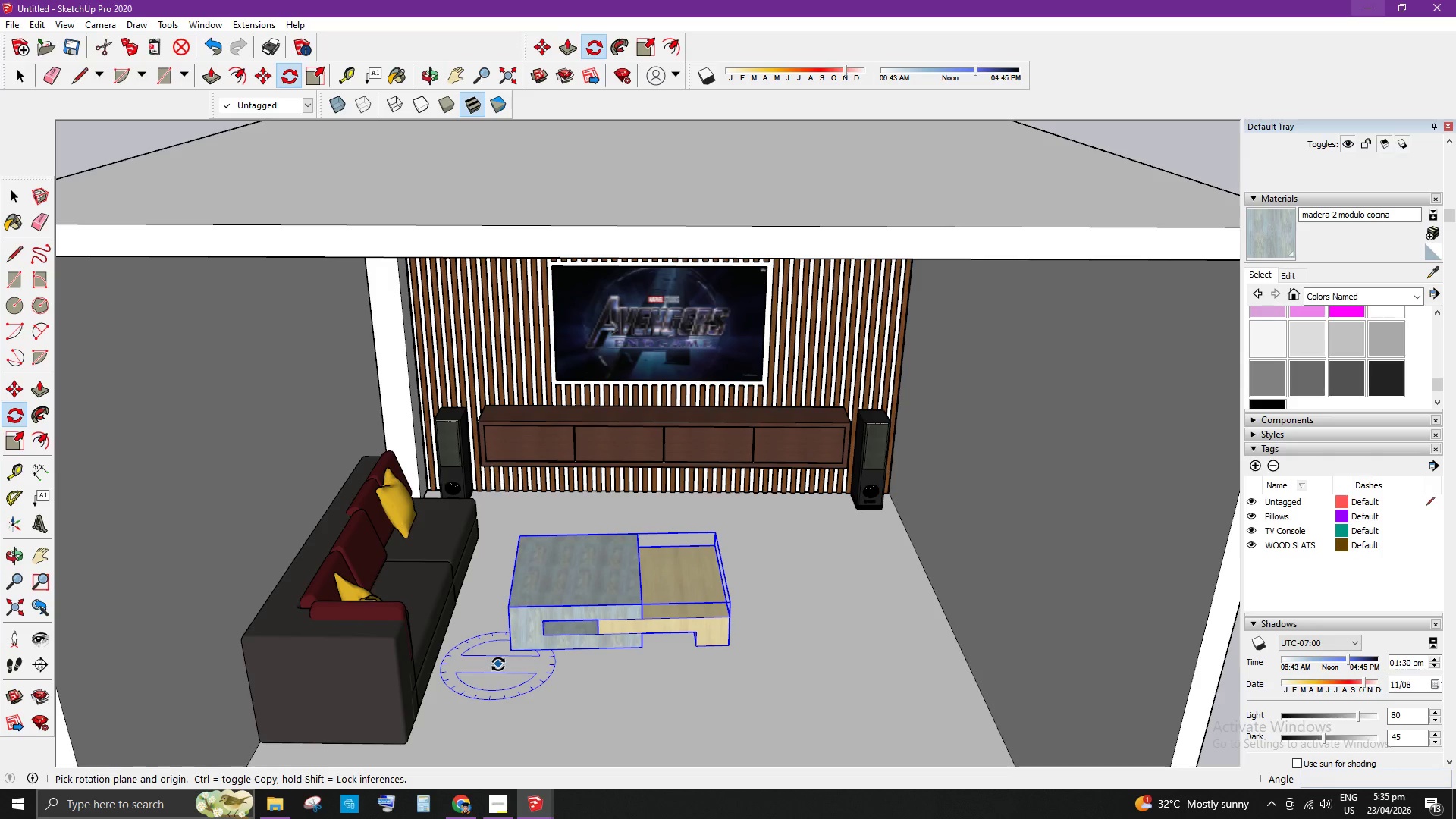 
left_click([498, 664])
 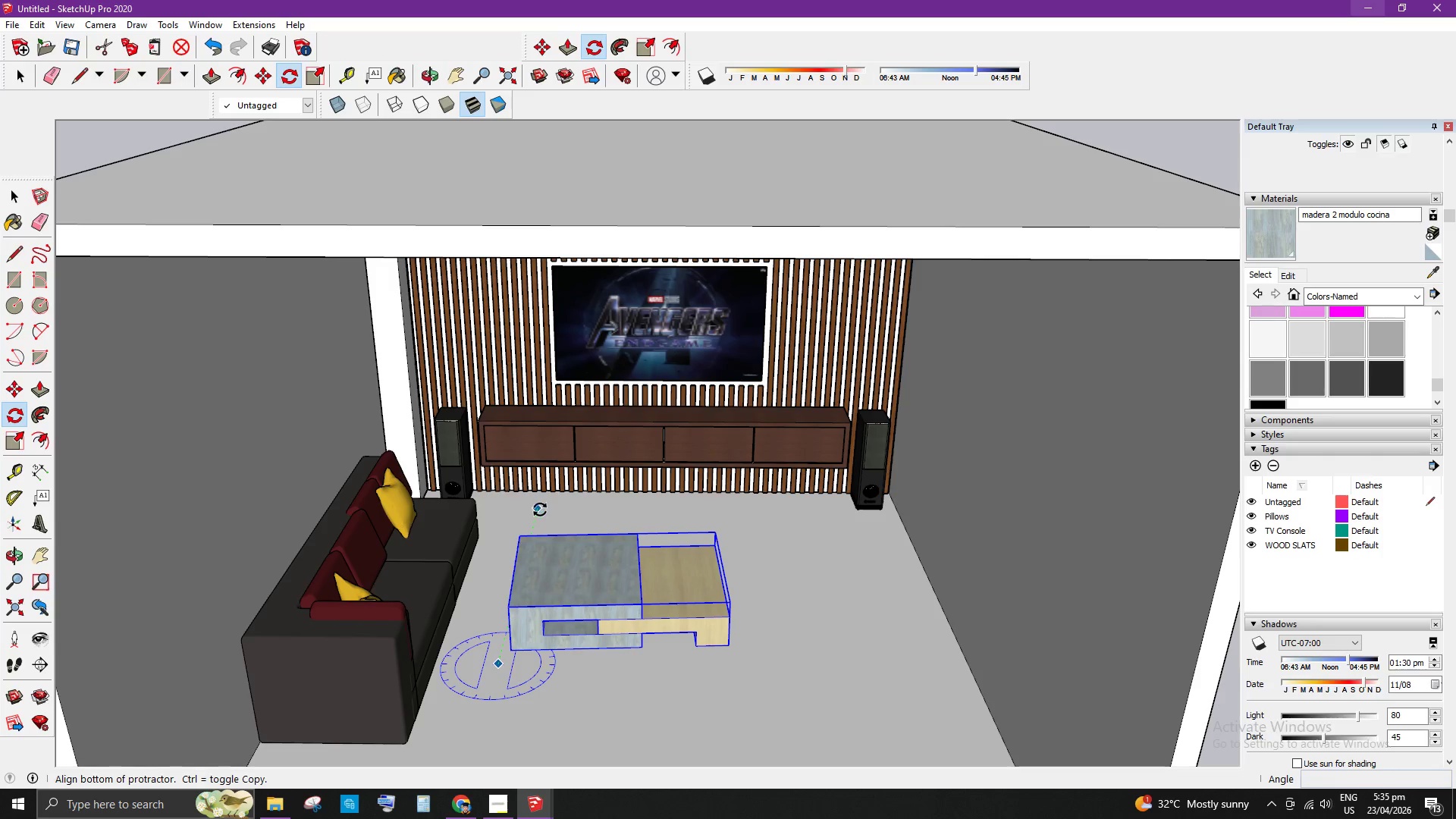 
left_click([540, 510])
 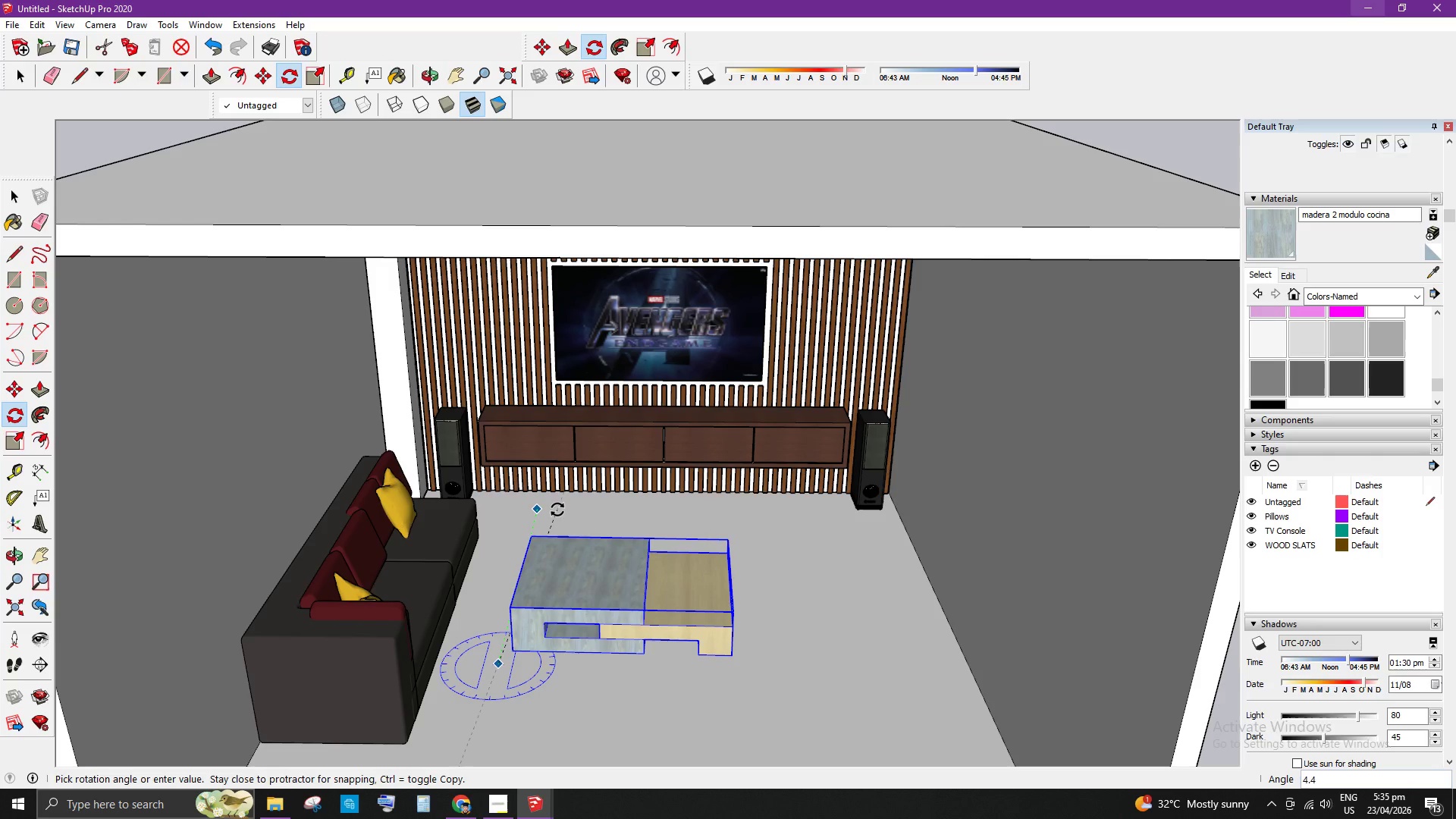 
left_click([557, 510])
 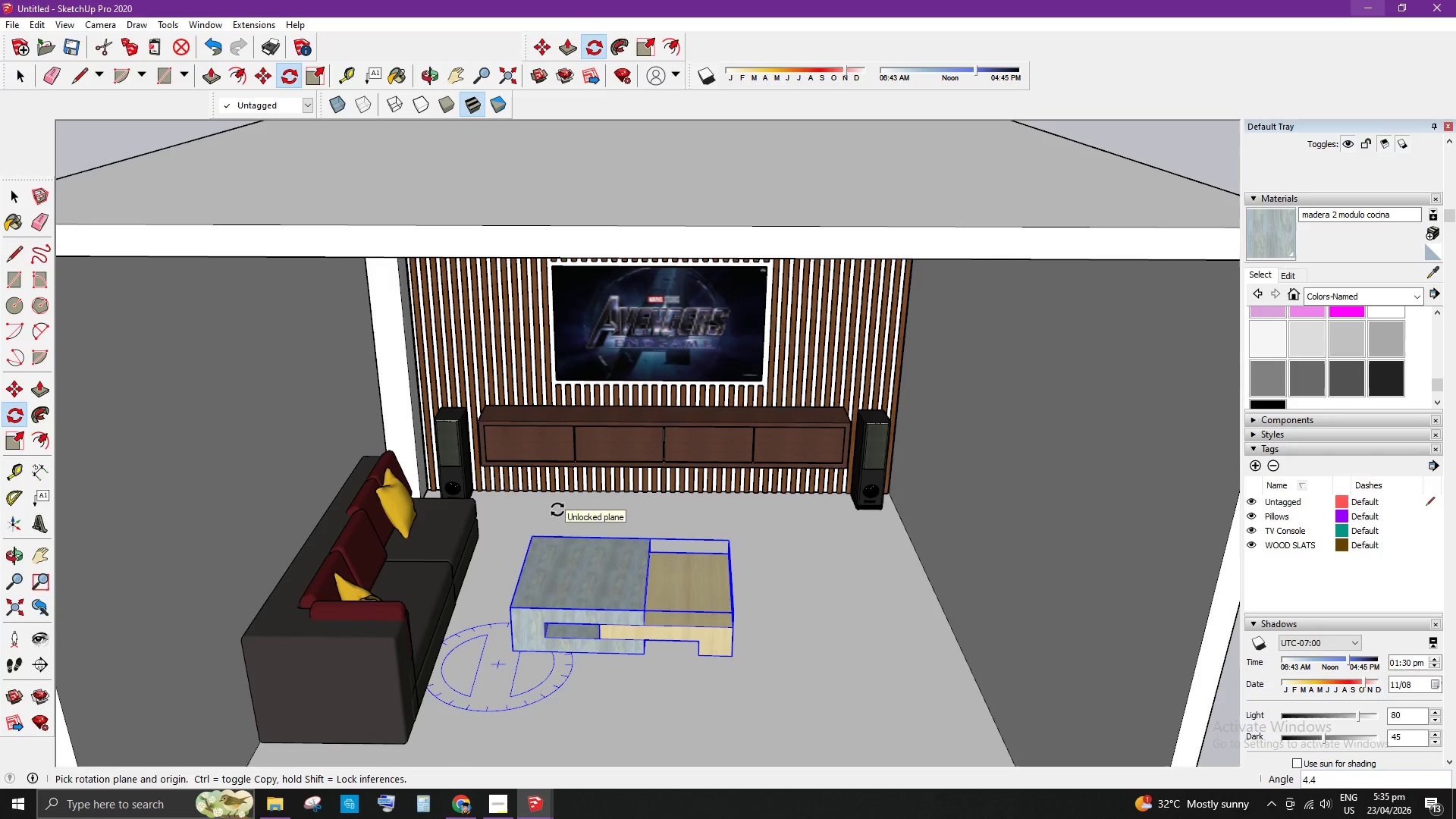 
key(Space)
 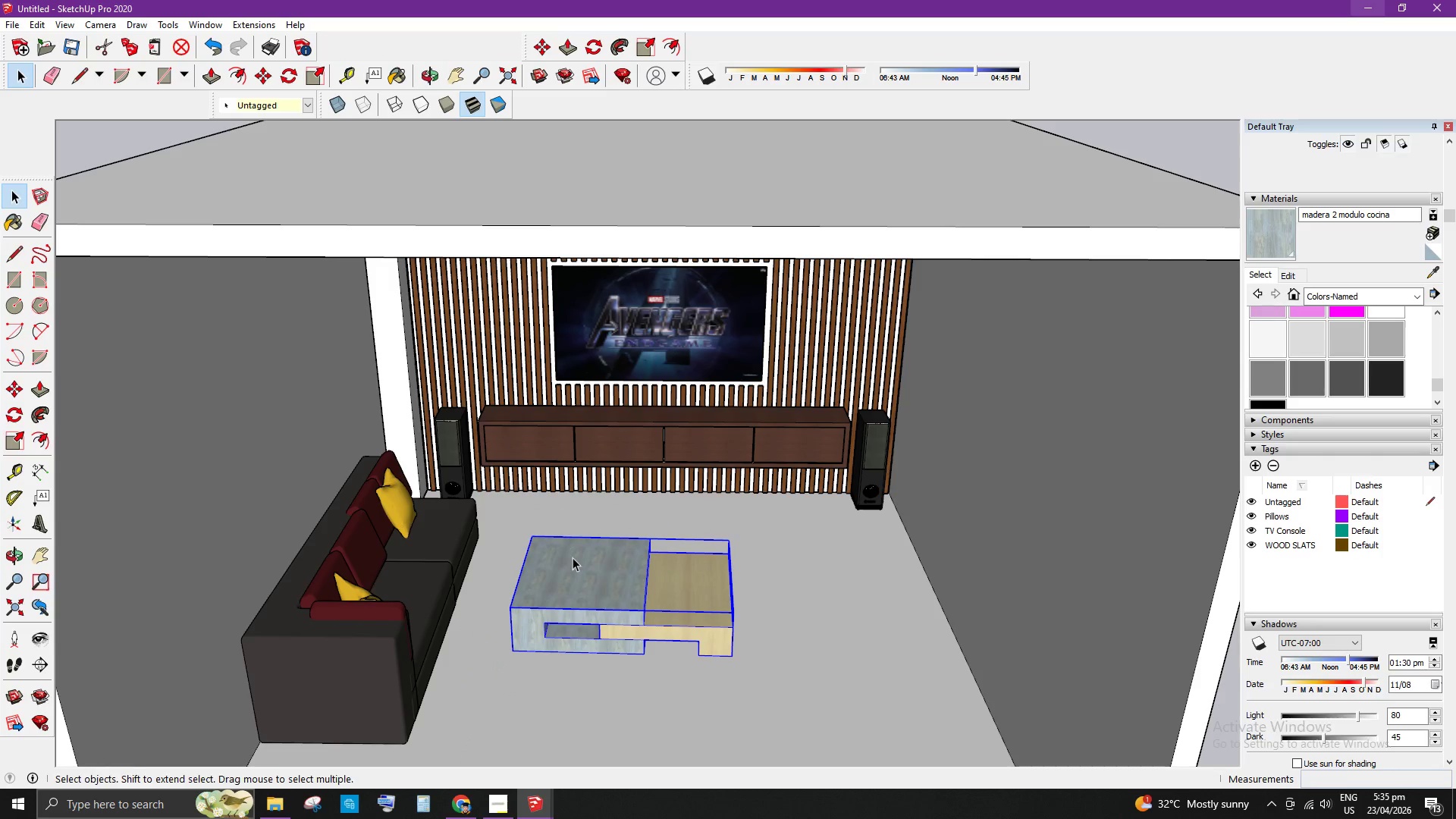 
scroll: coordinate [517, 644], scroll_direction: up, amount: 1.0
 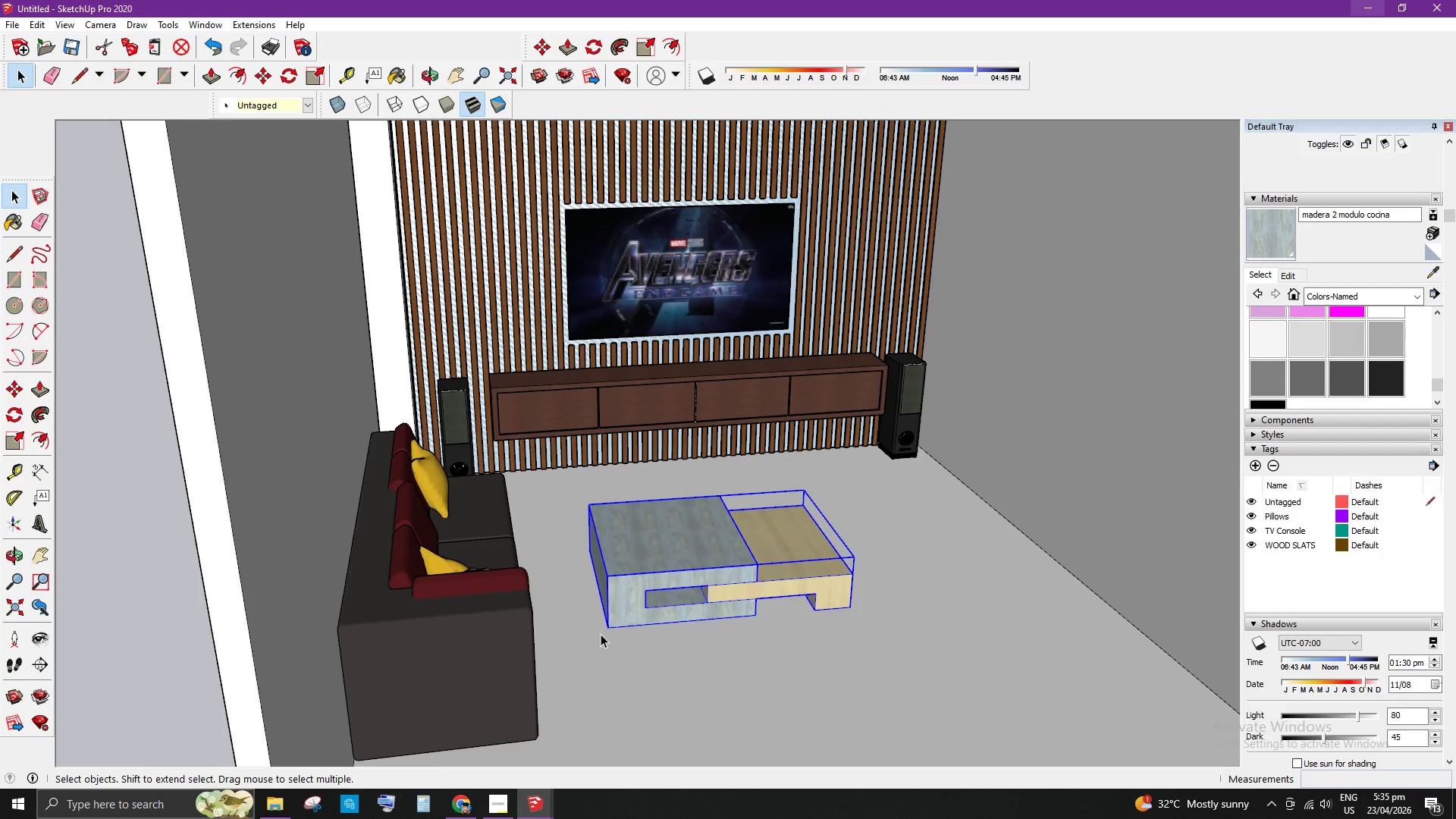 
scroll: coordinate [507, 603], scroll_direction: none, amount: 0.0
 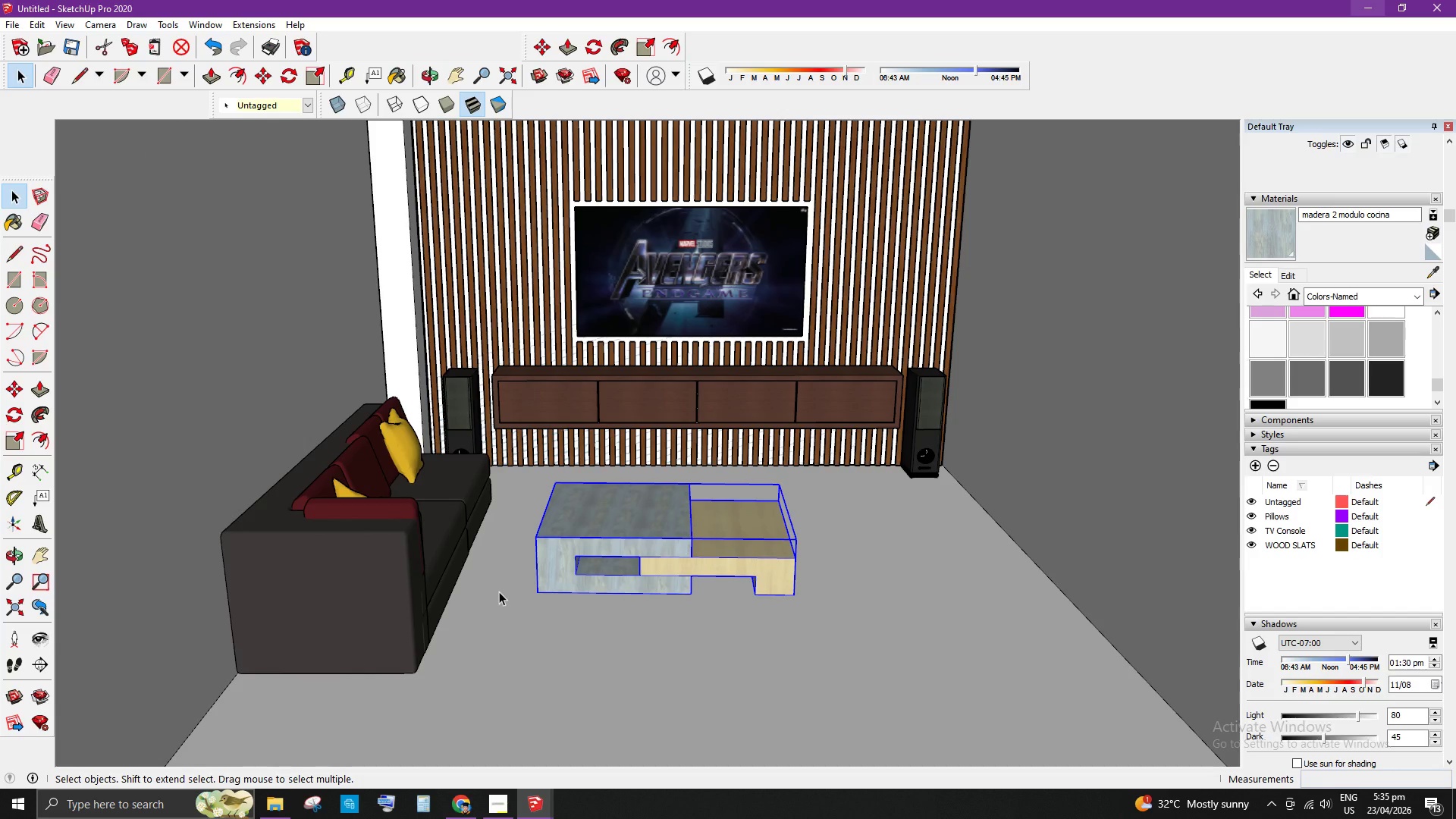 
key(L)
 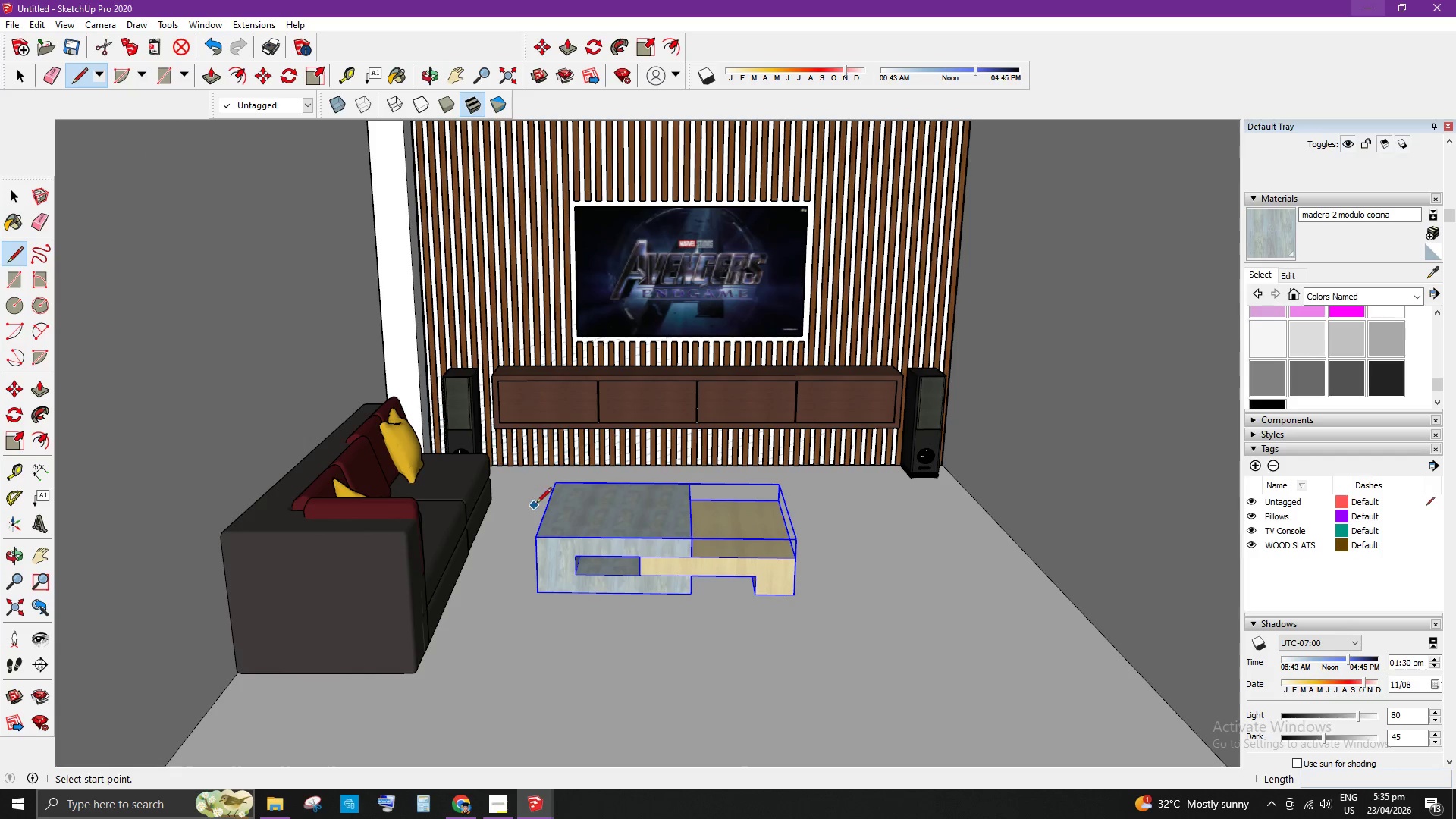 
left_click([536, 504])
 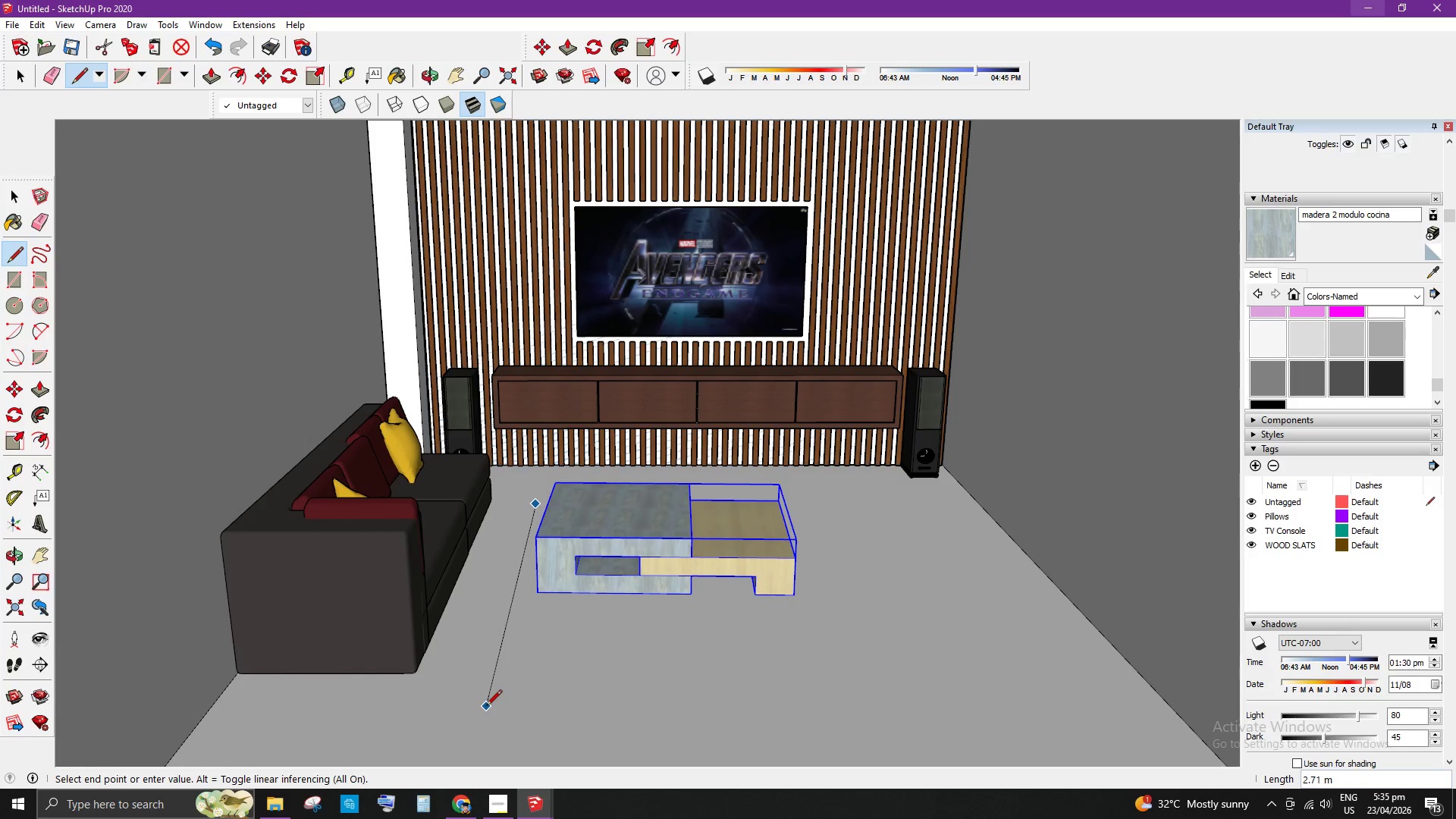 
left_click([479, 707])
 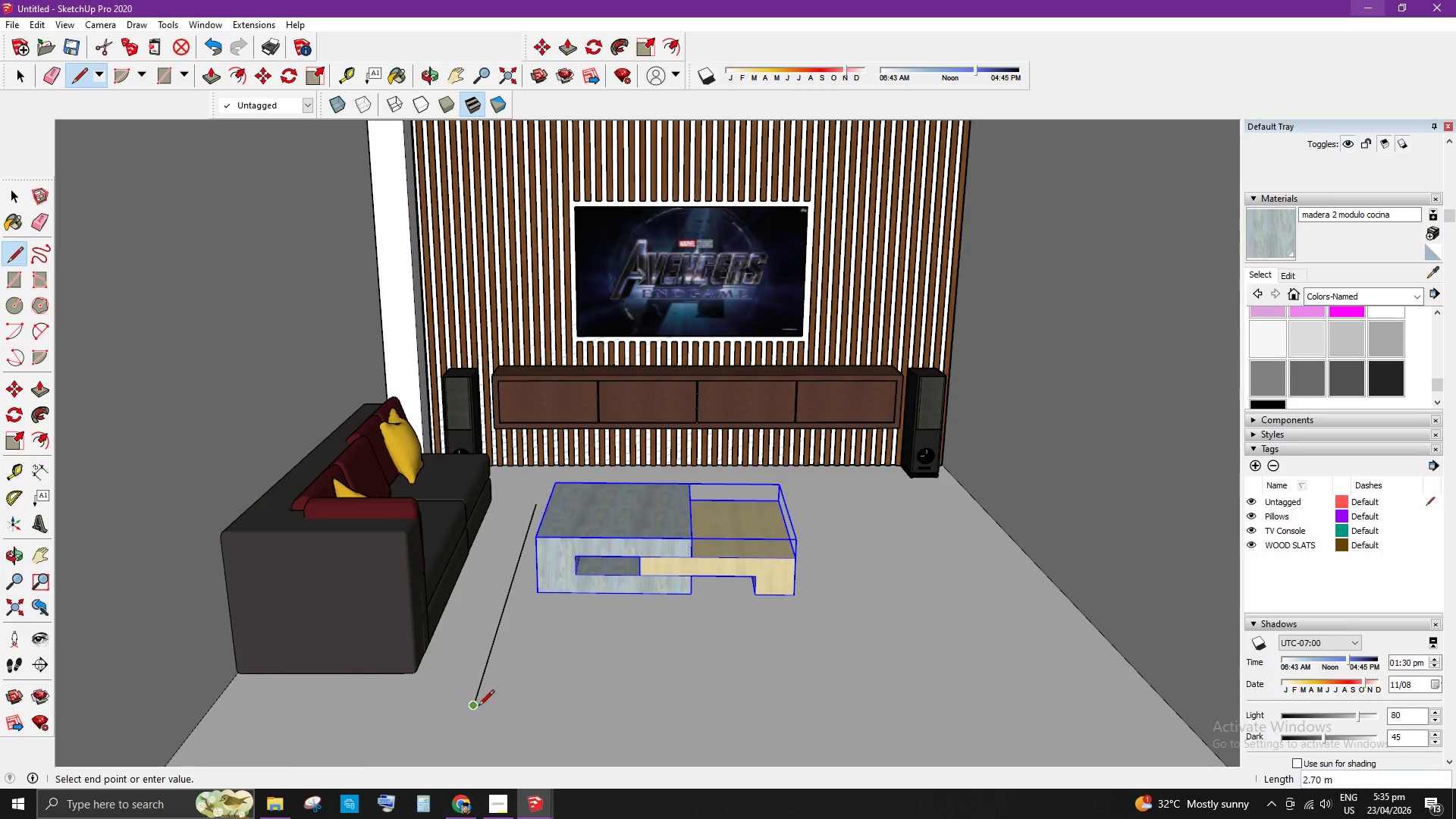 
key(Space)
 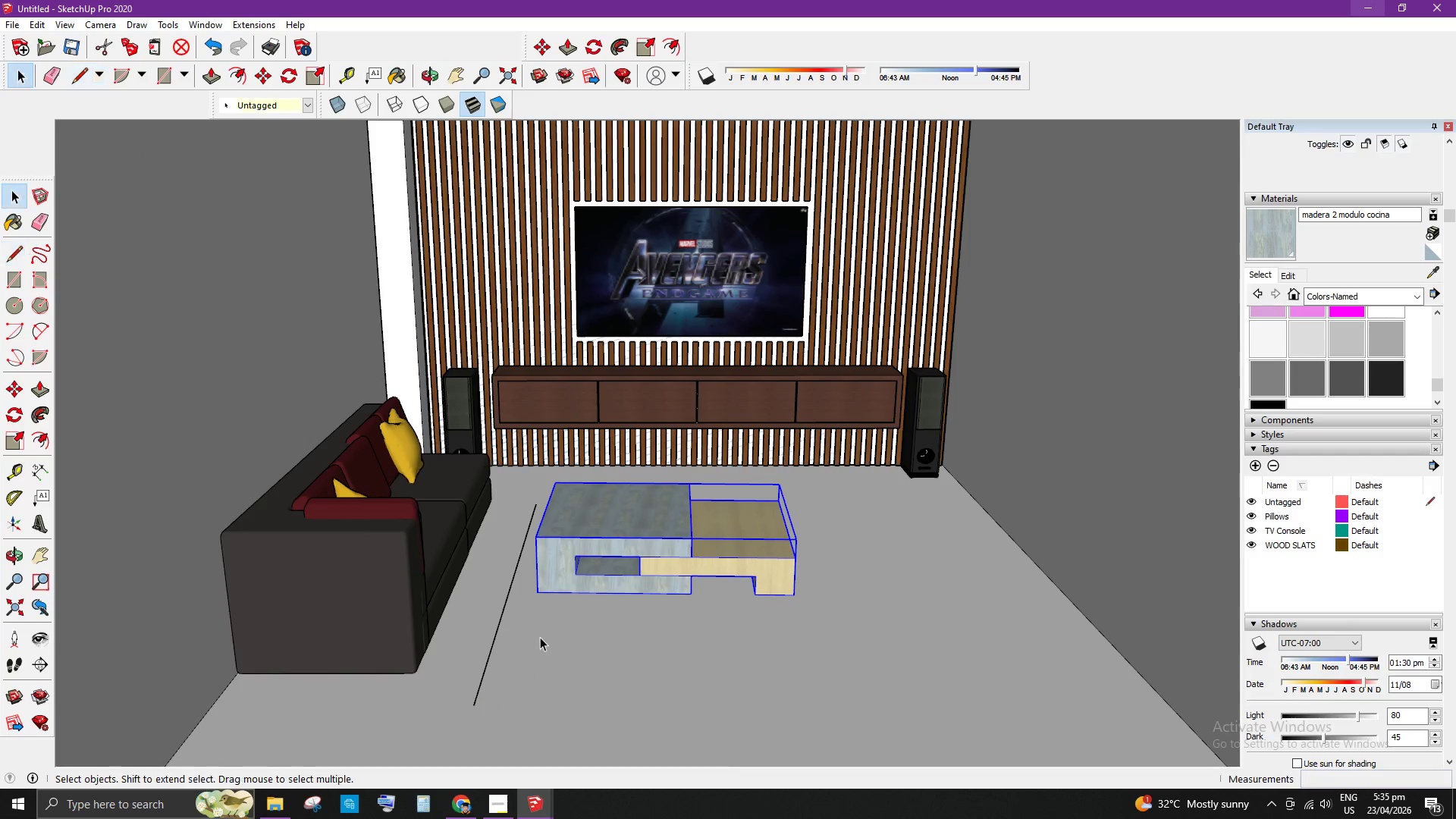 
scroll: coordinate [542, 630], scroll_direction: up, amount: 4.0
 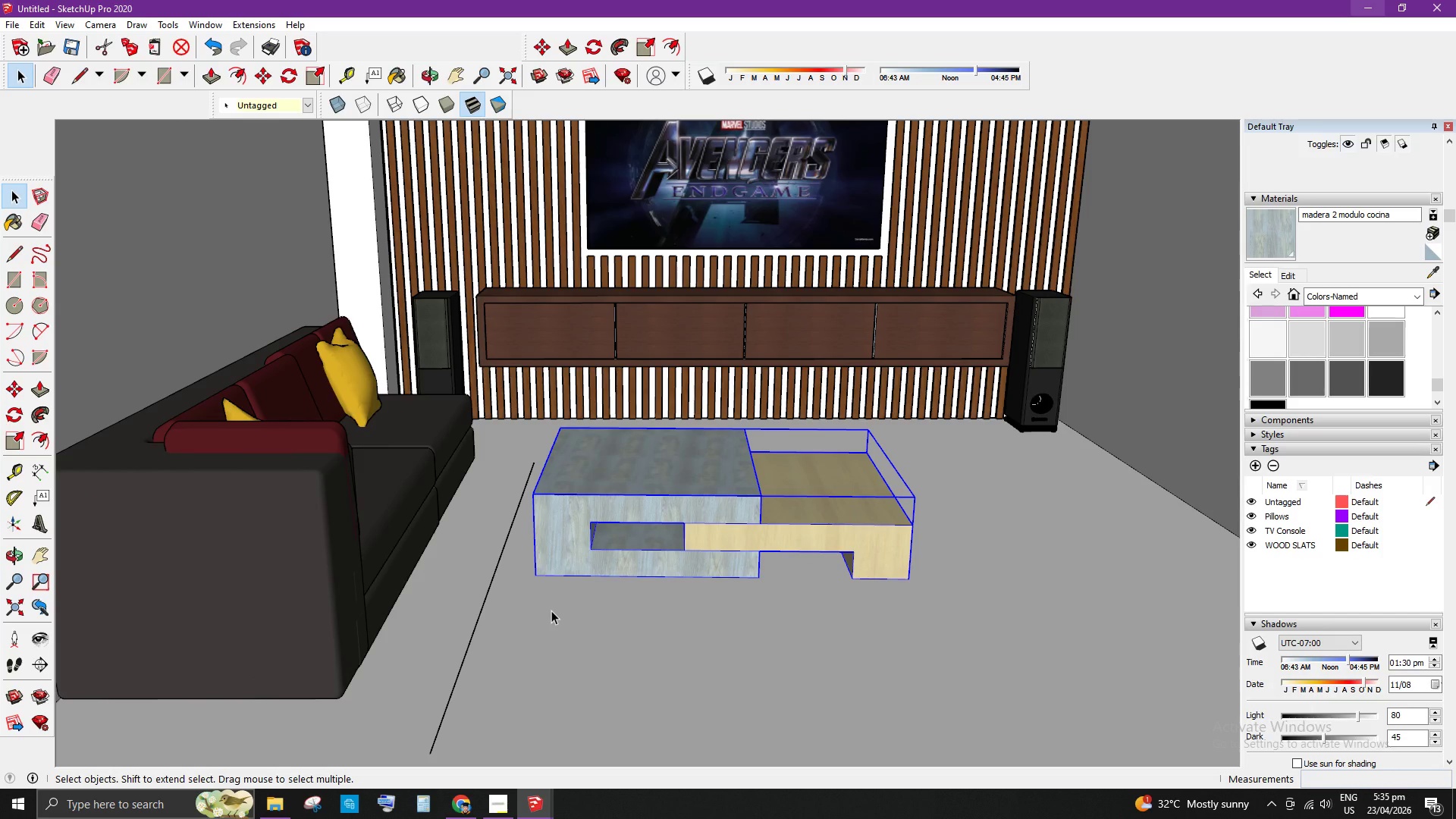 
key(M)
 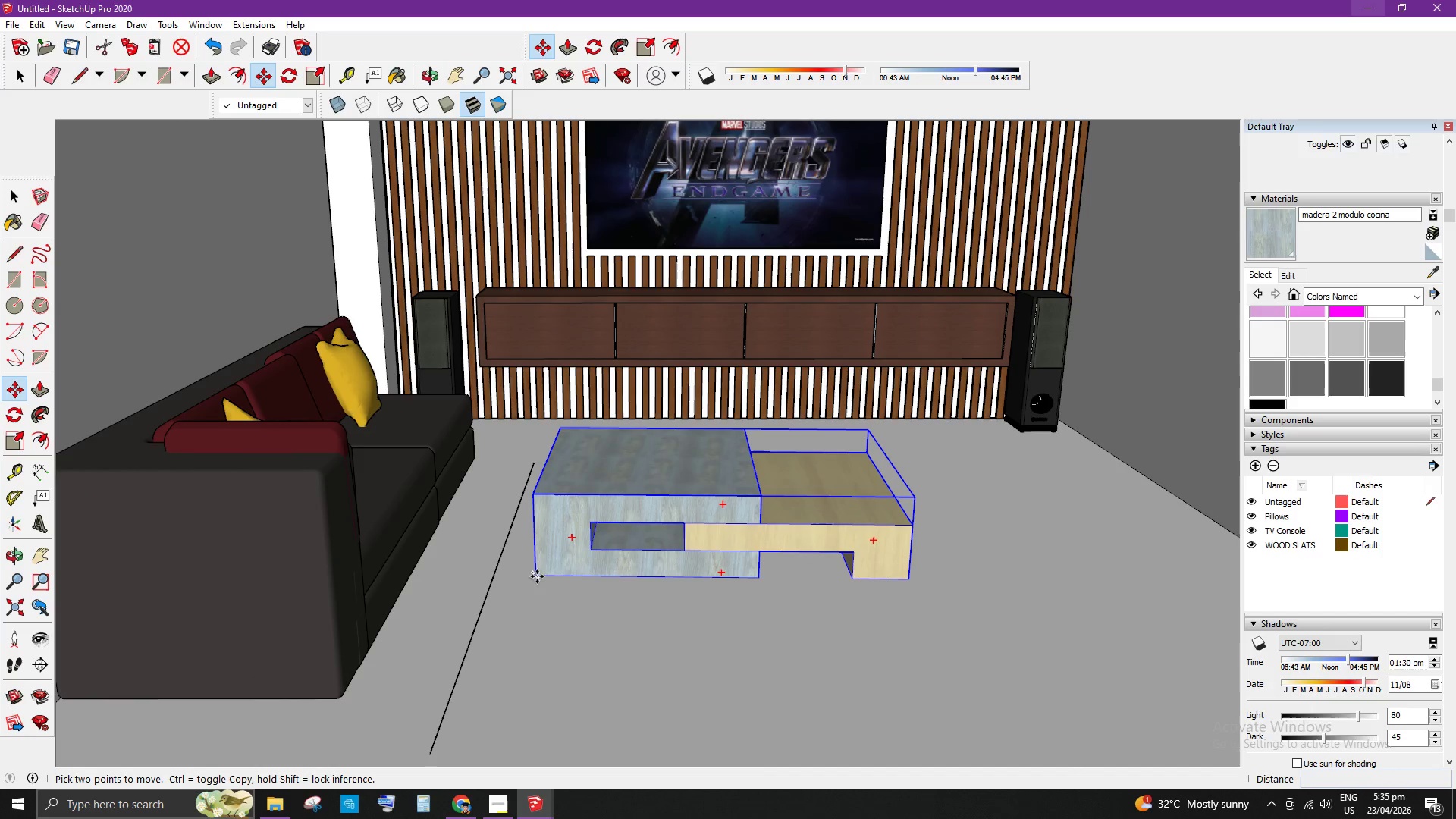 
left_click([537, 576])
 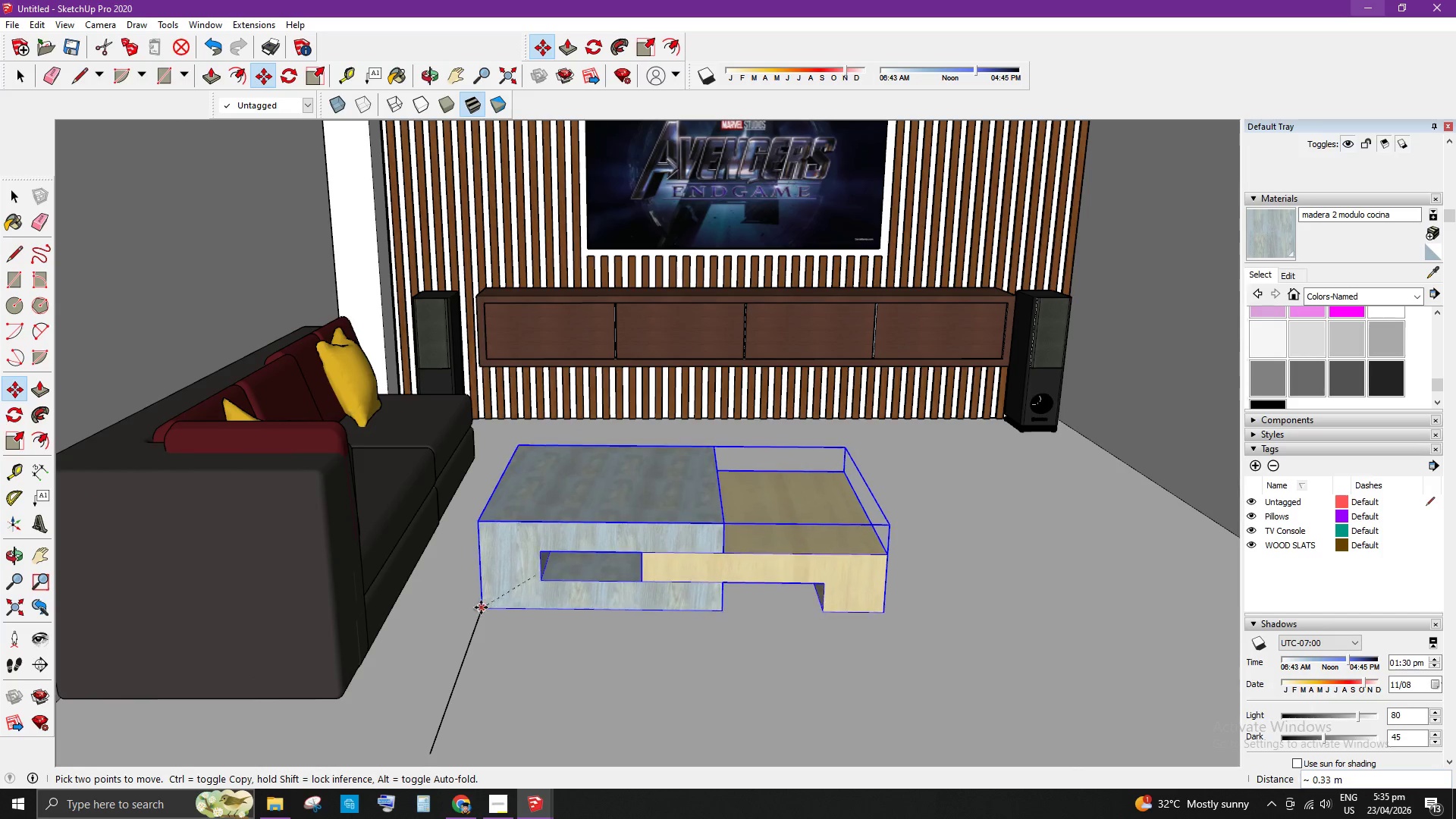 
left_click([481, 609])
 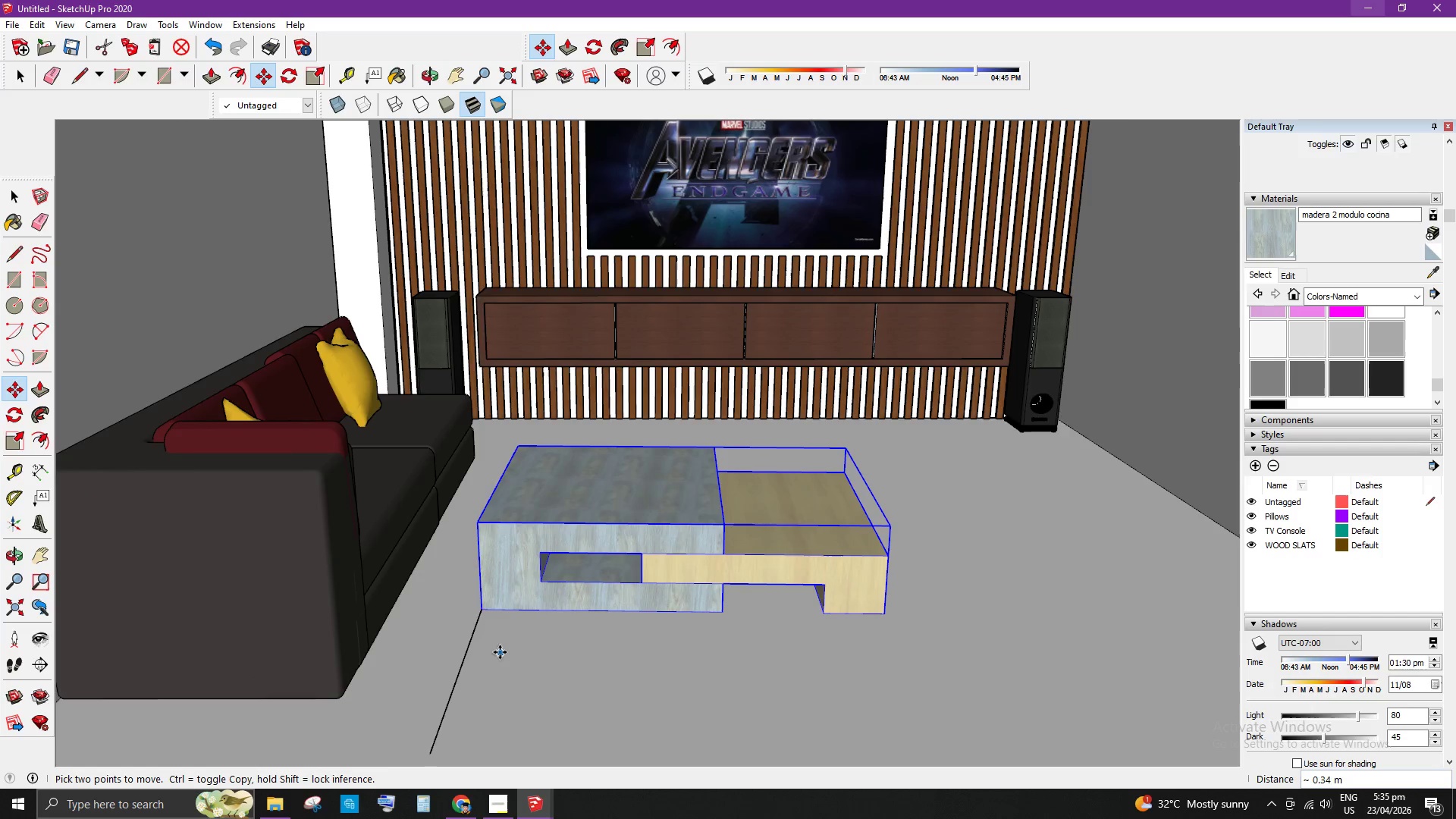 
scroll: coordinate [585, 716], scroll_direction: up, amount: 7.0
 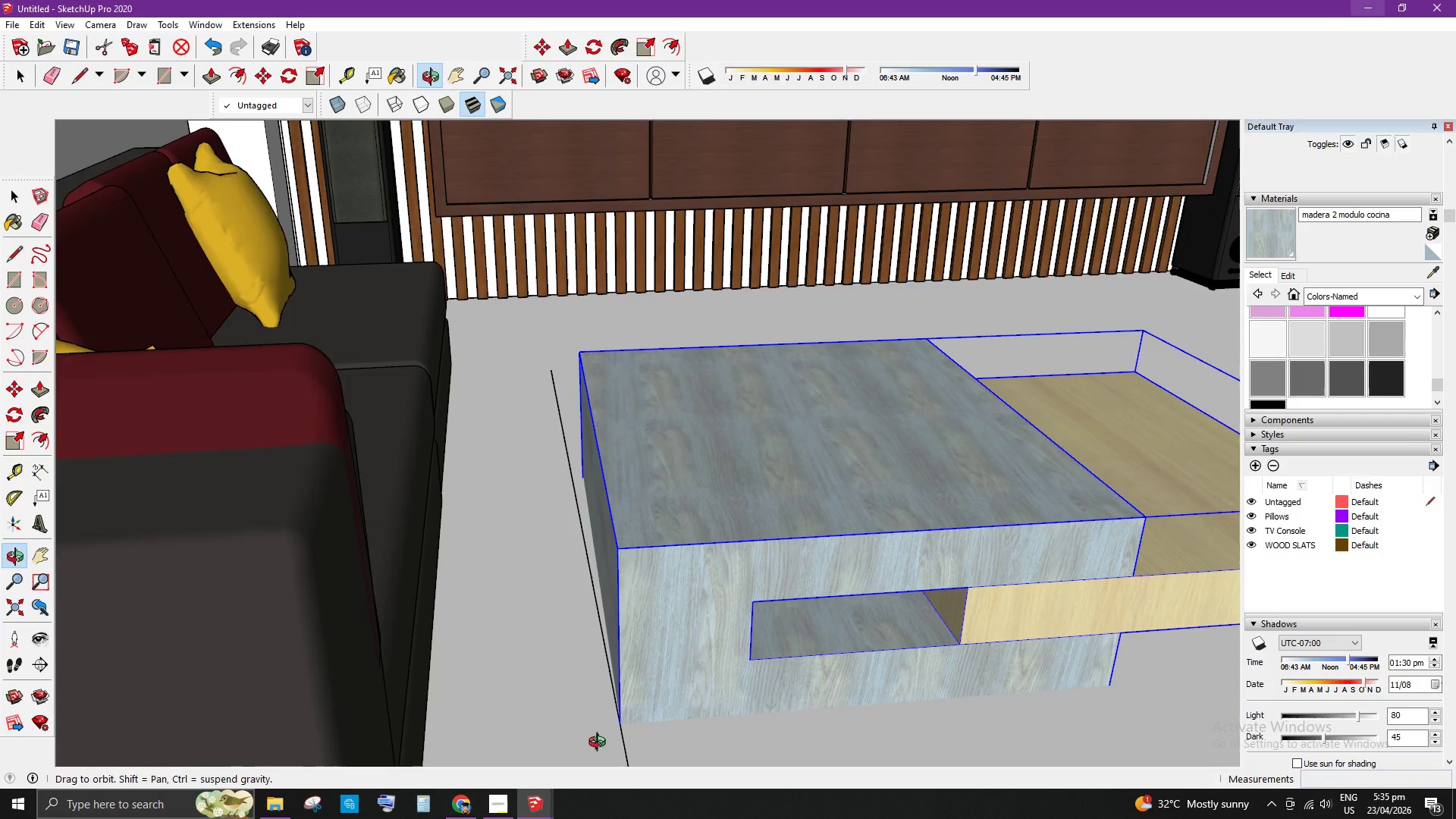 
type(wq)
 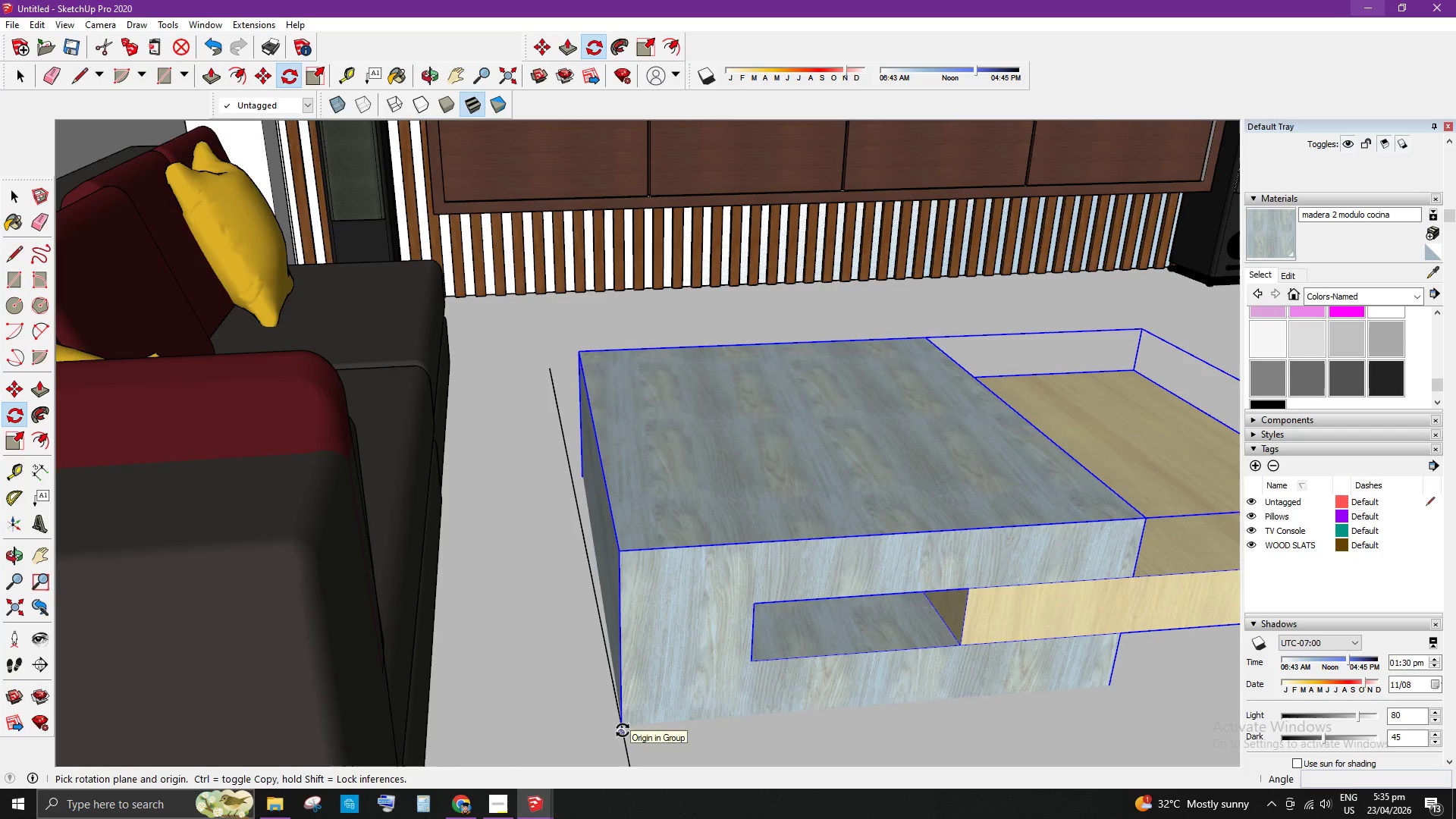 
scroll: coordinate [444, 745], scroll_direction: down, amount: 11.0
 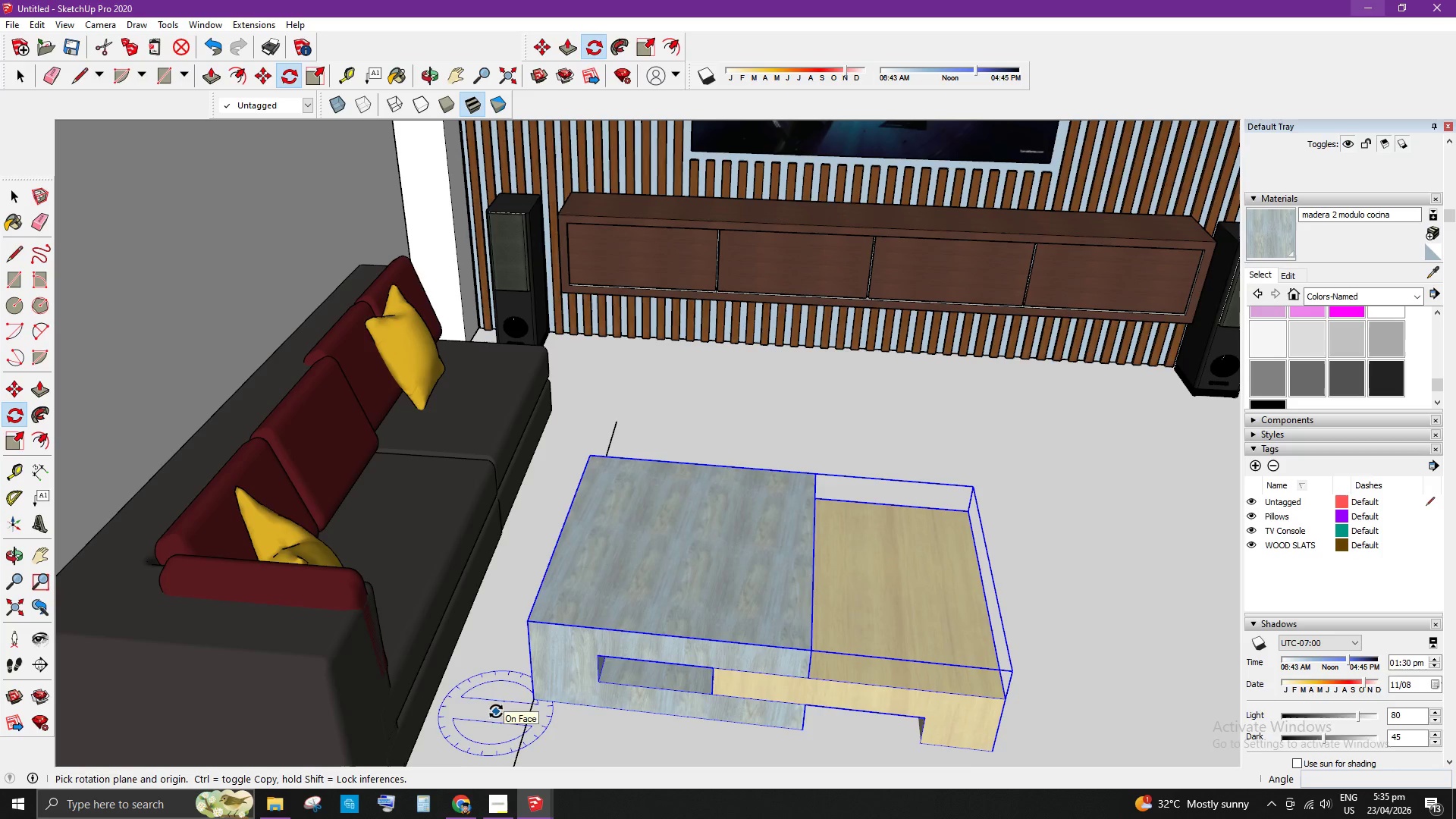 
scroll: coordinate [514, 698], scroll_direction: up, amount: 4.0
 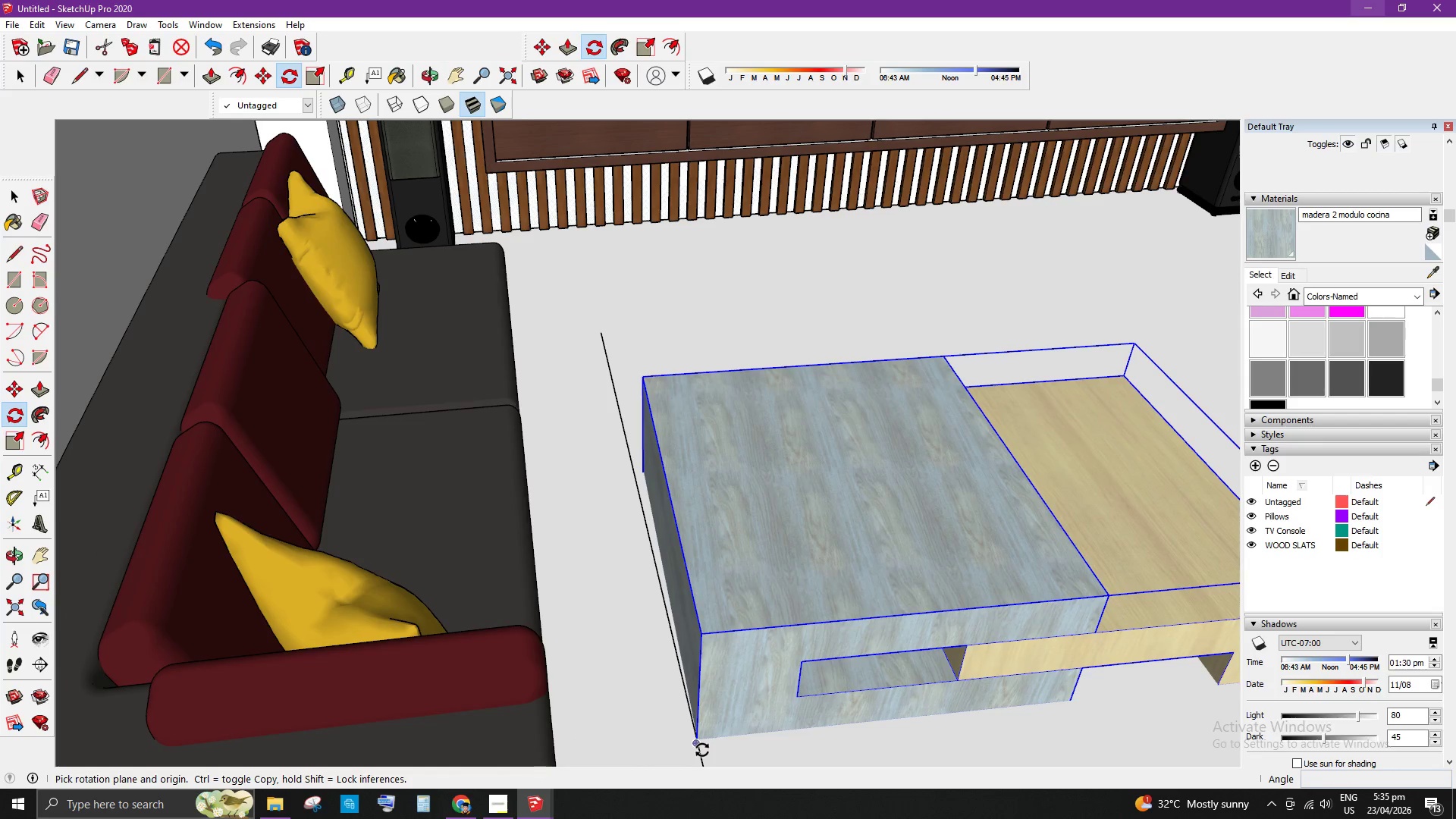 
left_click([701, 758])
 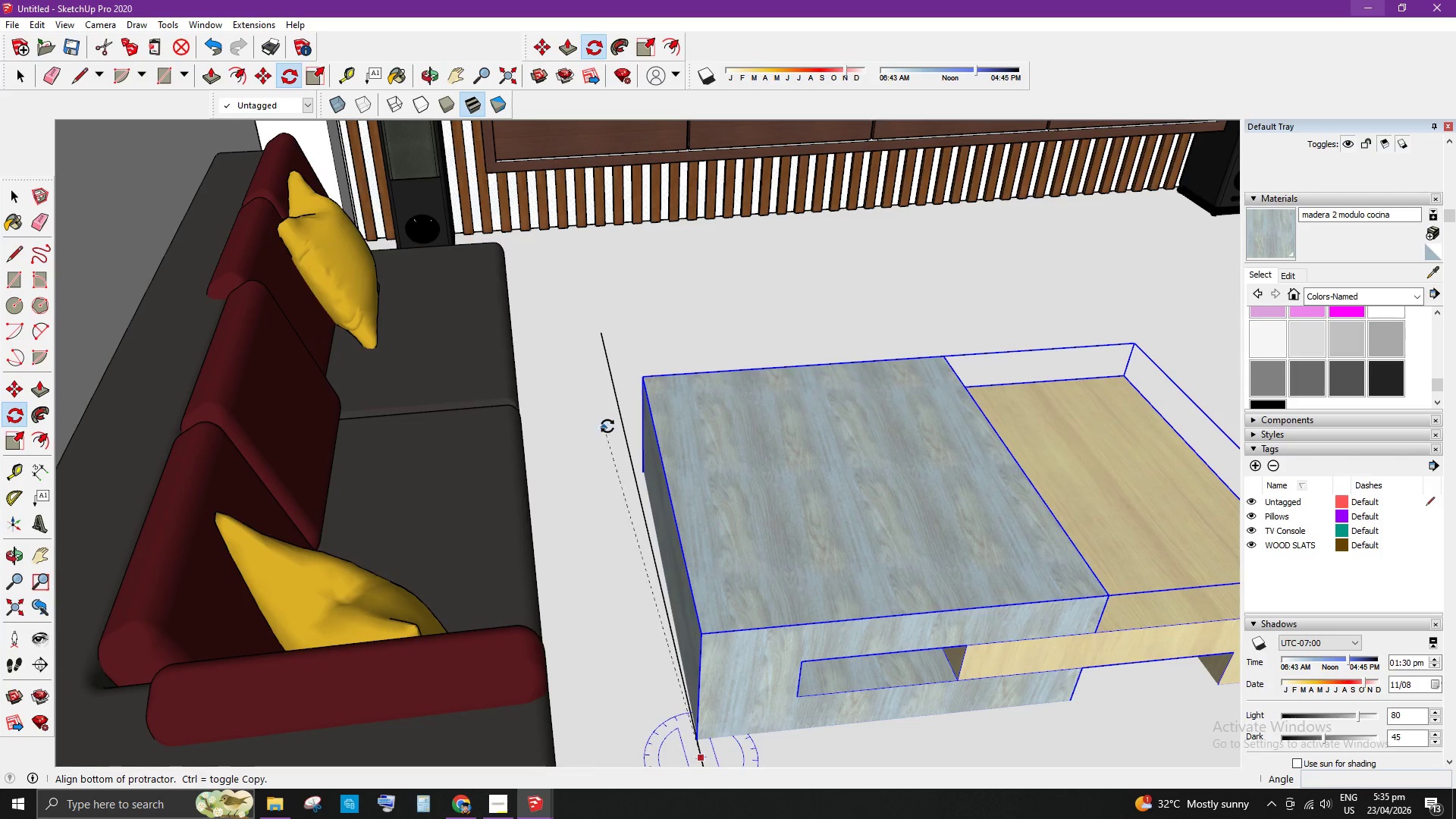 
left_click([626, 421])
 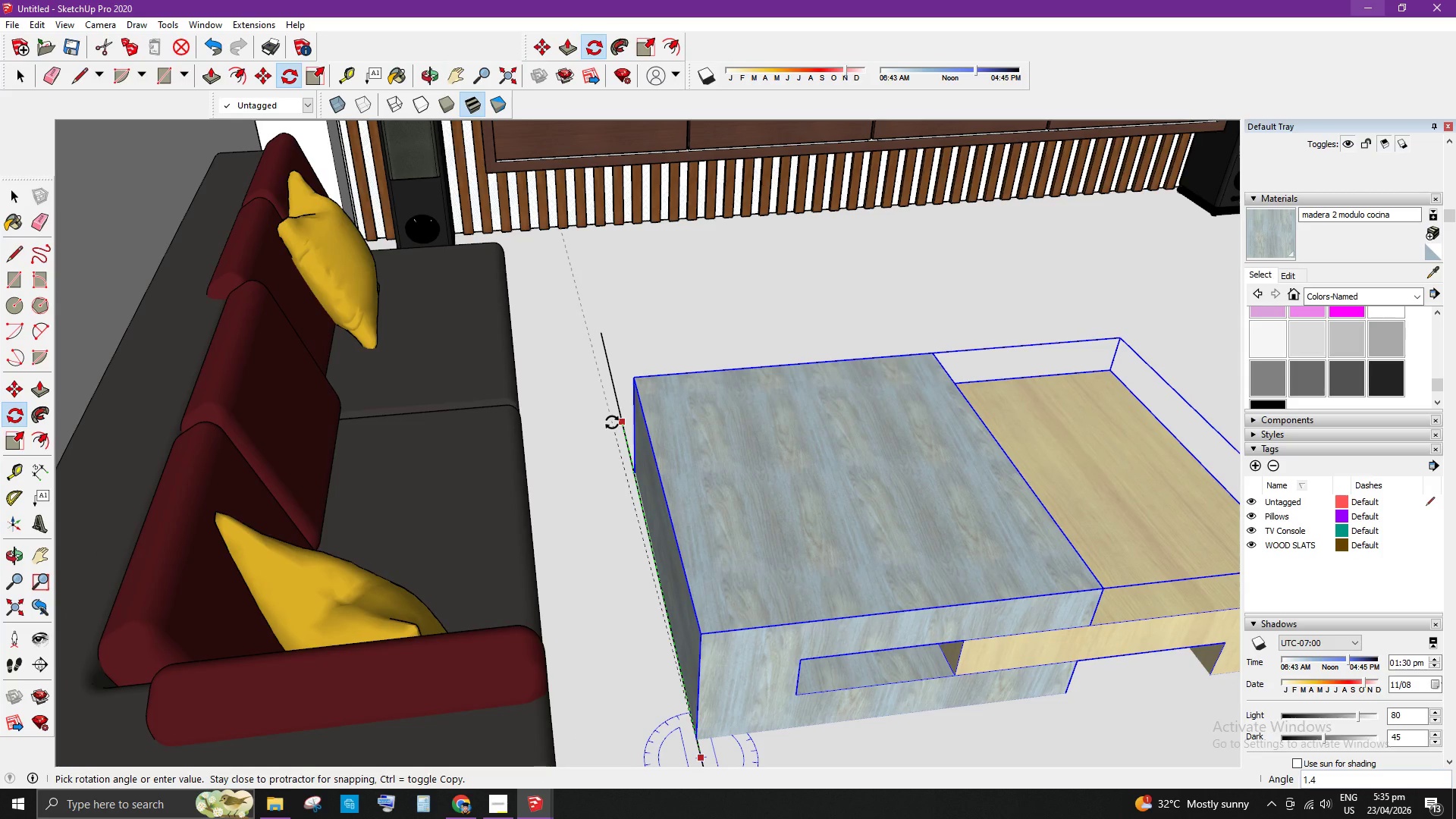 
left_click([610, 422])
 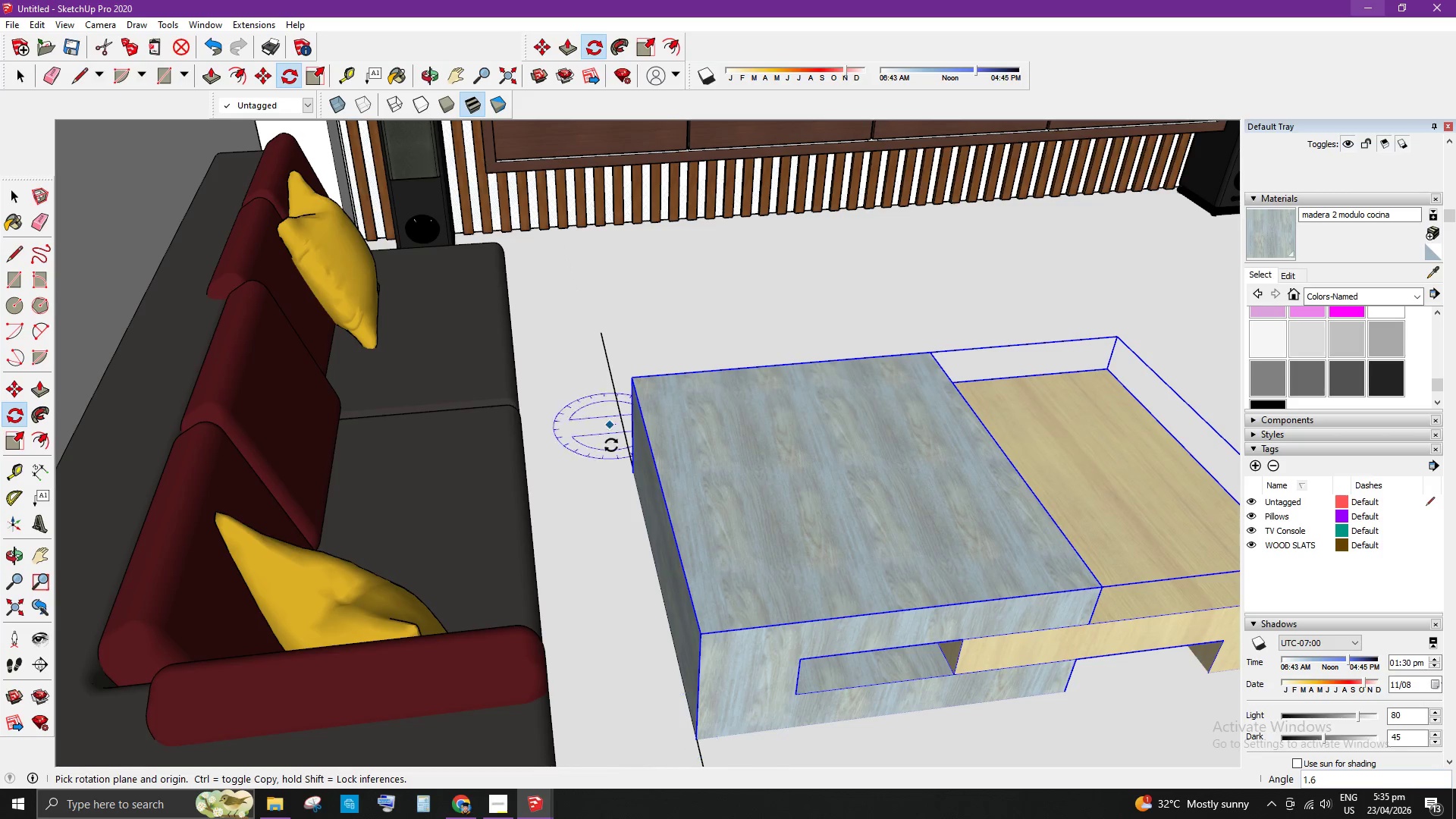 
key(Space)
 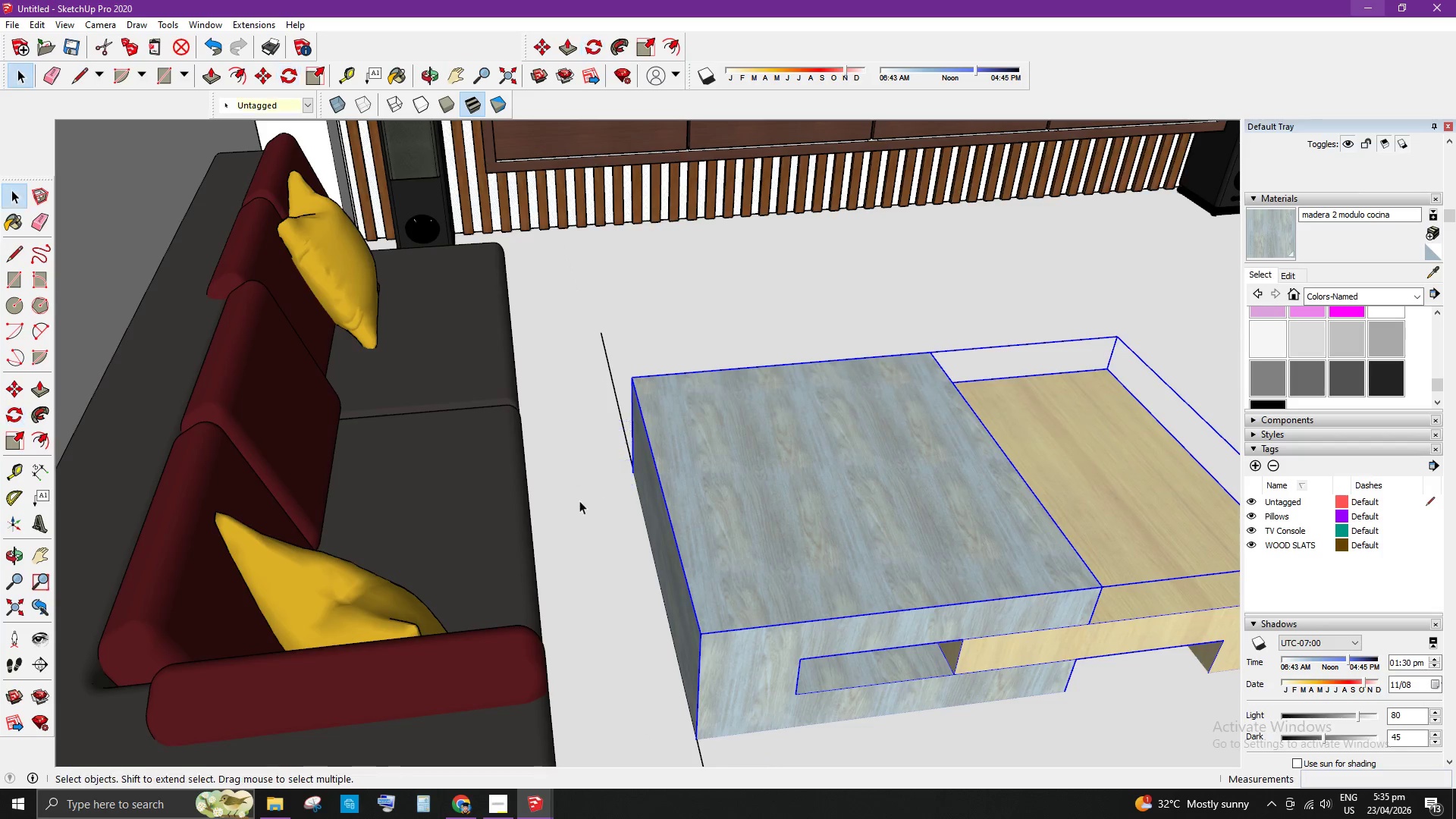 
scroll: coordinate [579, 557], scroll_direction: down, amount: 6.0
 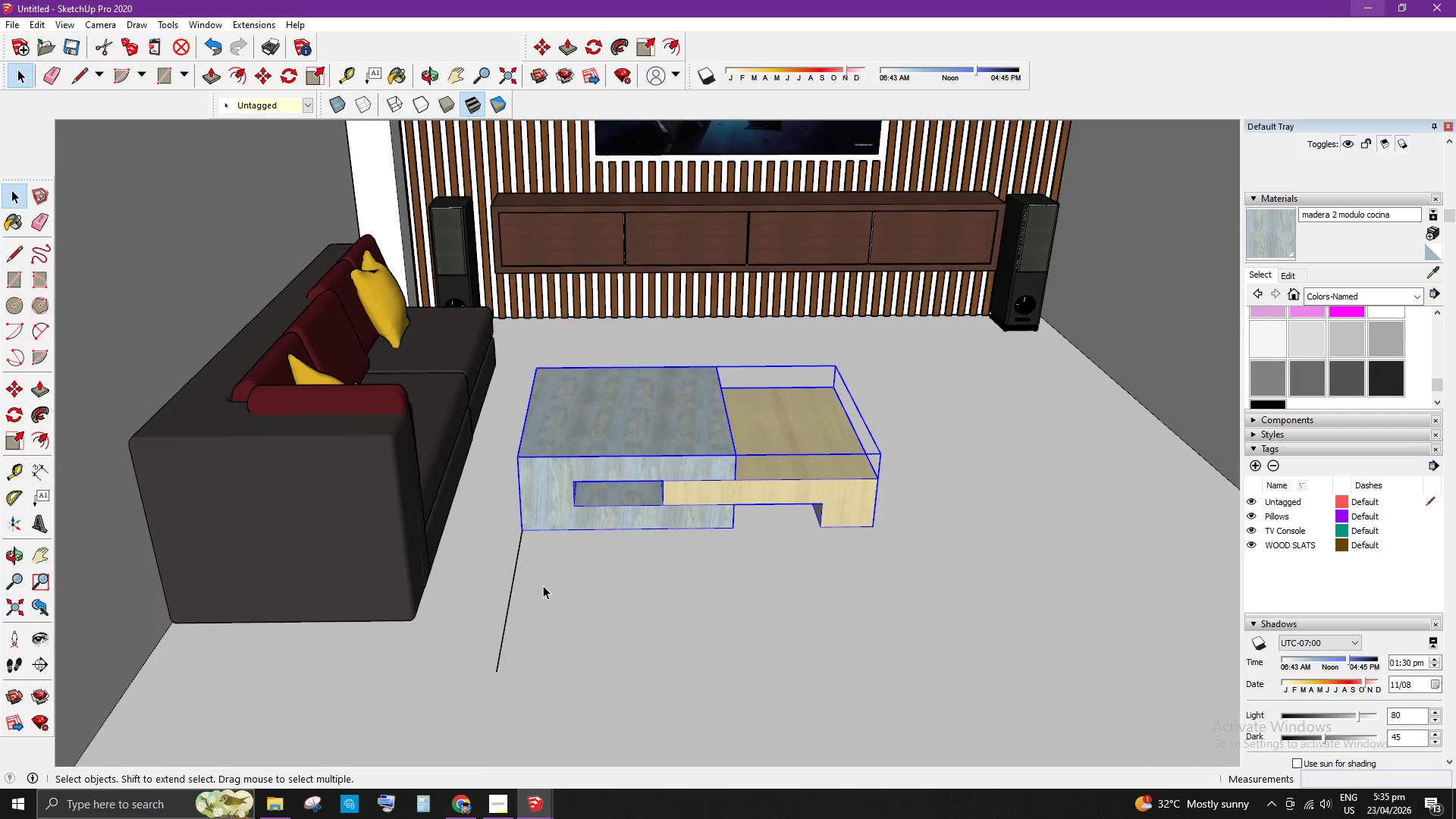 
key(E)
 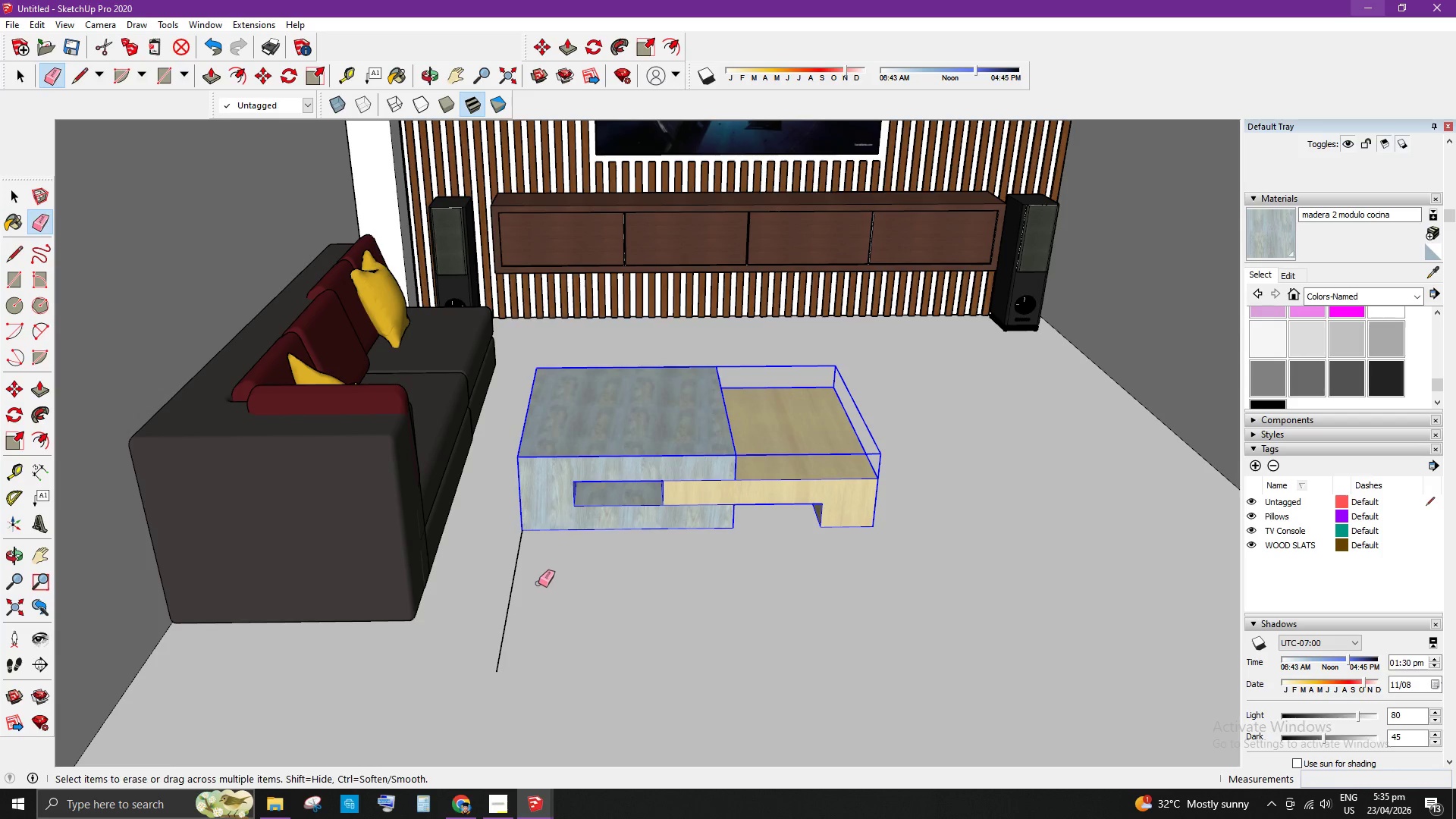 
left_click_drag(start_coordinate=[528, 580], to_coordinate=[508, 566])
 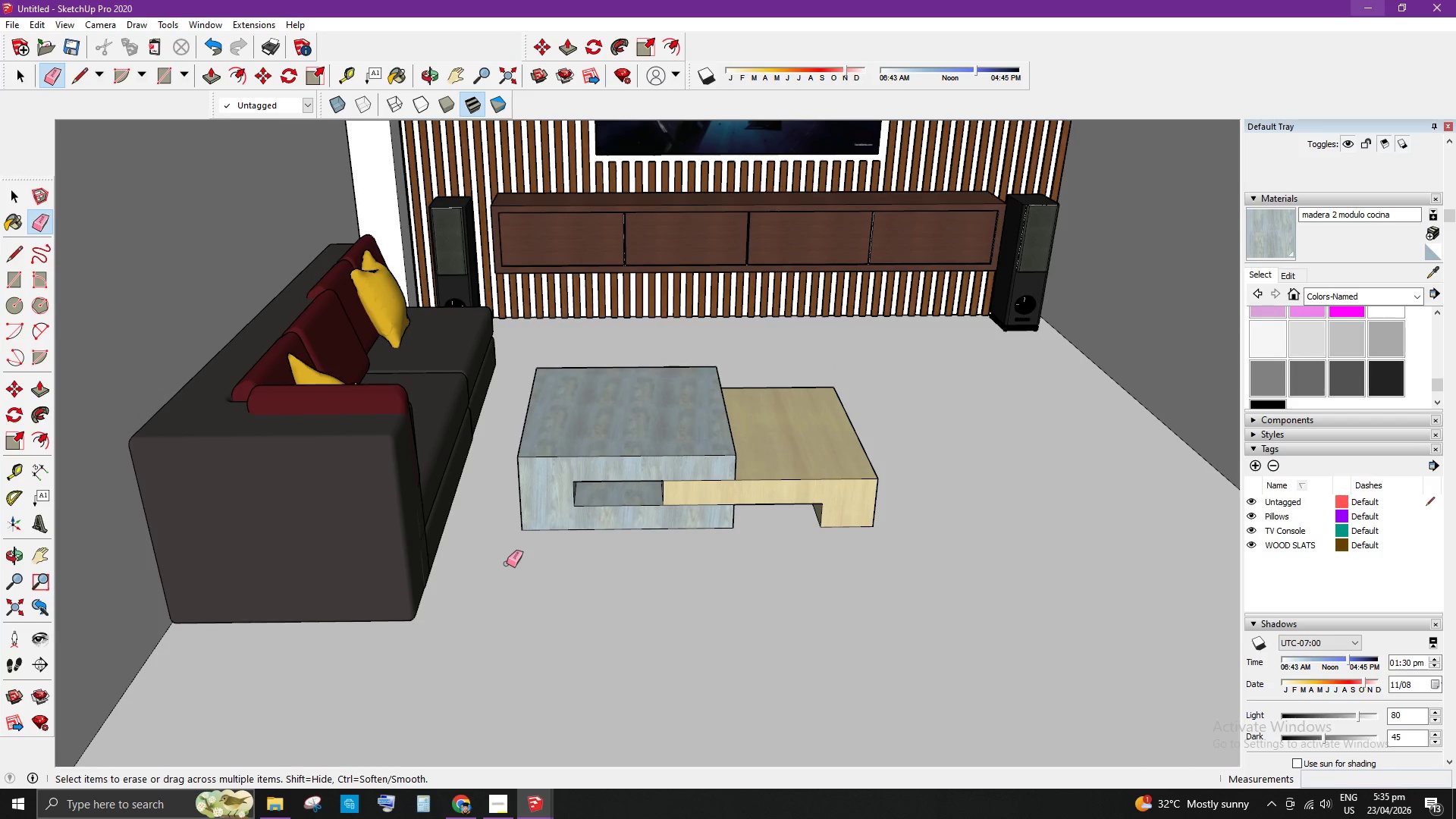 
key(Space)
 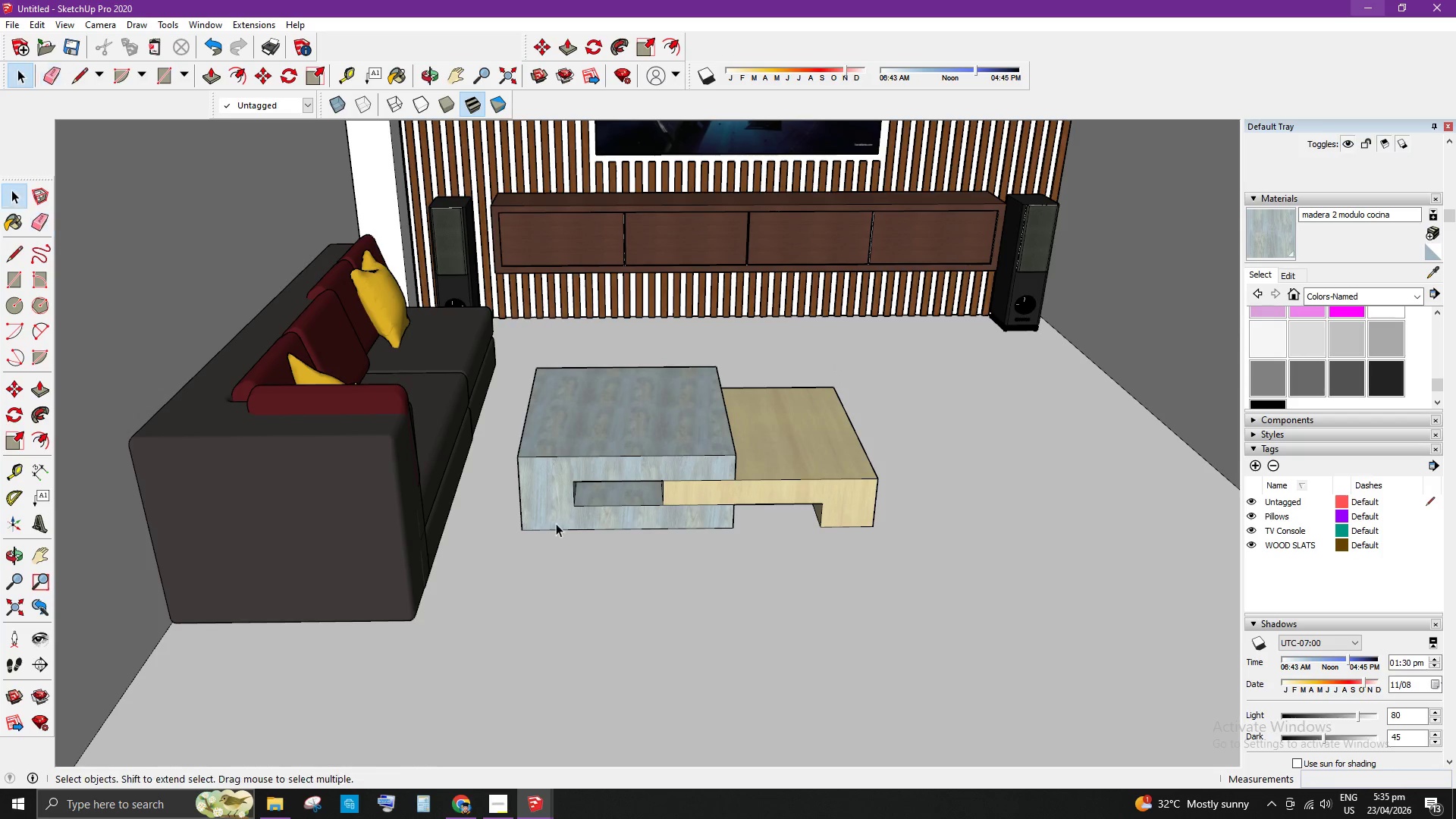 
left_click([556, 522])
 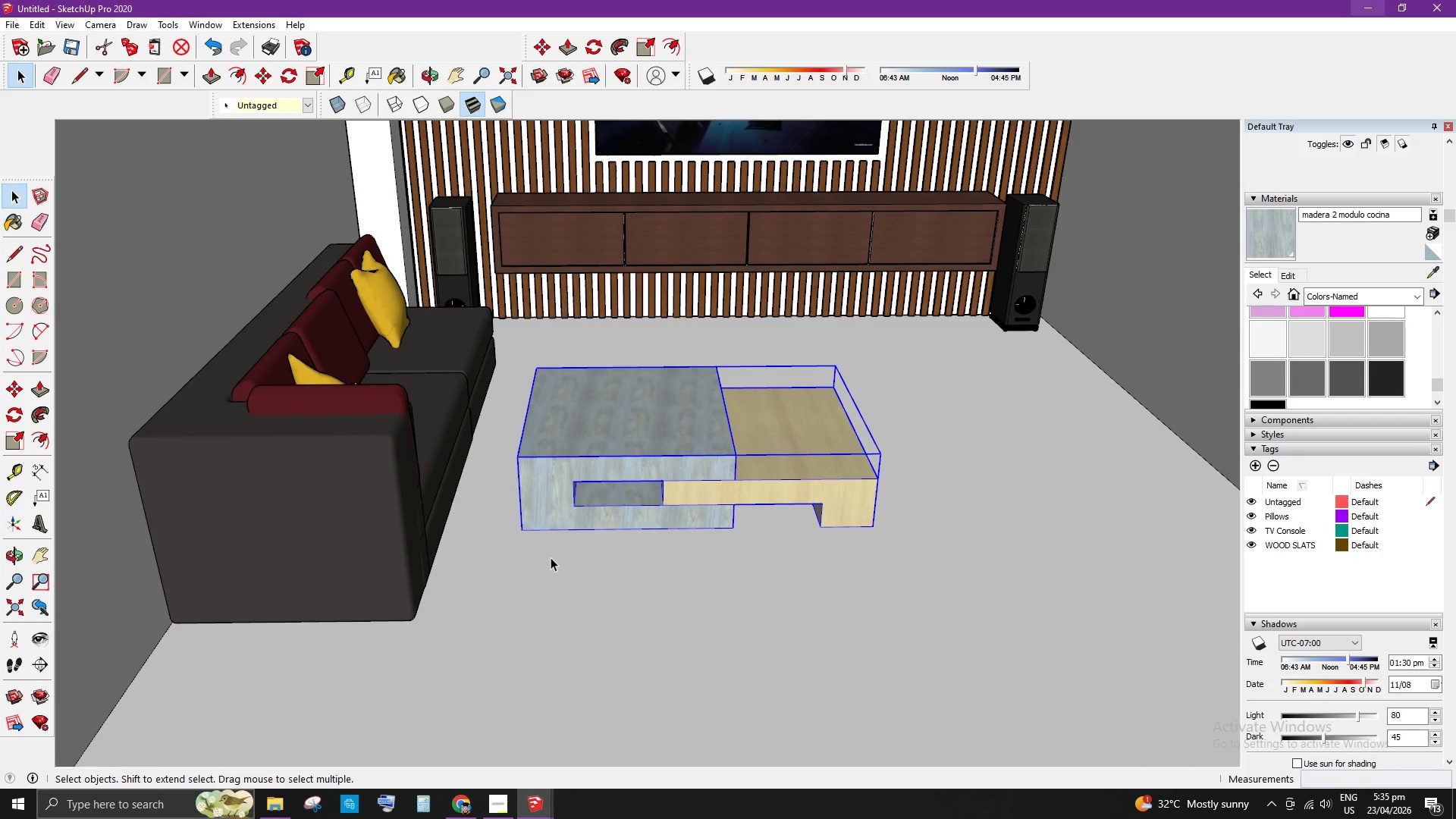 
key(M)
 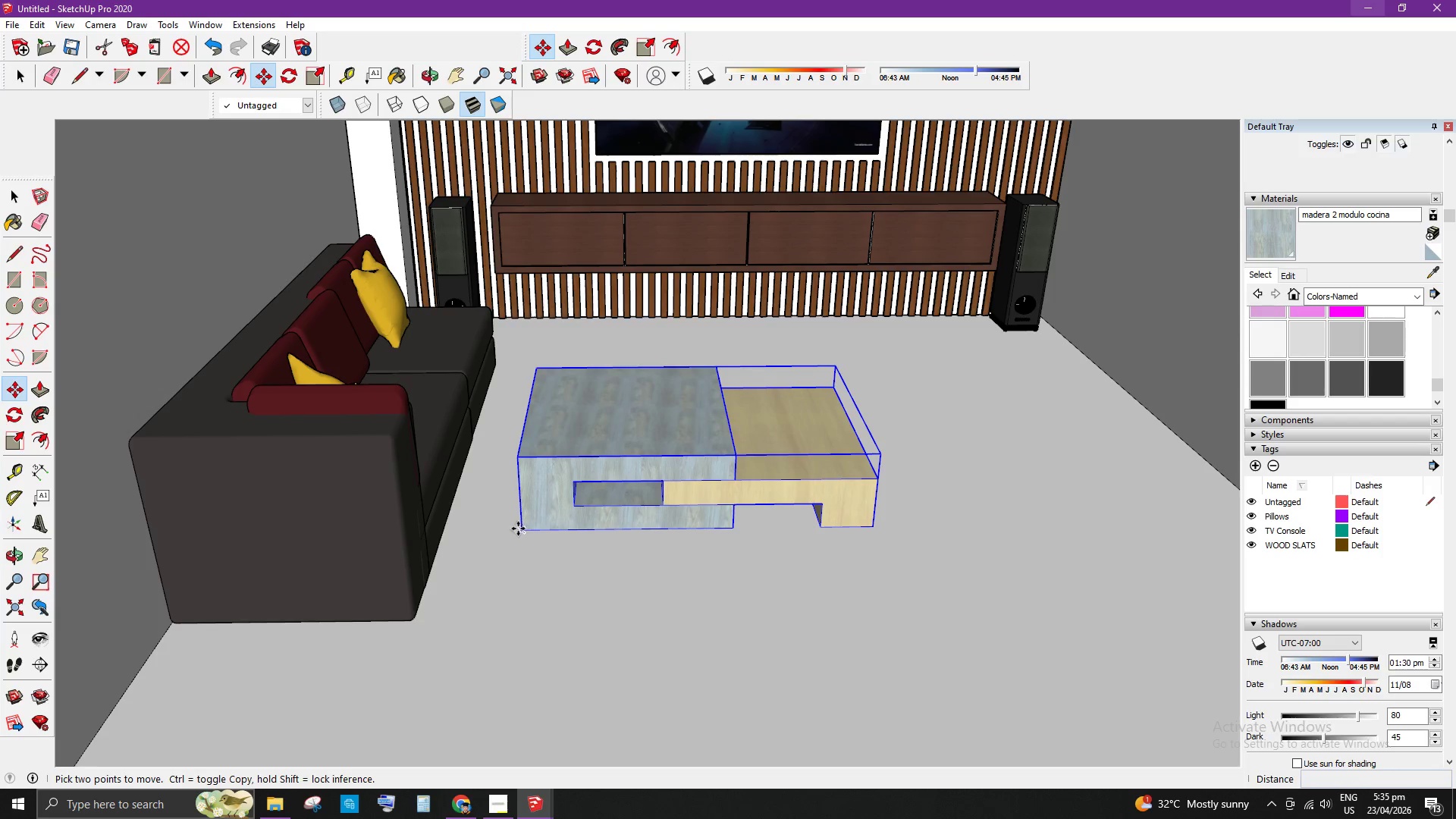 
left_click([519, 529])
 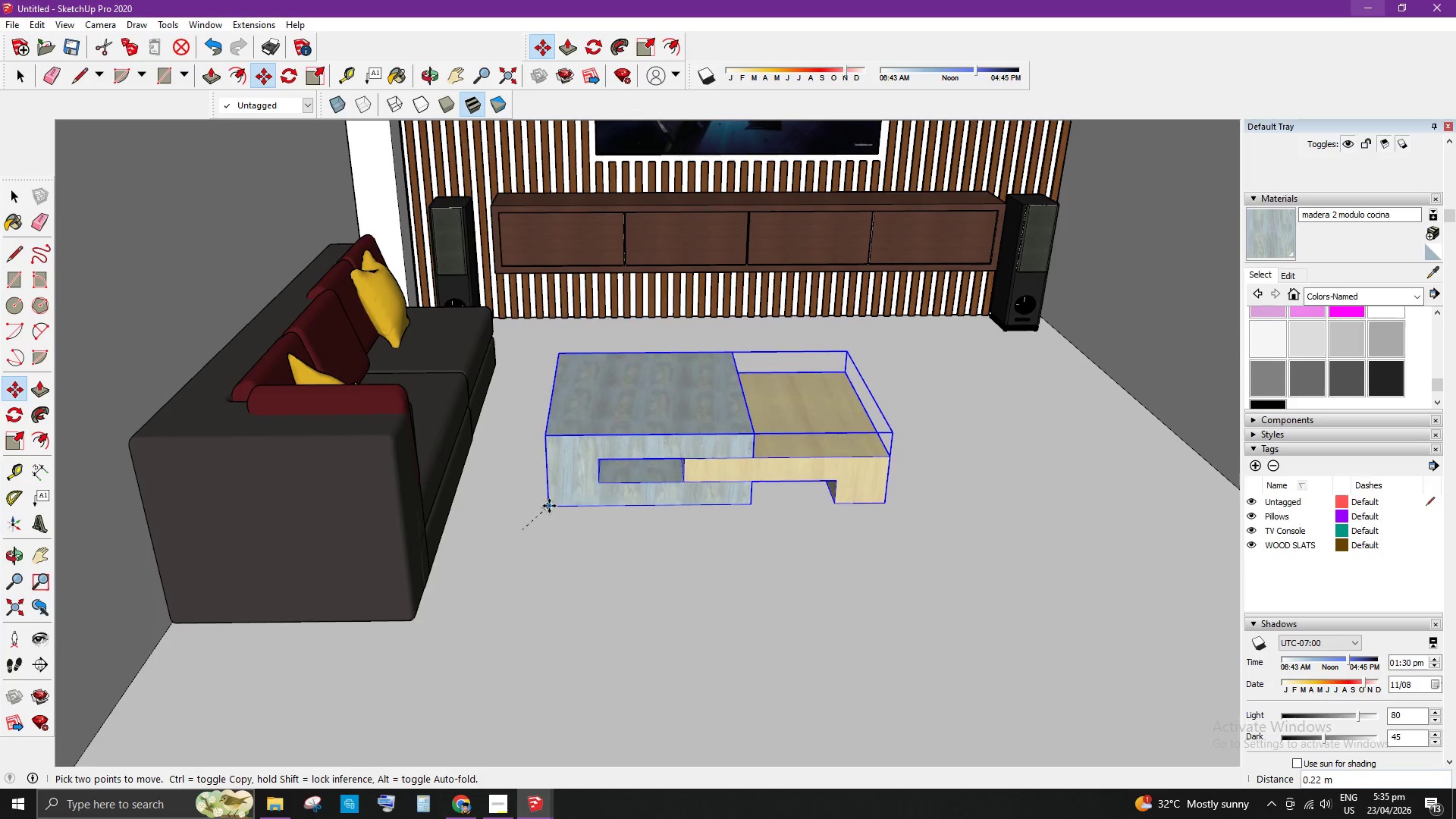 
left_click([557, 510])
 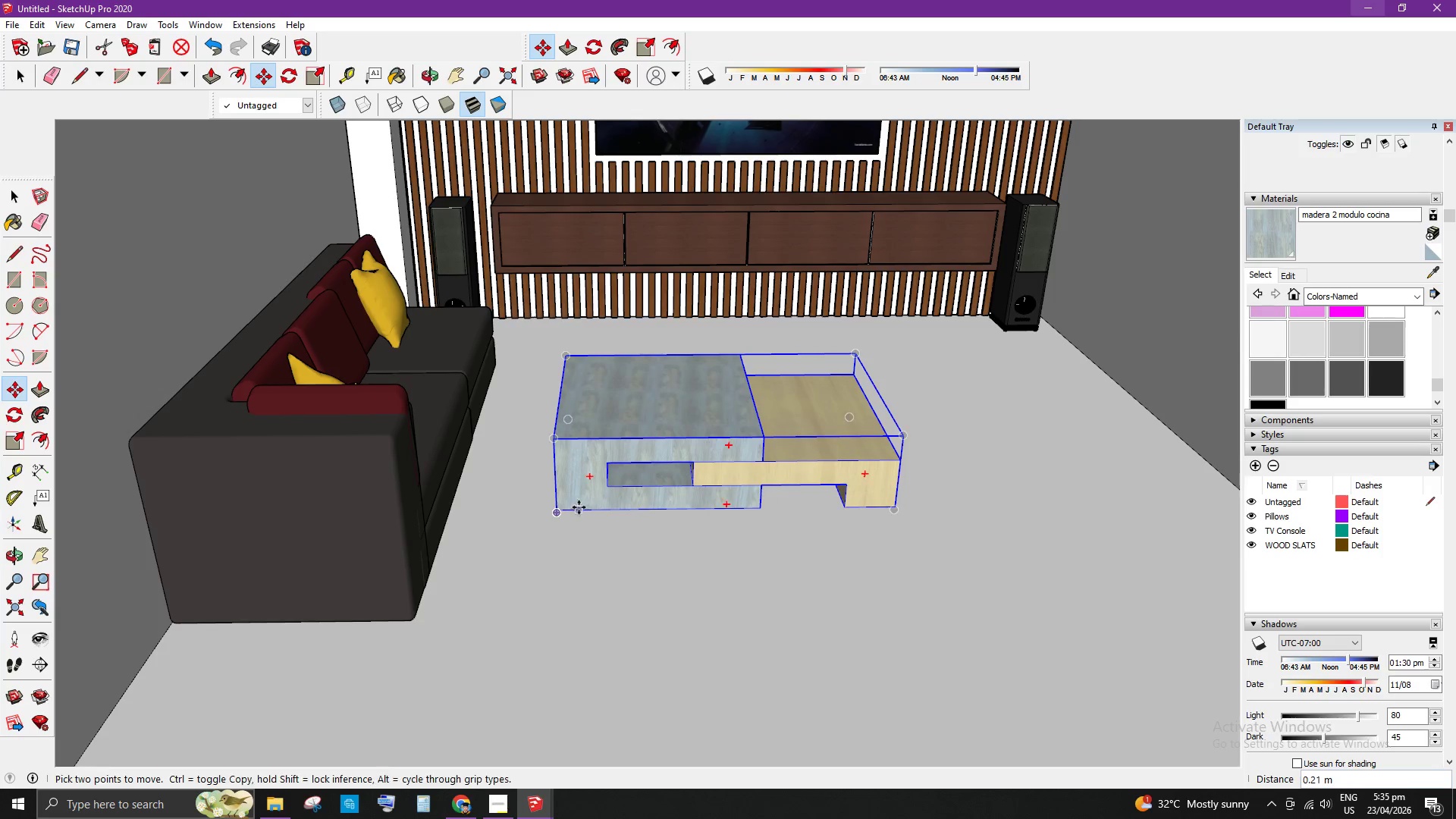 
key(Space)
 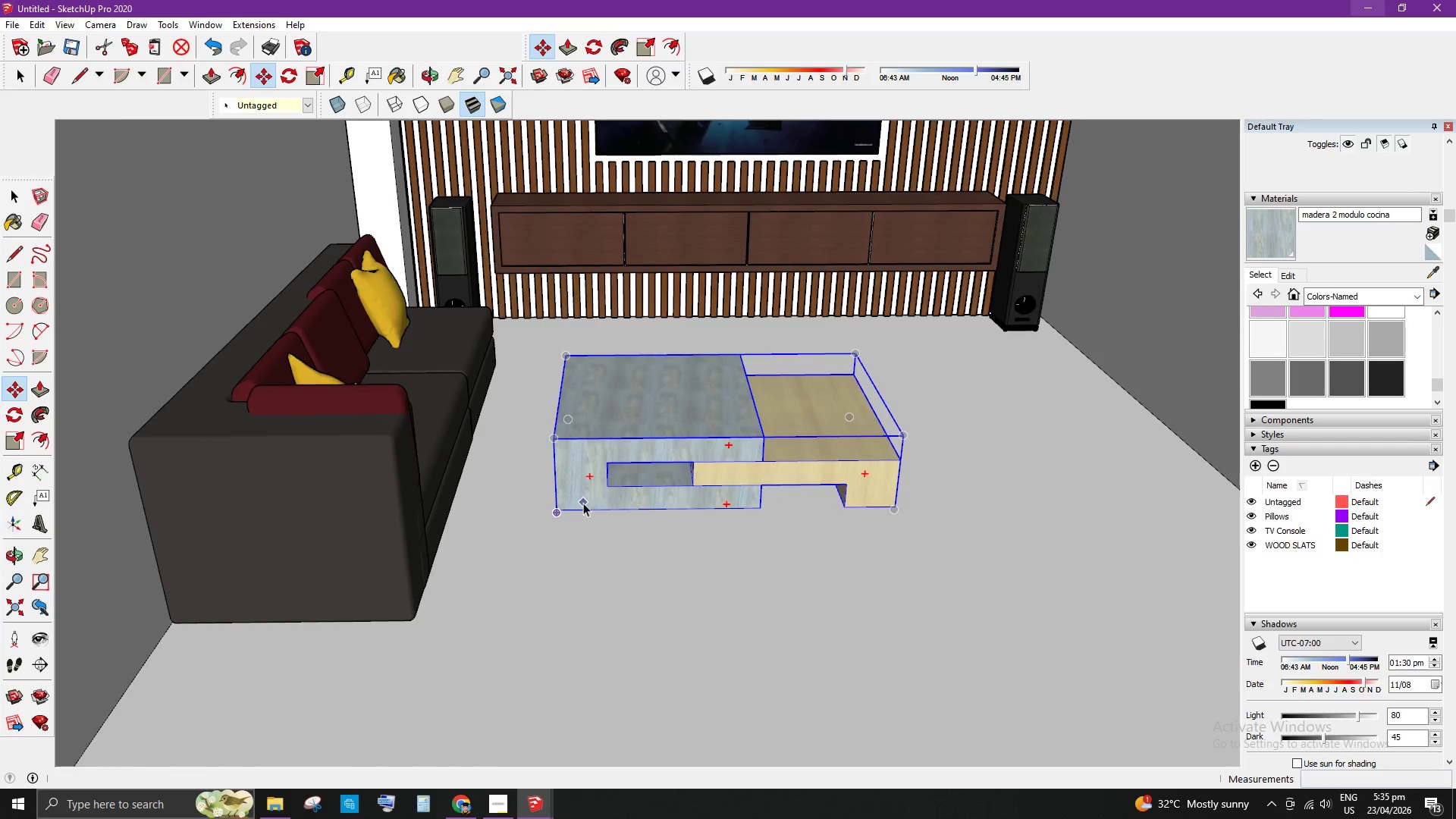 
left_click([772, 661])
 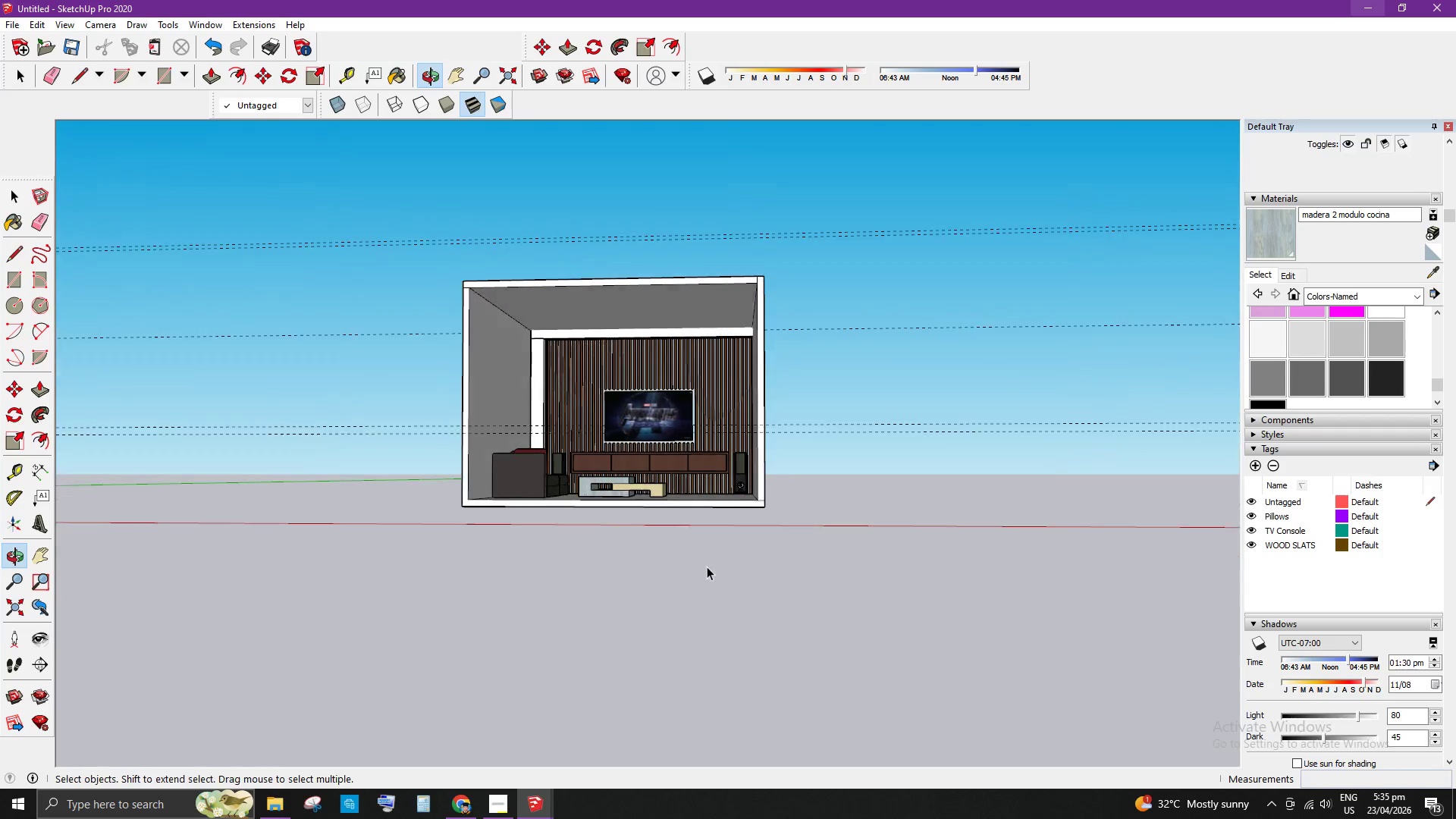 
scroll: coordinate [614, 519], scroll_direction: down, amount: 15.0
 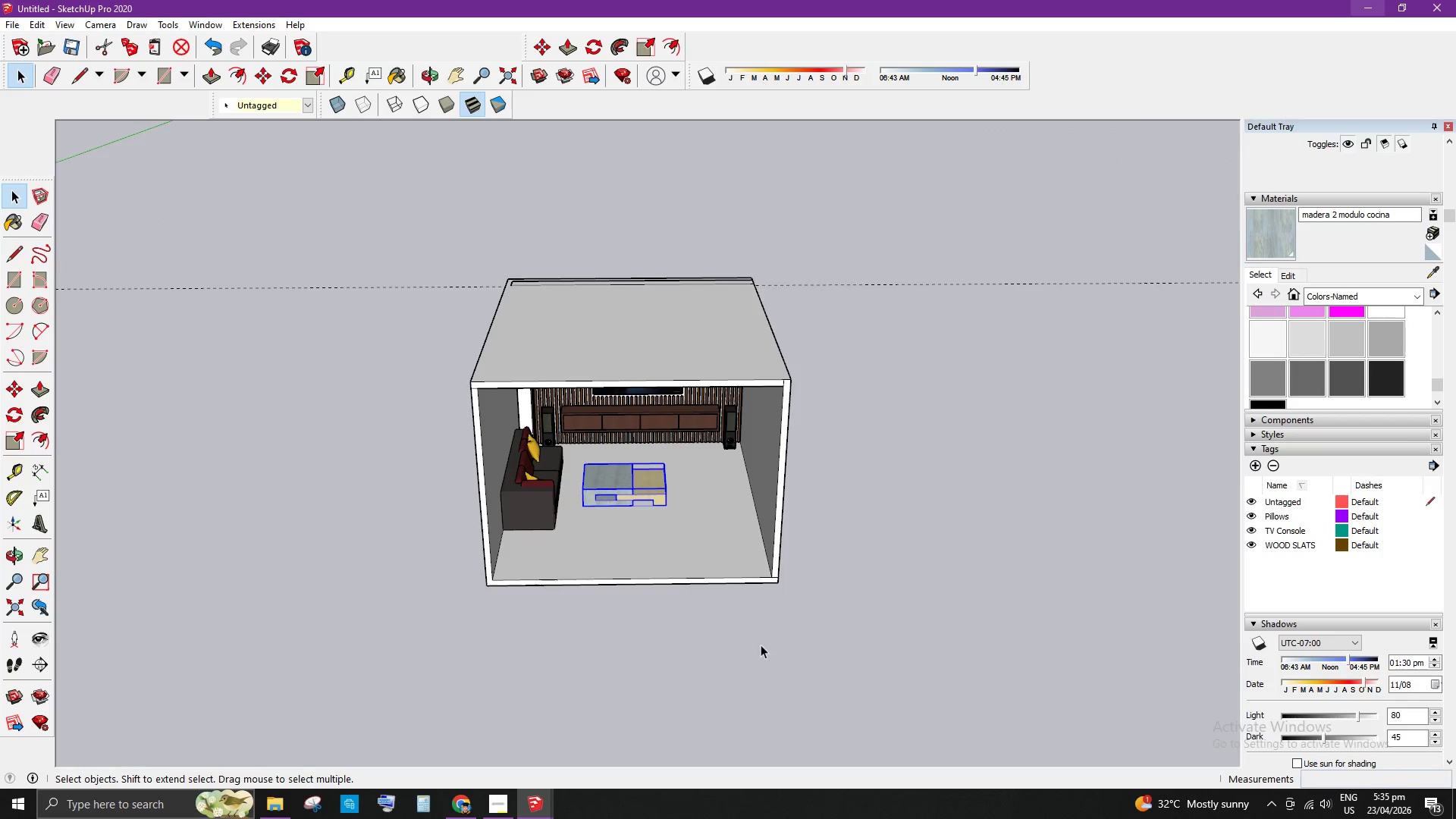 
scroll: coordinate [620, 452], scroll_direction: up, amount: 6.0
 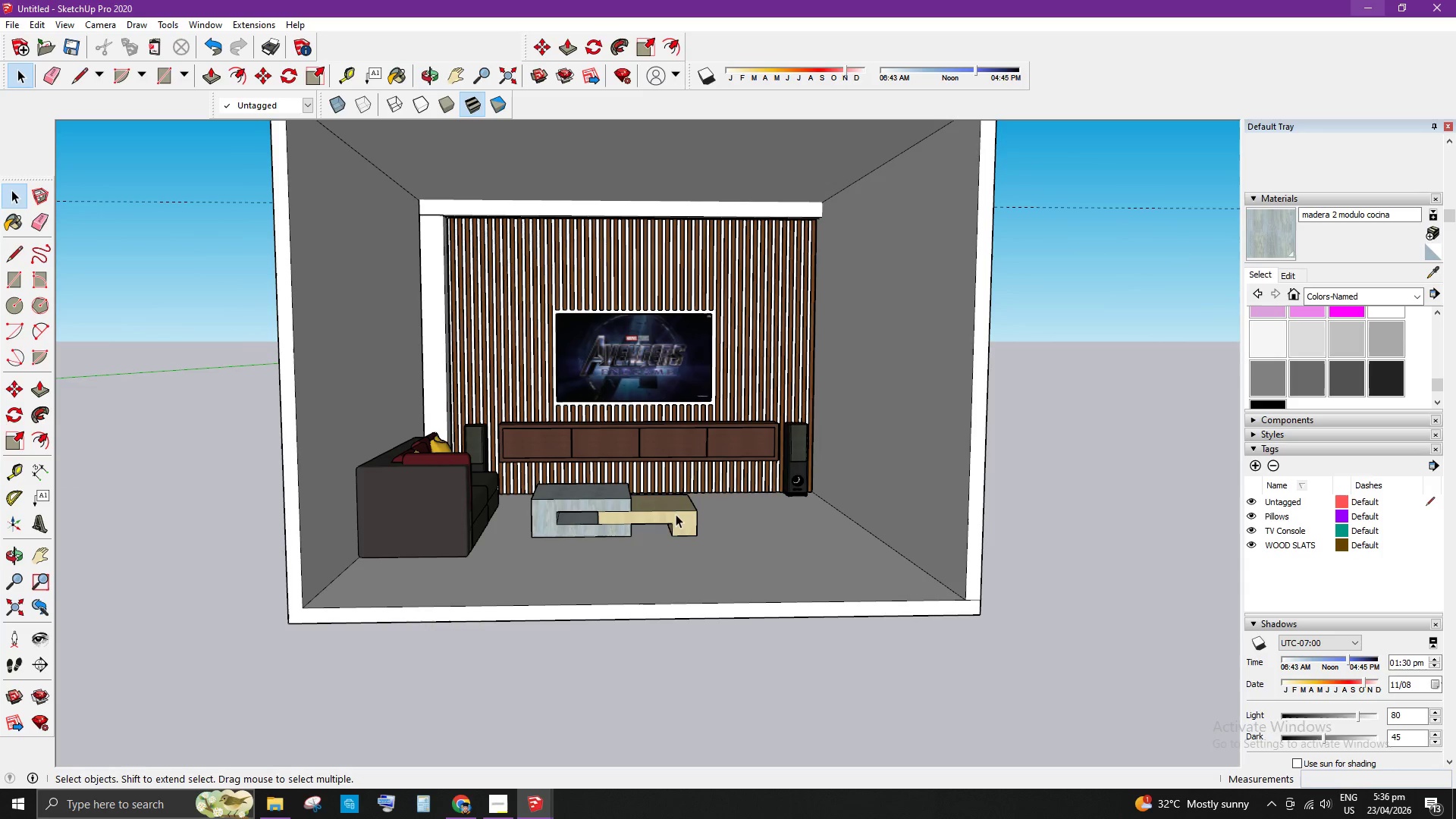 
scroll: coordinate [692, 562], scroll_direction: down, amount: 3.0
 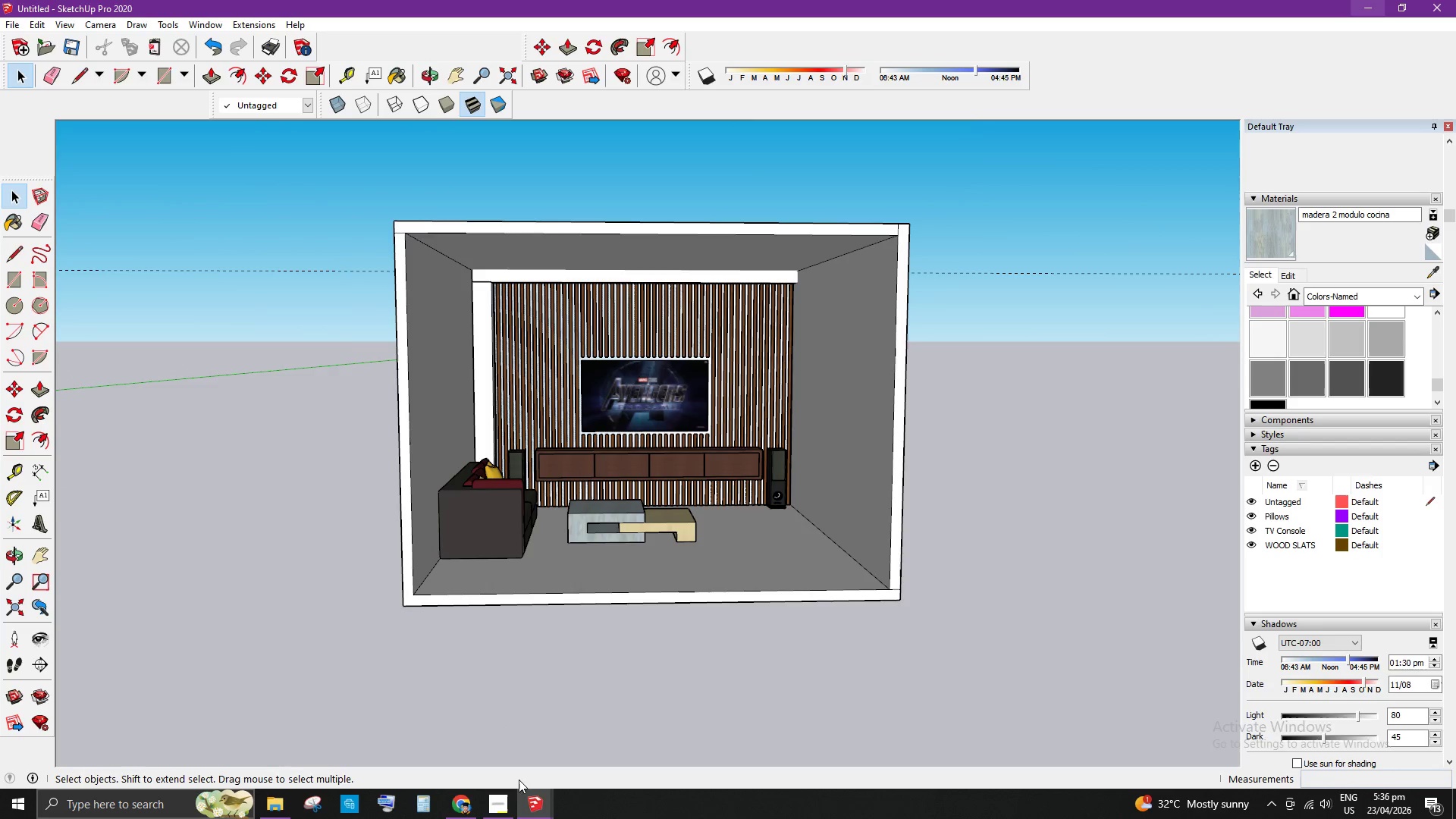 
left_click([523, 802])
 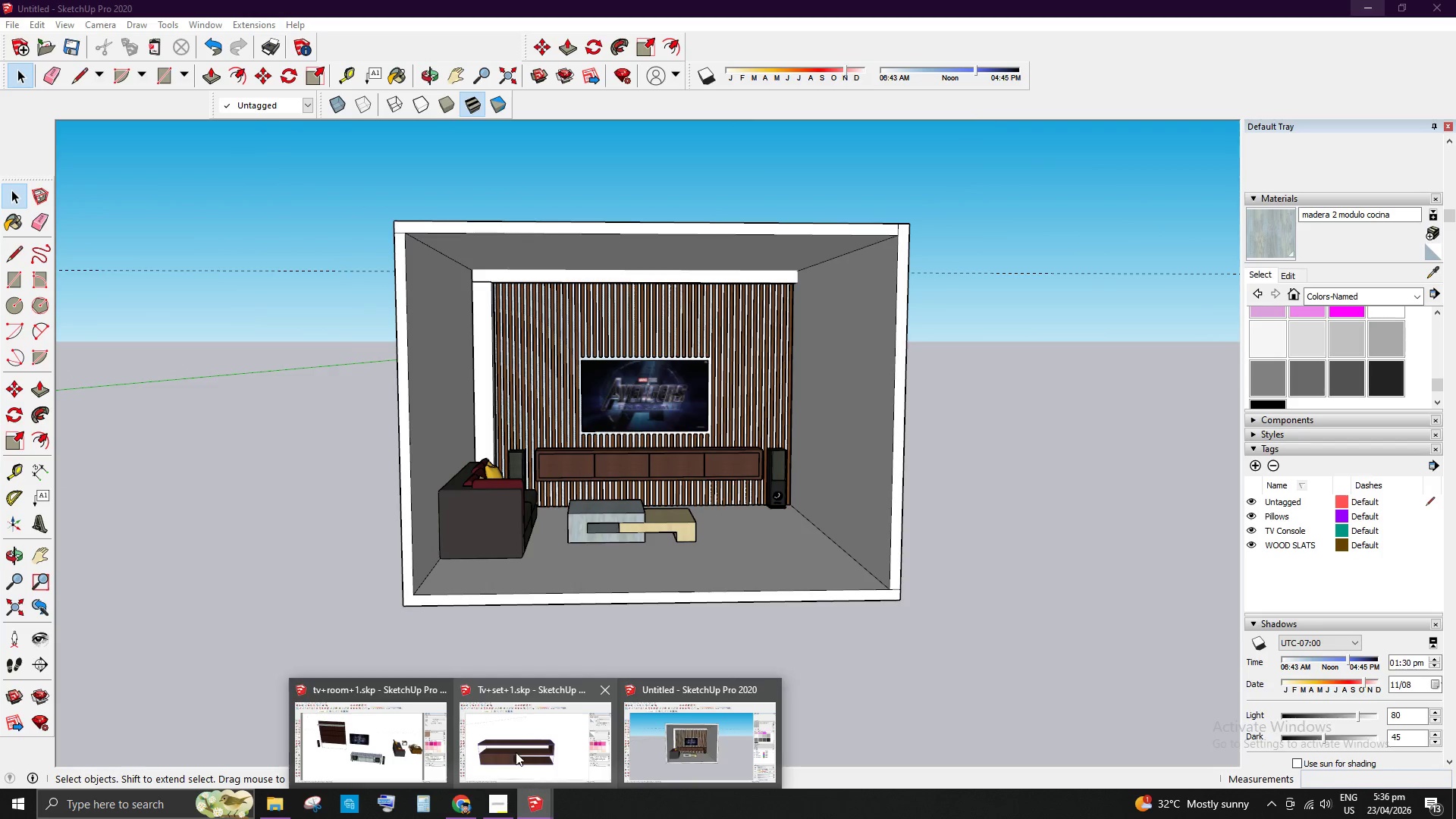 
left_click([363, 738])
 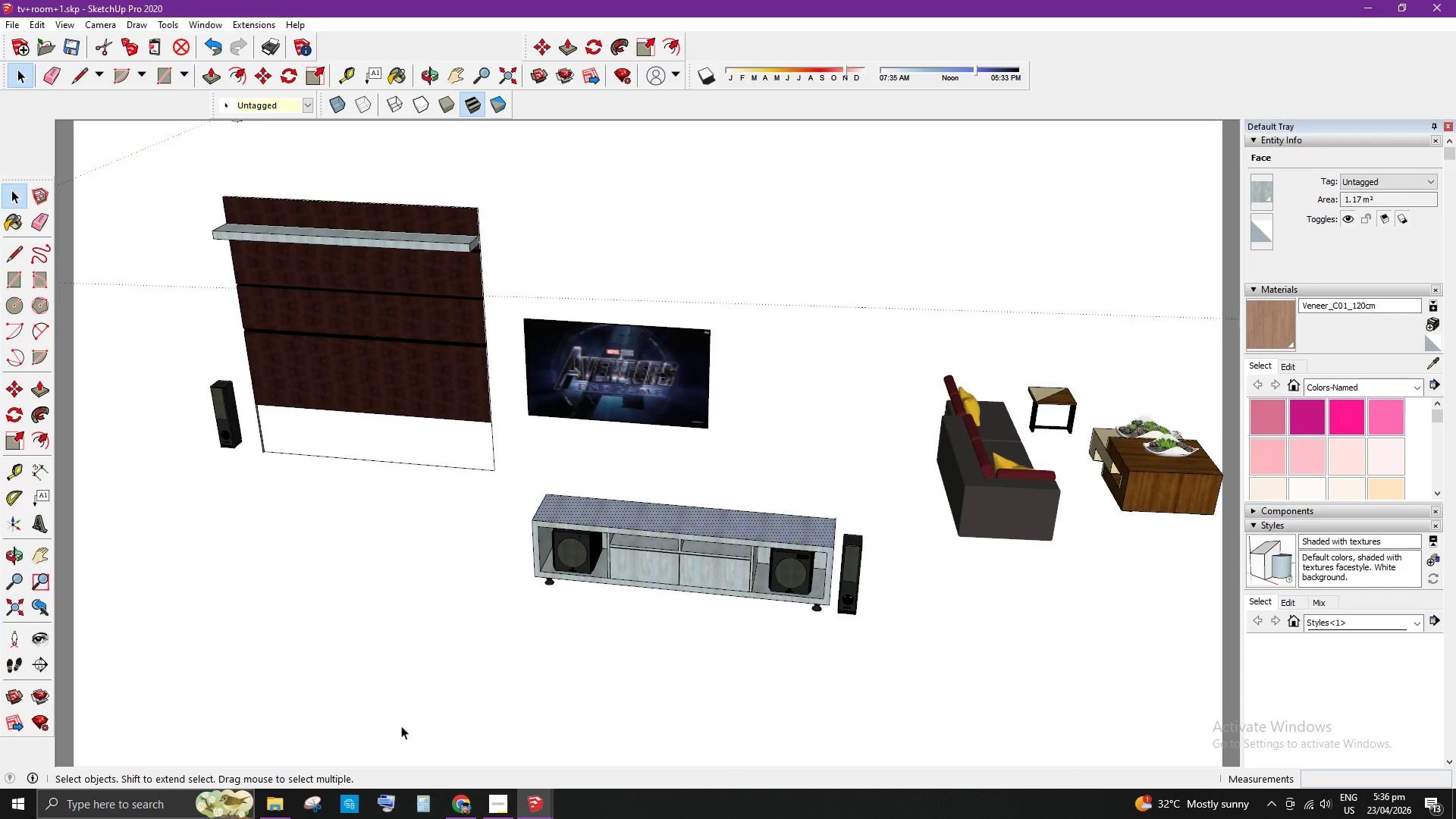 
scroll: coordinate [447, 285], scroll_direction: down, amount: 4.0
 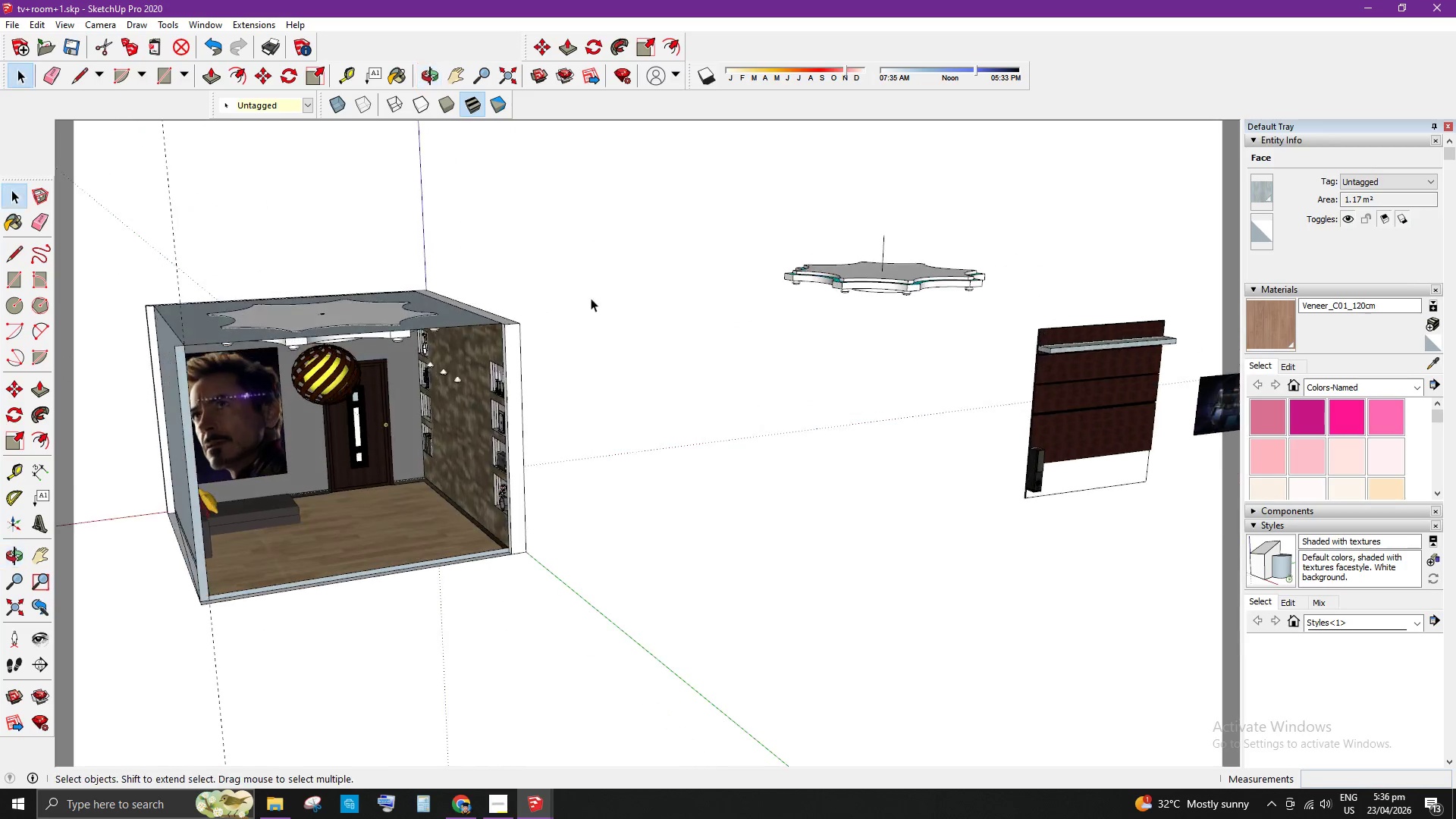 
scroll: coordinate [718, 485], scroll_direction: up, amount: 10.0
 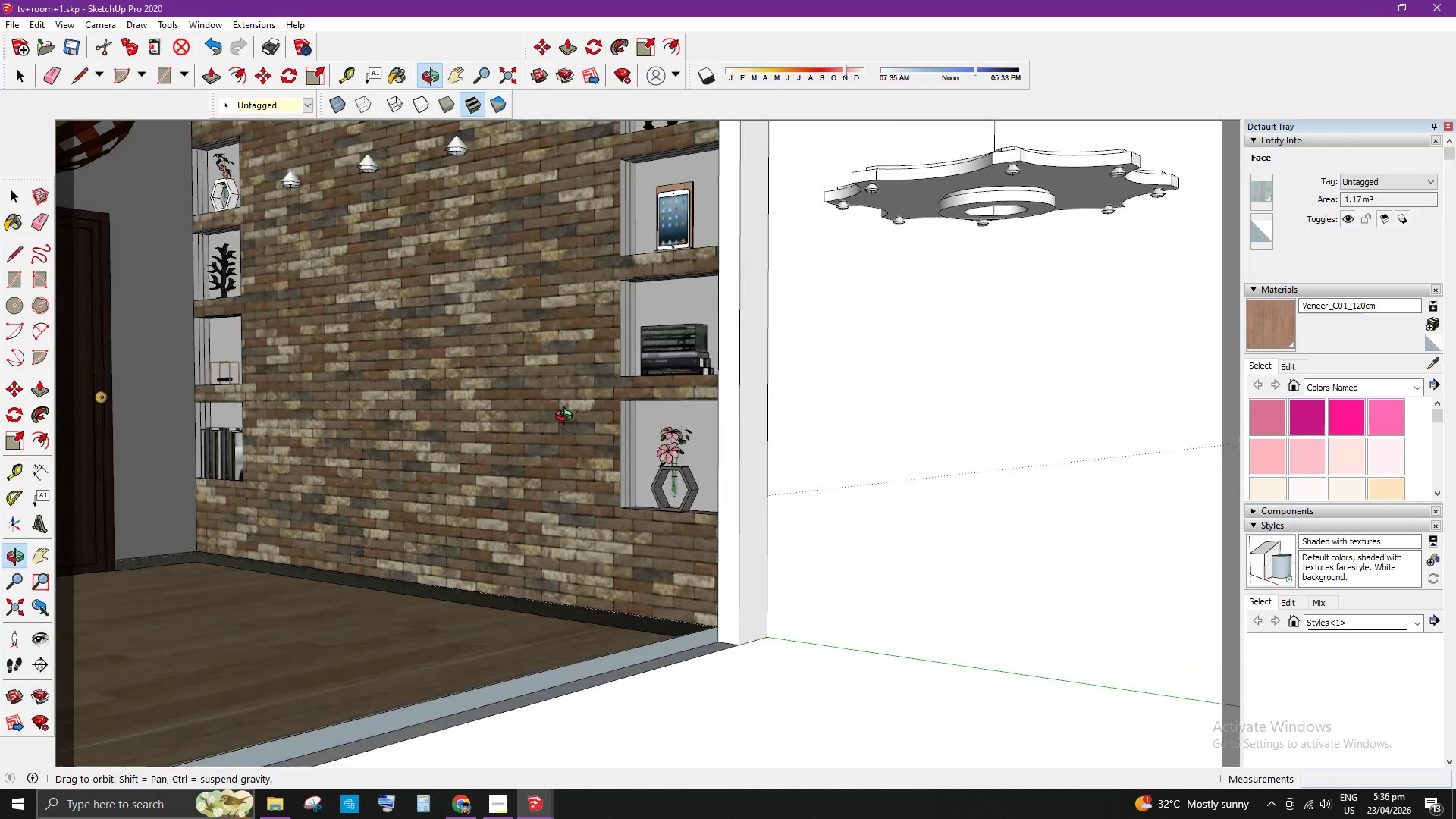 
left_click([678, 463])
 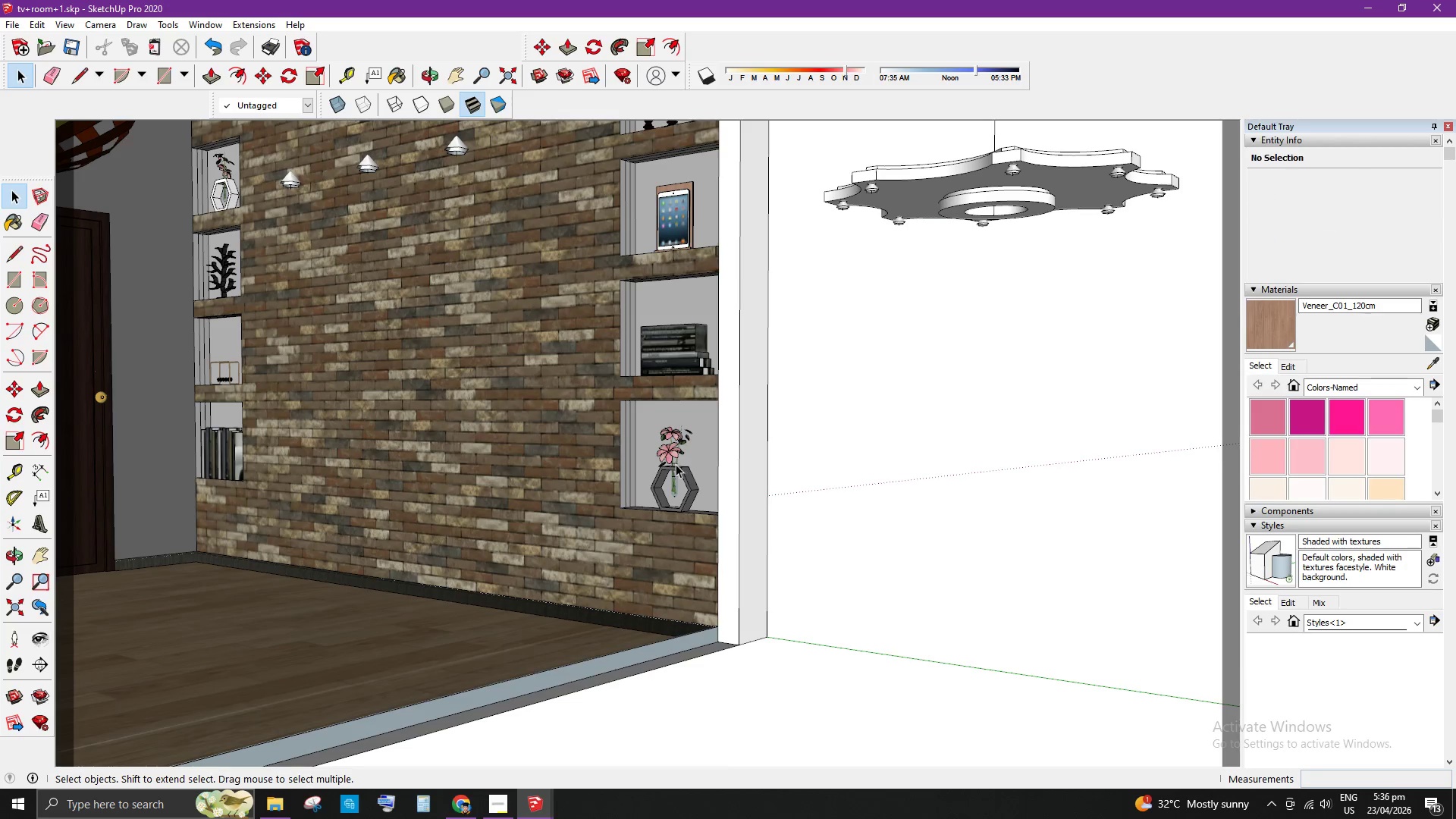 
left_click([676, 464])
 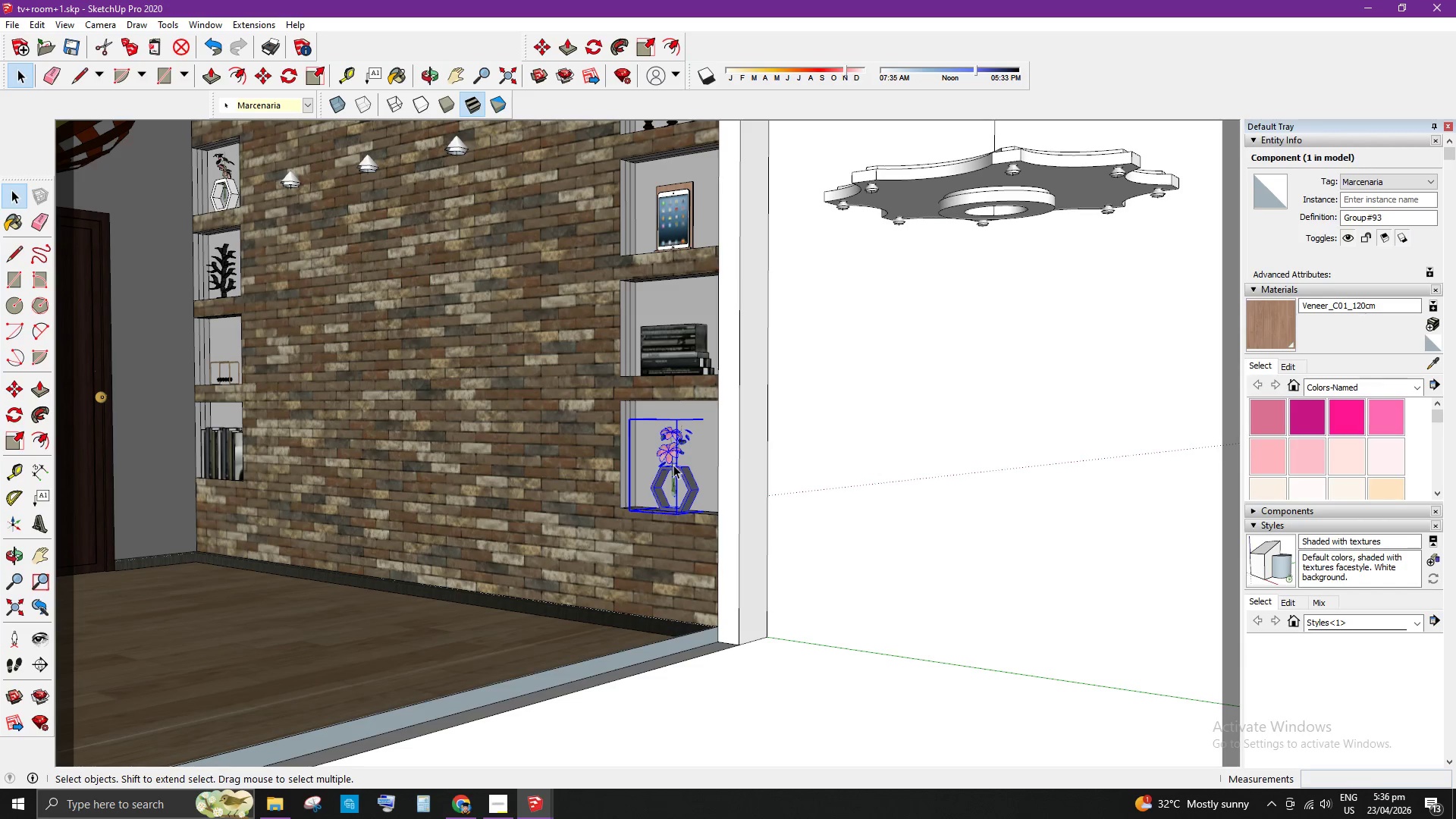 
key(Control+C)
 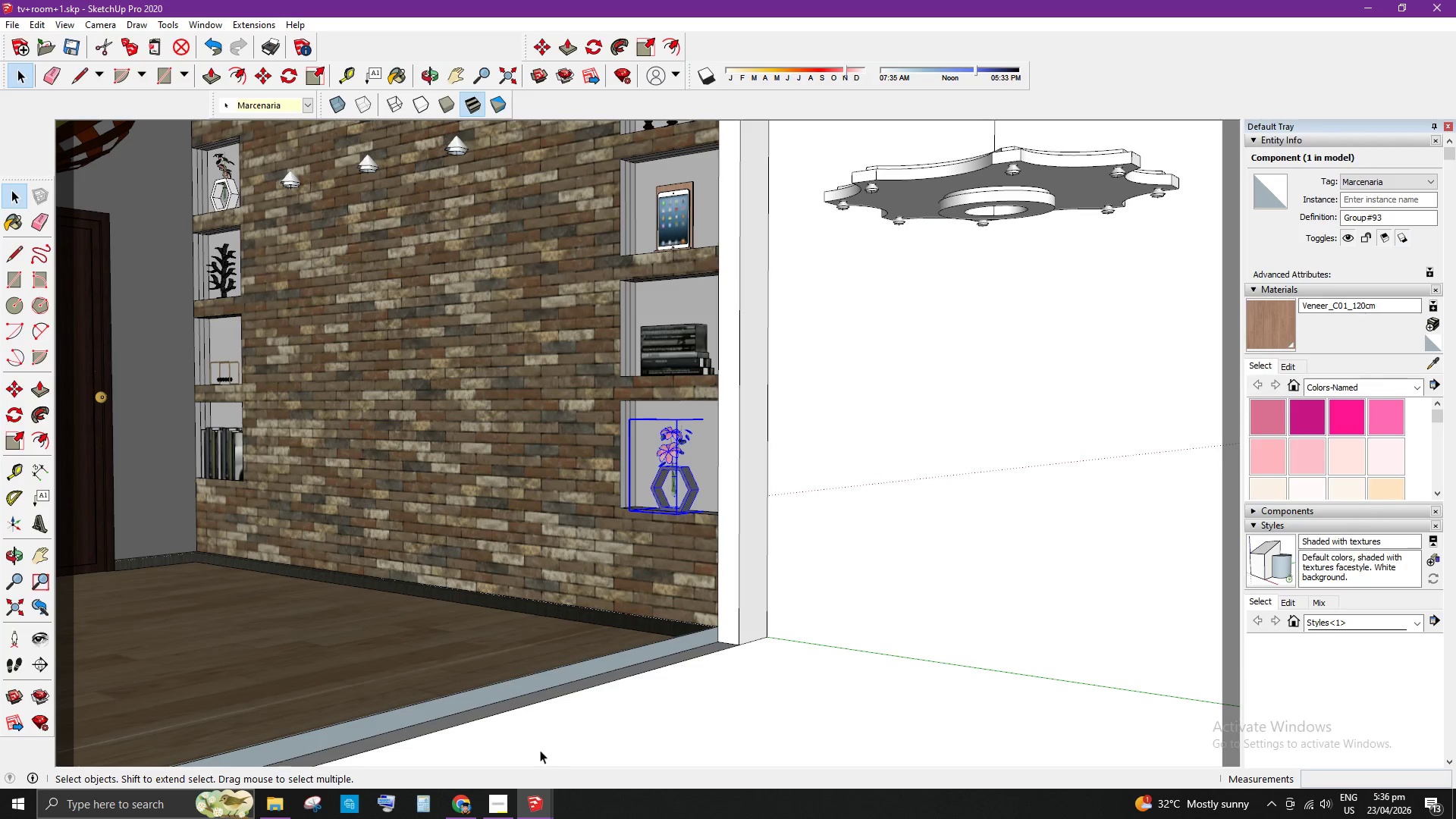 
left_click([535, 811])
 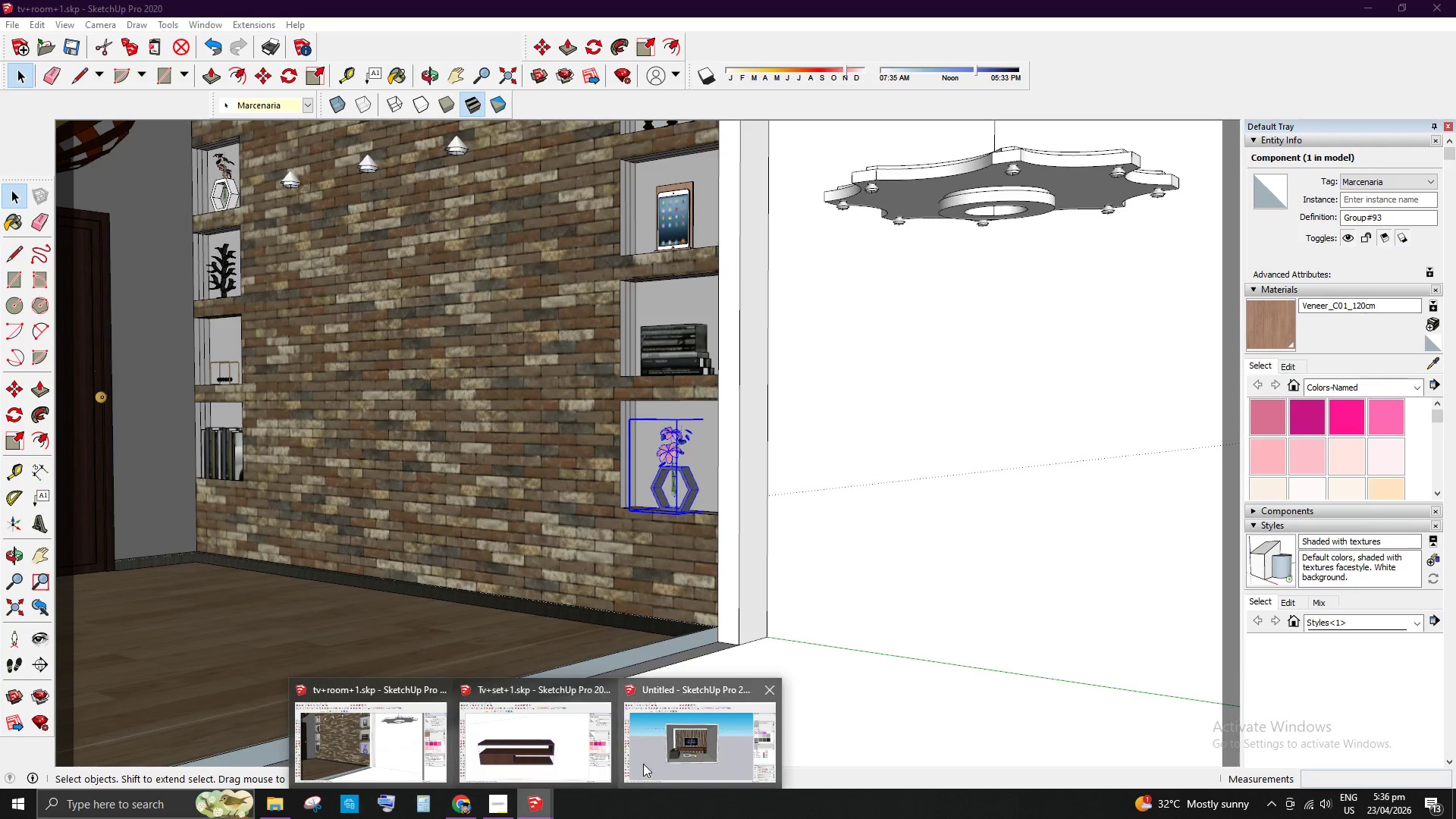 
left_click([676, 754])
 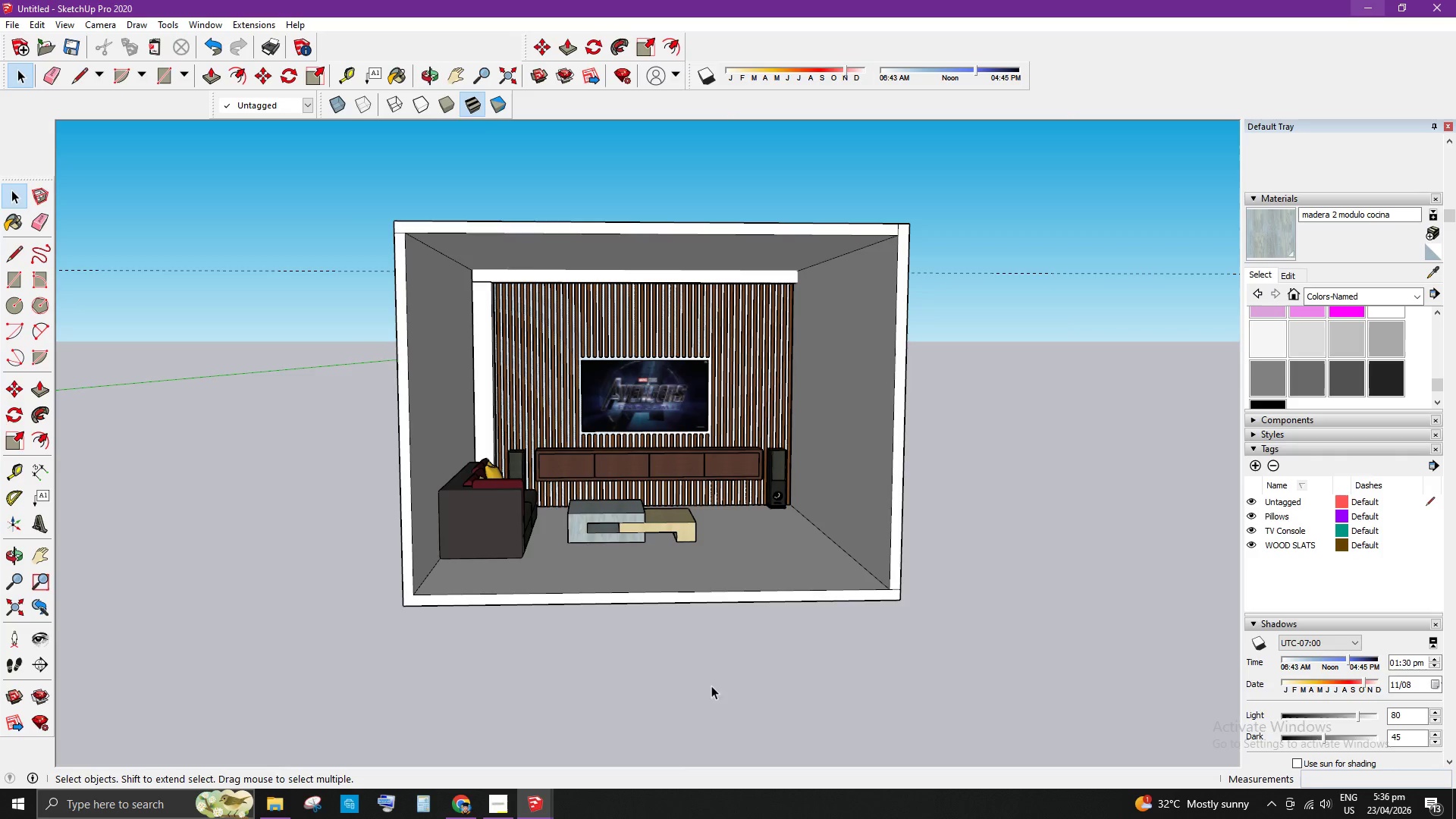 
scroll: coordinate [732, 535], scroll_direction: up, amount: 4.0
 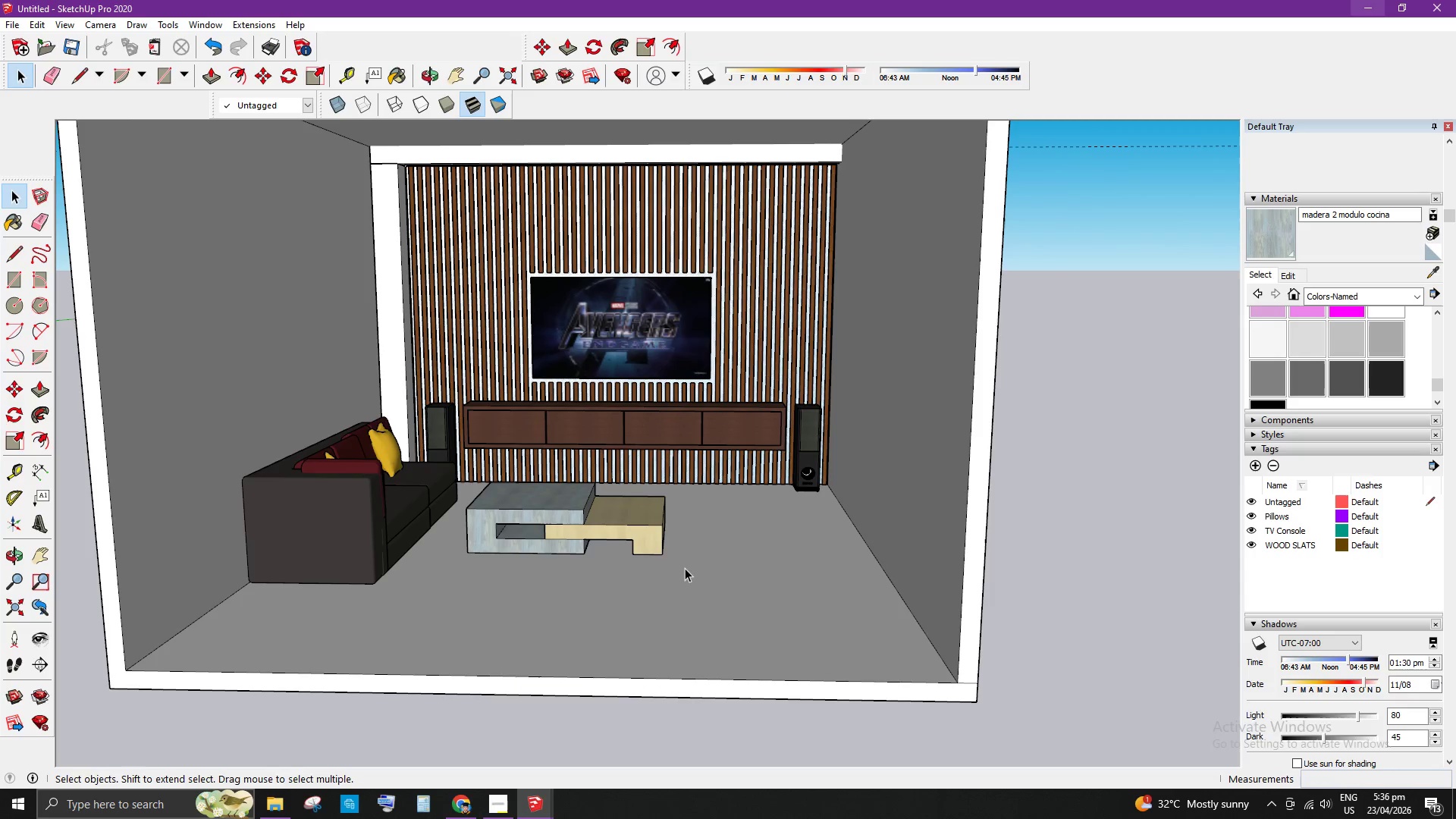 
key(Control+V)
 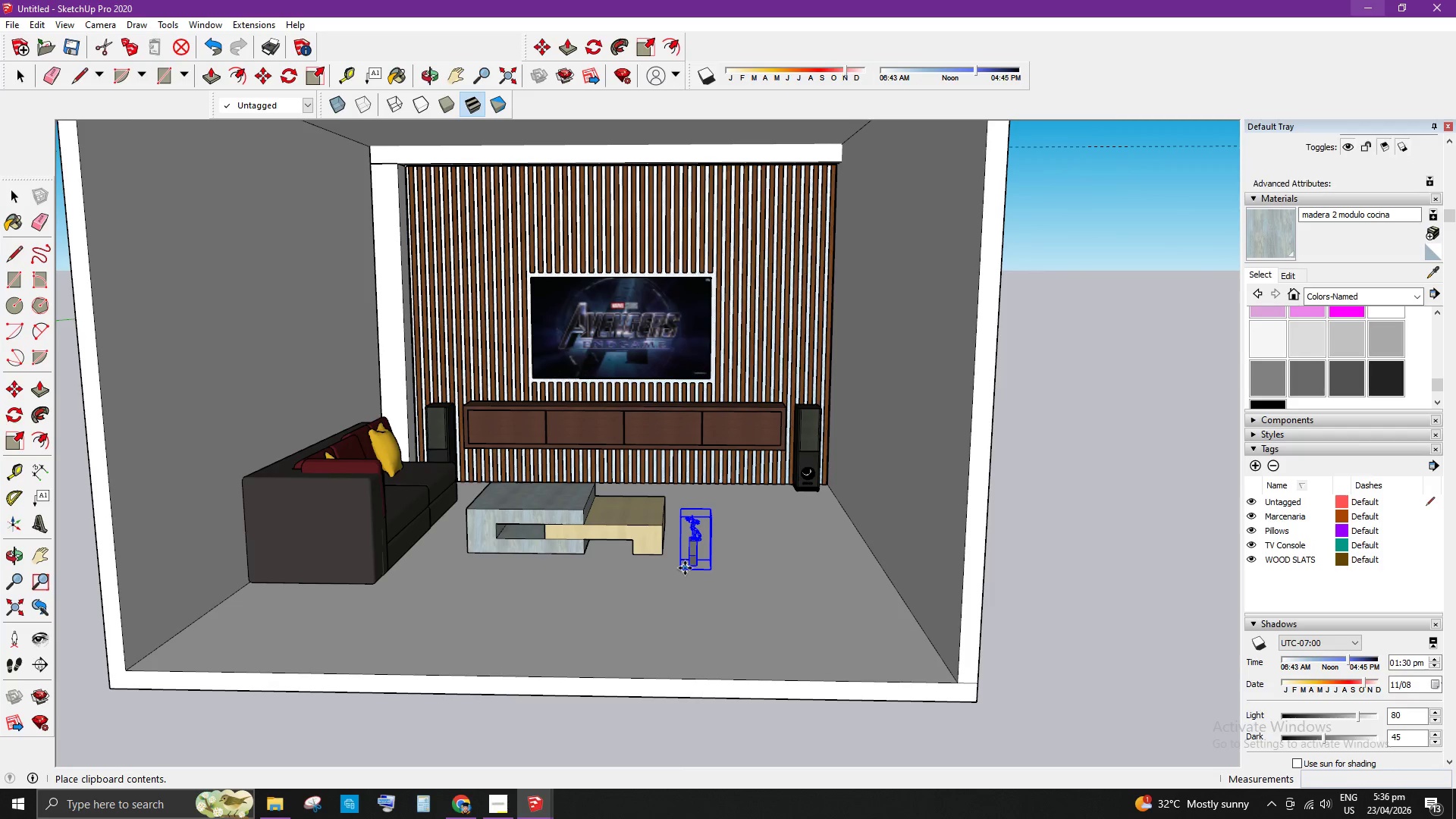 
scroll: coordinate [604, 587], scroll_direction: down, amount: 5.0
 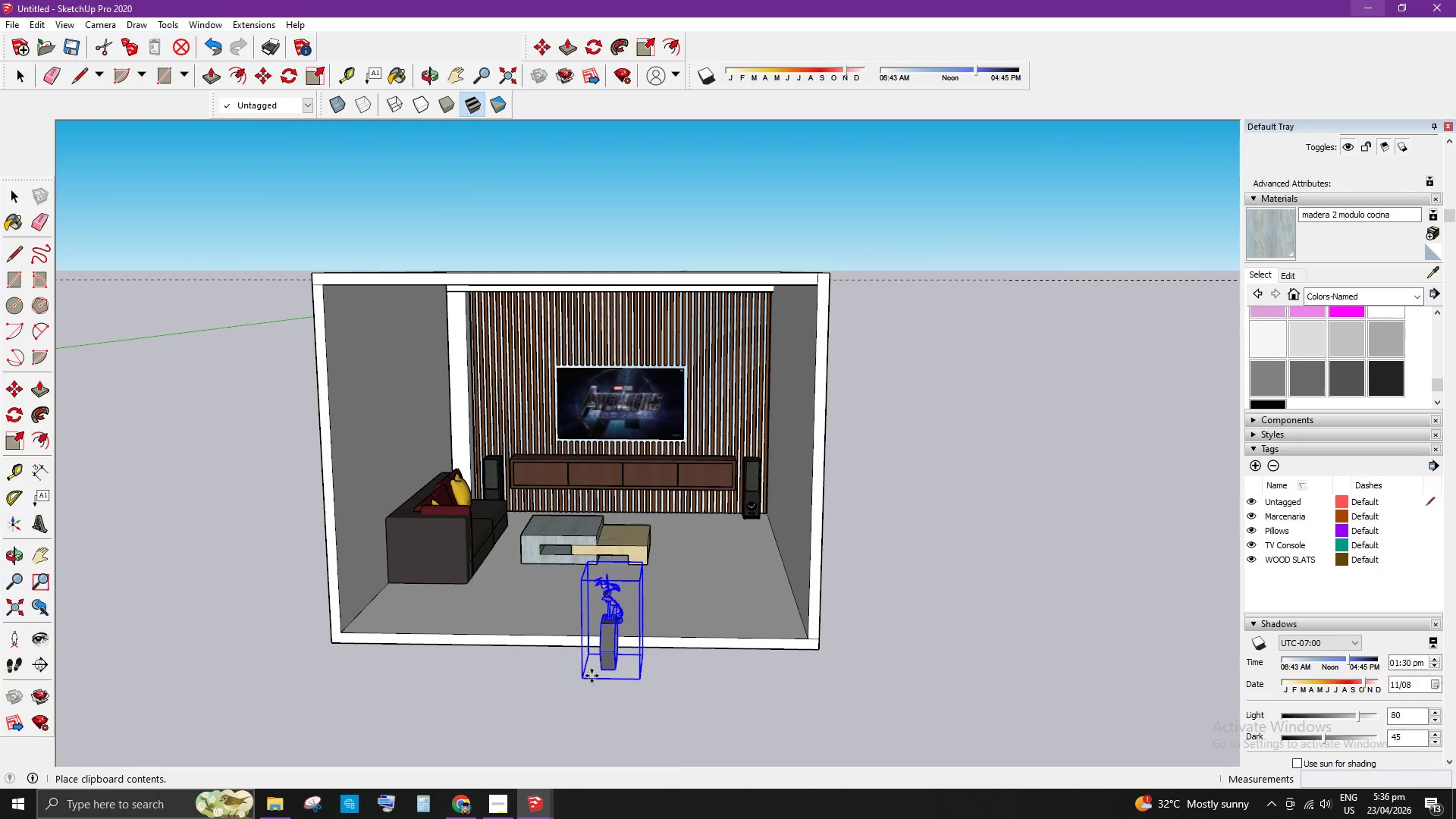 
left_click([592, 681])
 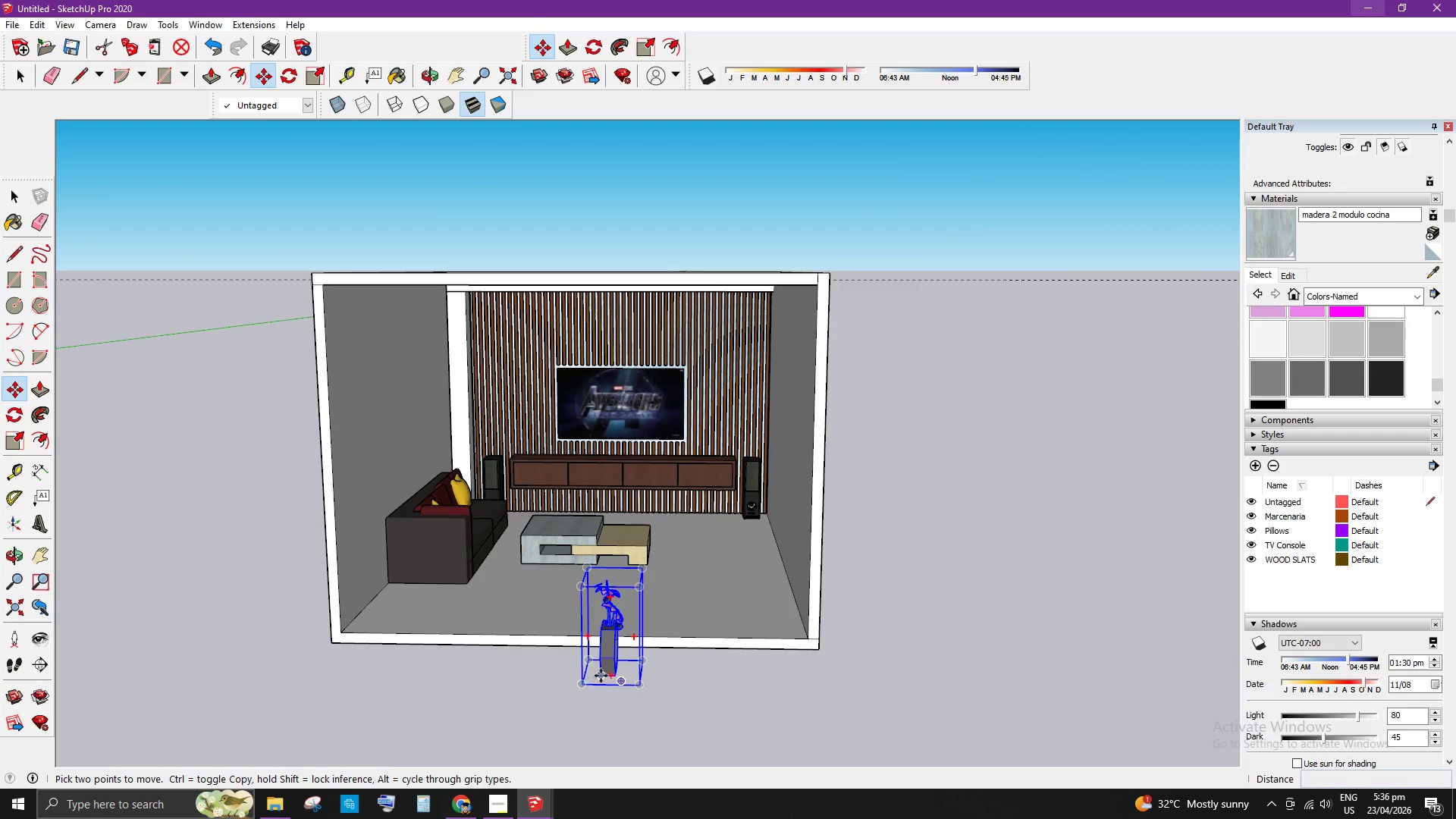 
key(Space)
 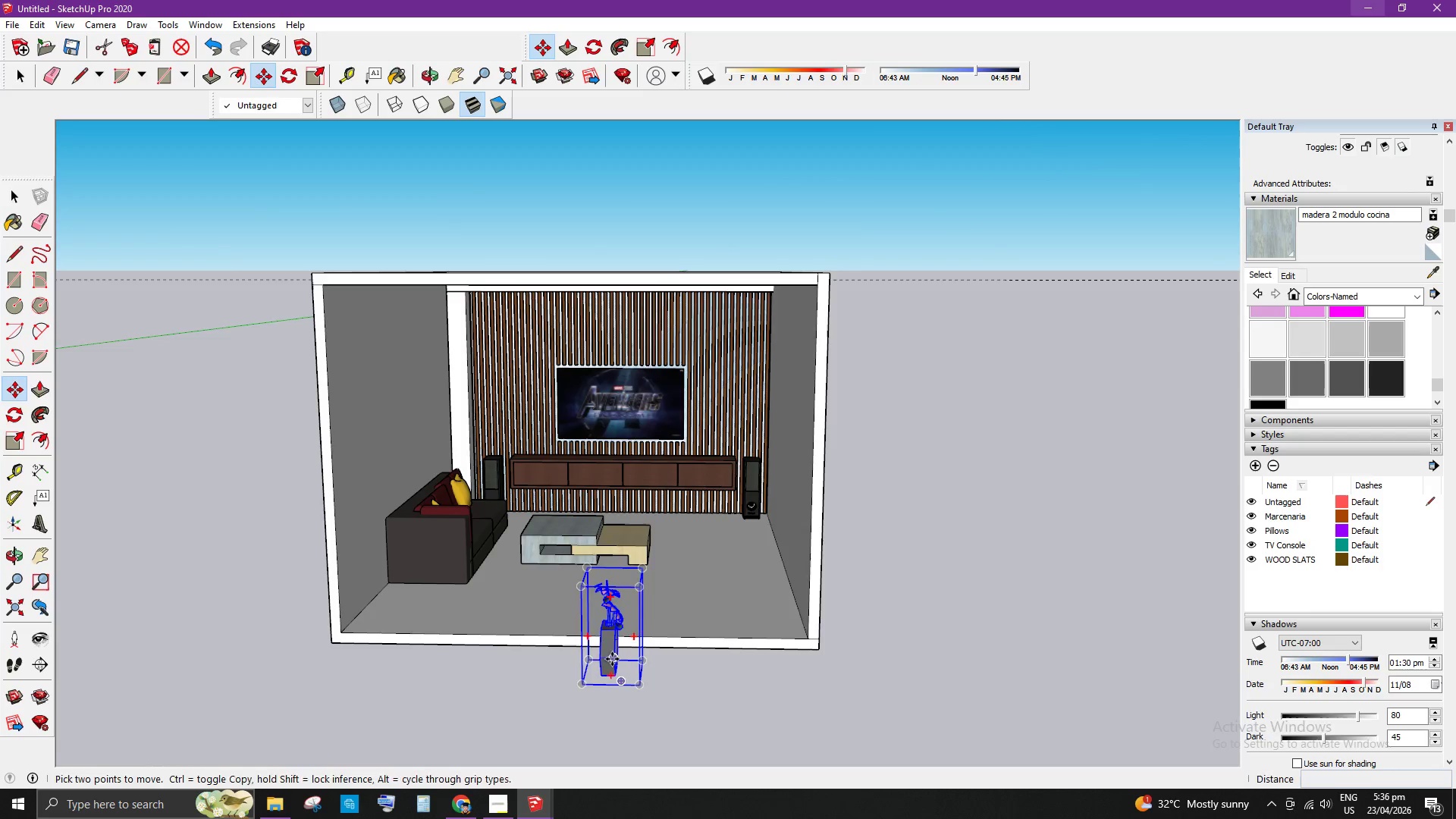 
scroll: coordinate [612, 658], scroll_direction: up, amount: 5.0
 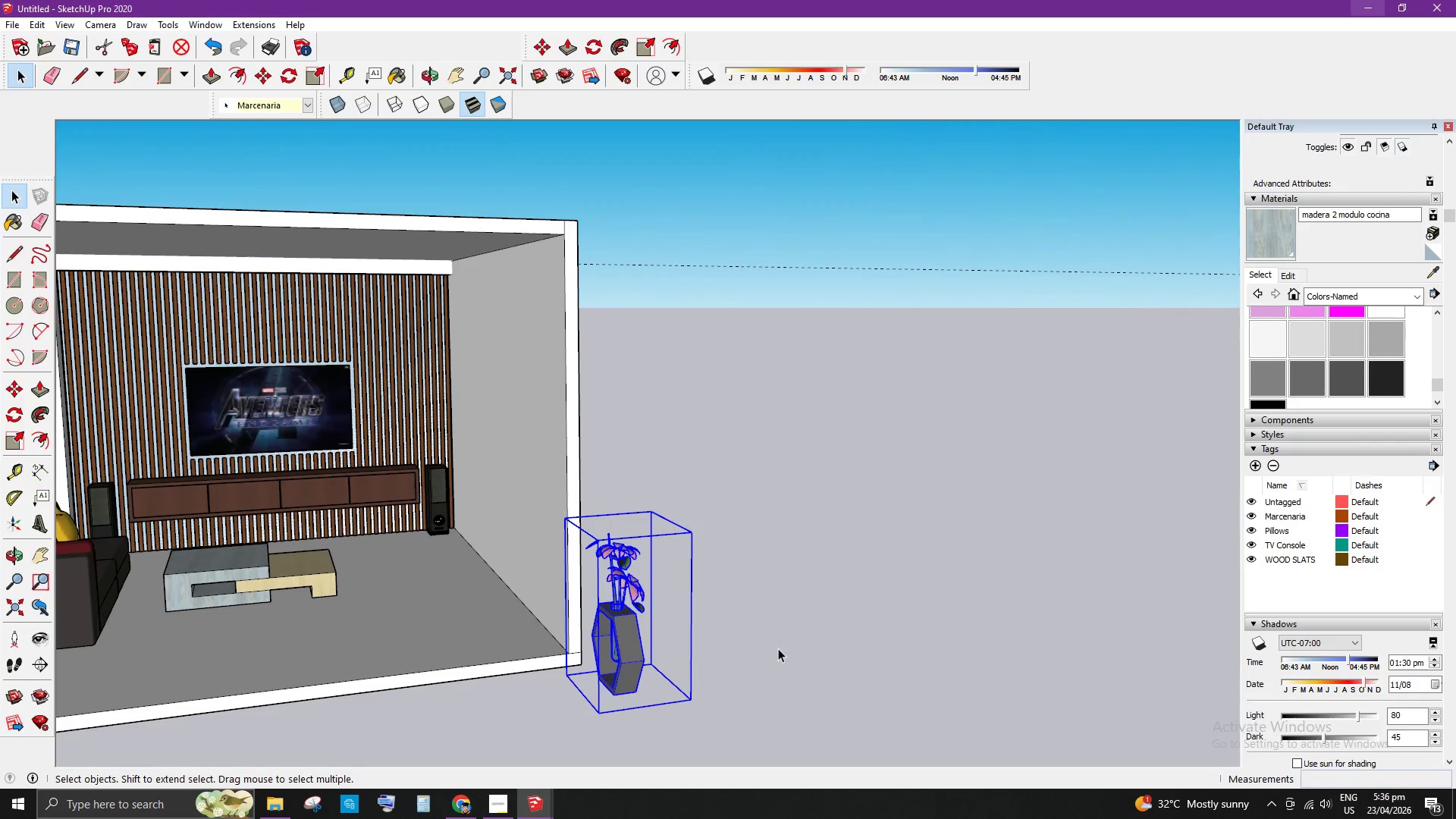 
left_click([777, 651])
 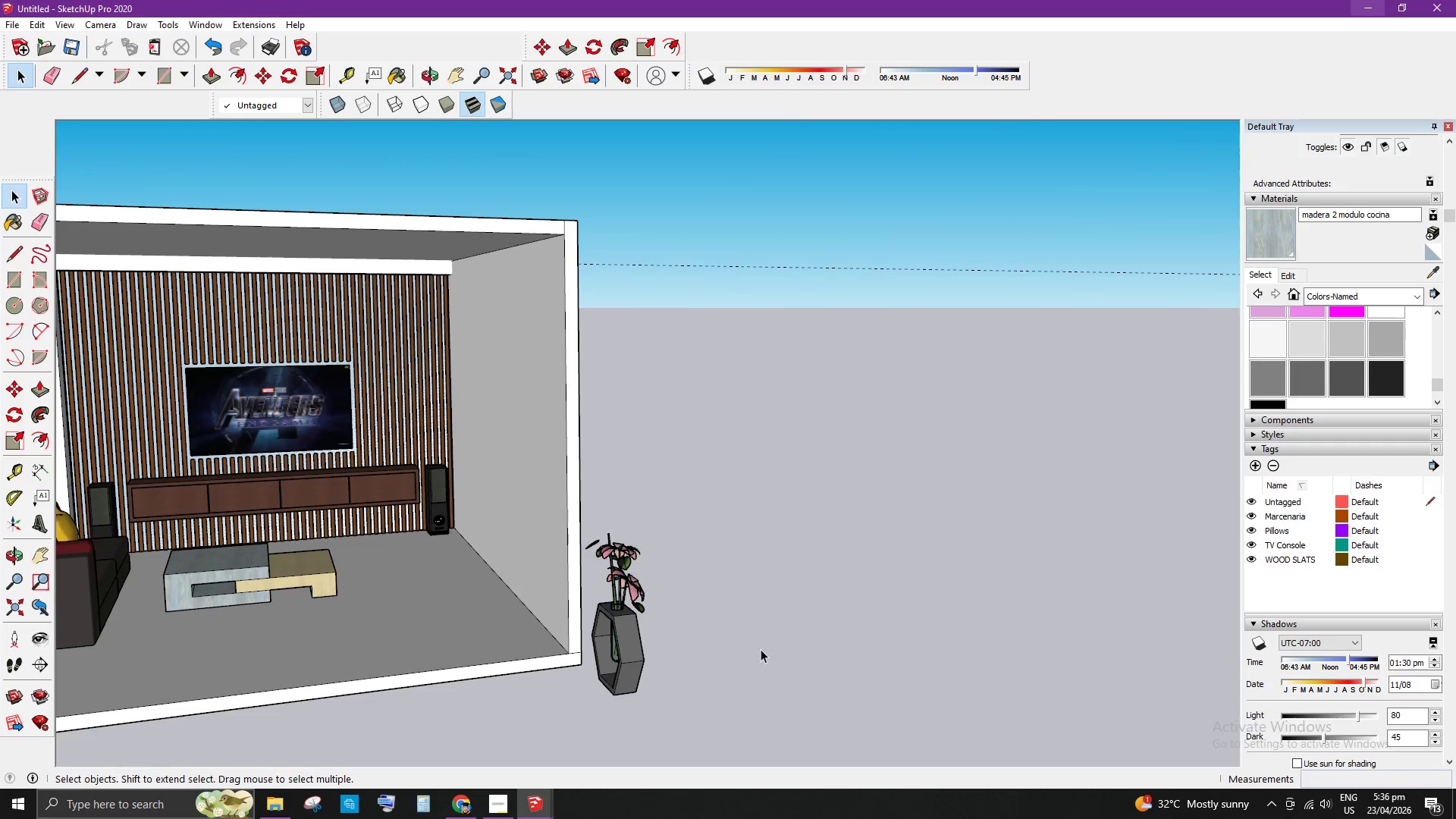 
left_click([908, 598])
 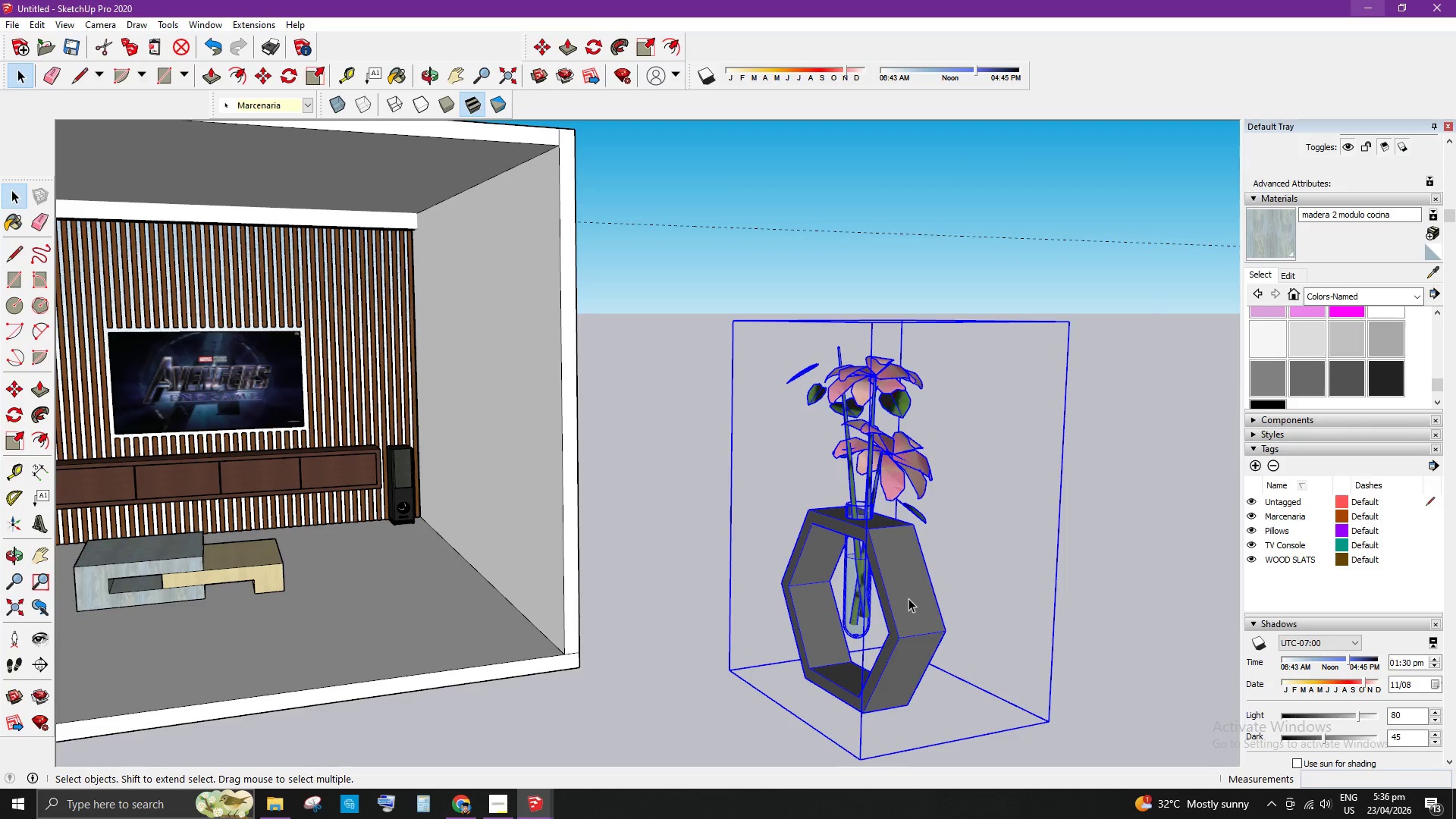 
scroll: coordinate [795, 616], scroll_direction: up, amount: 3.0
 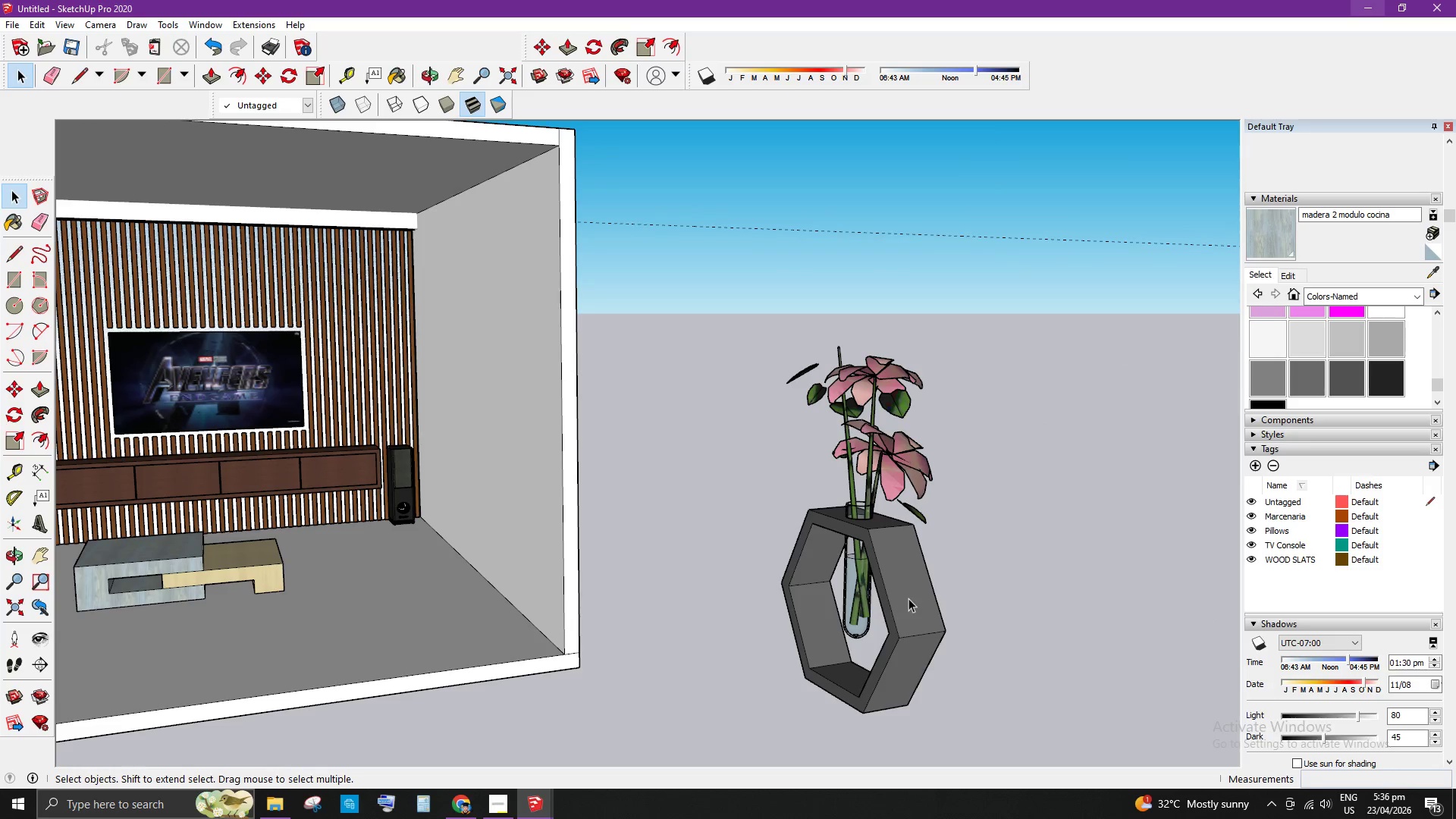 
key(S)
 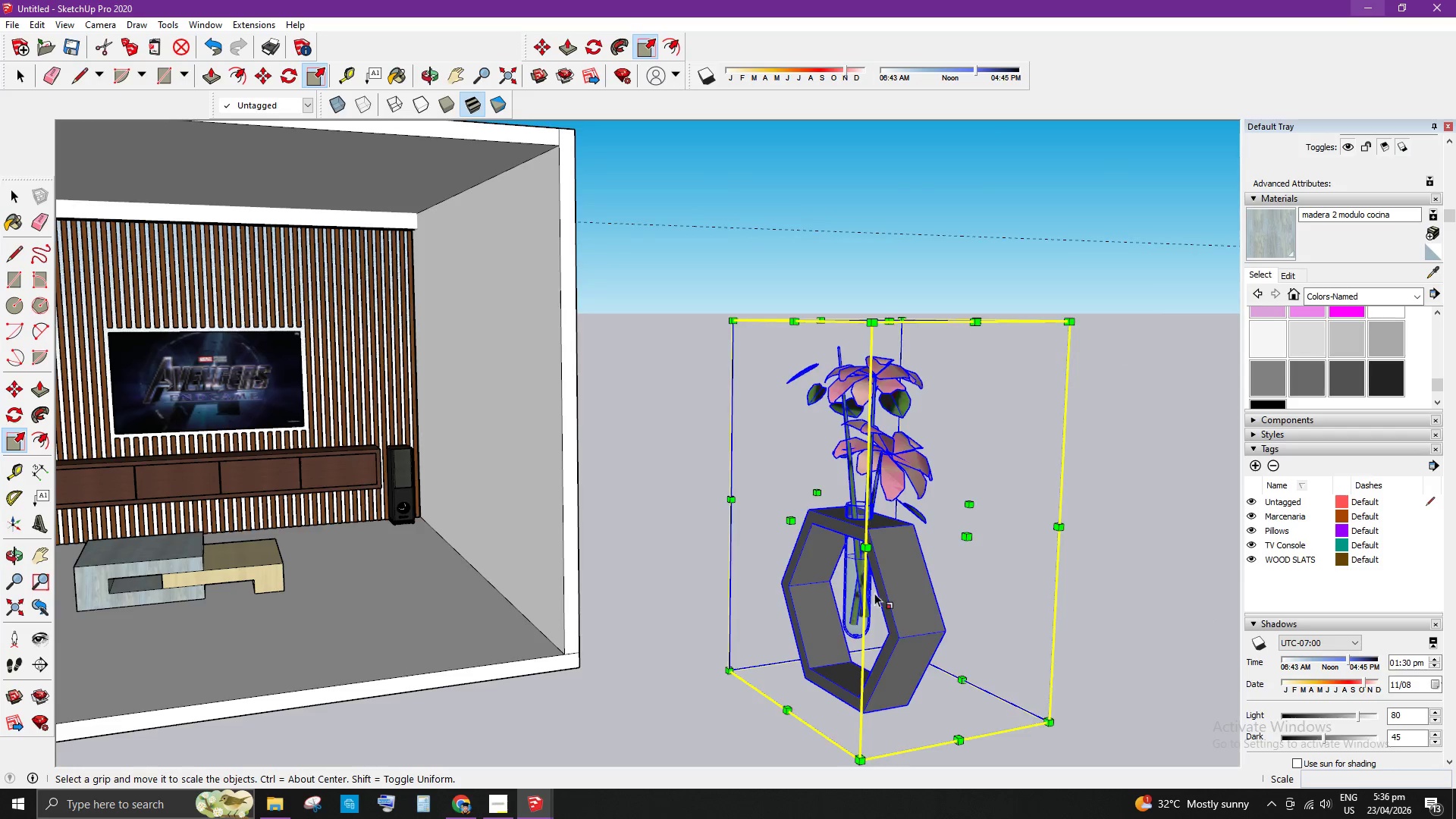 
scroll: coordinate [849, 590], scroll_direction: down, amount: 3.0
 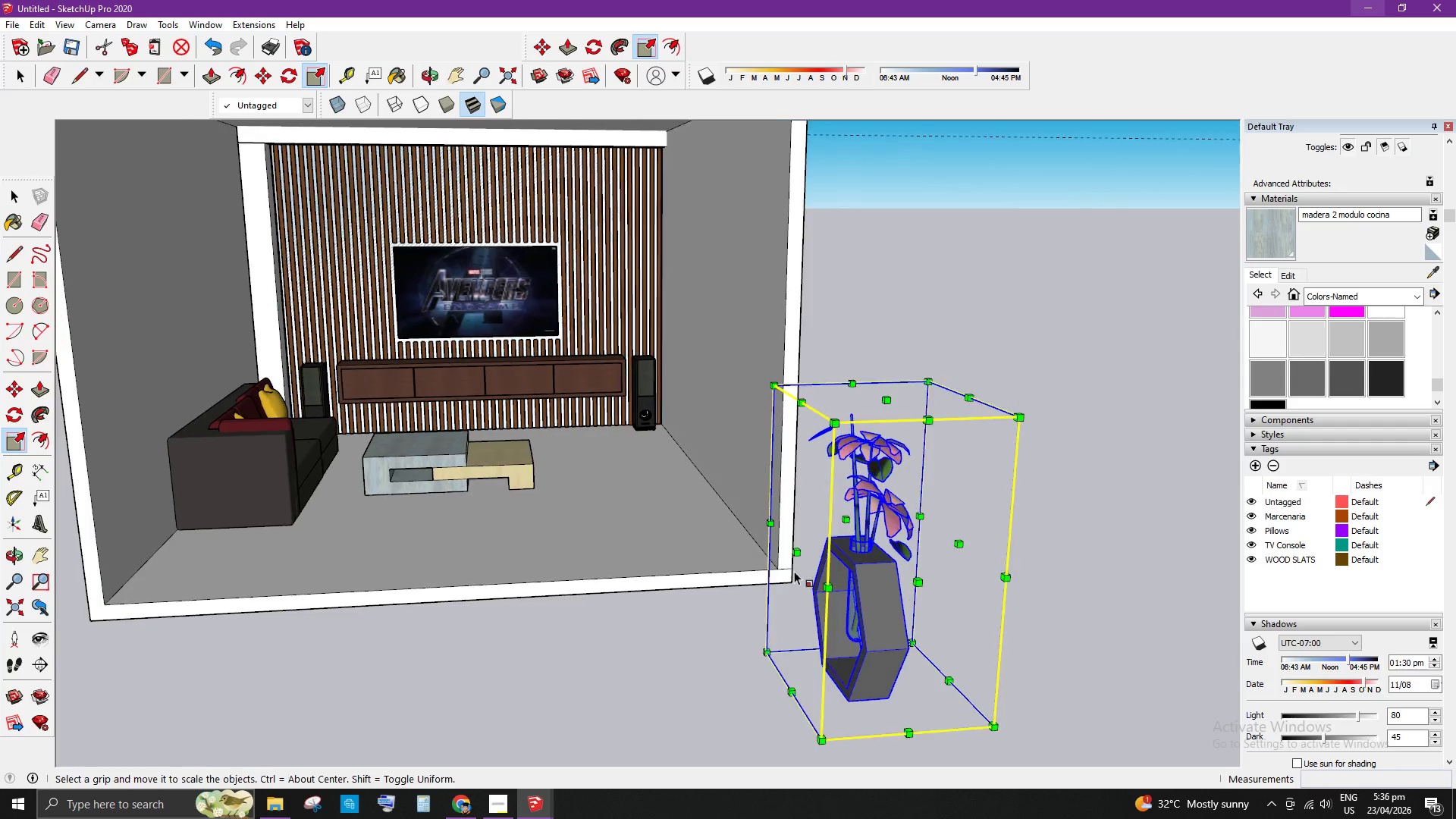 
left_click([802, 546])
 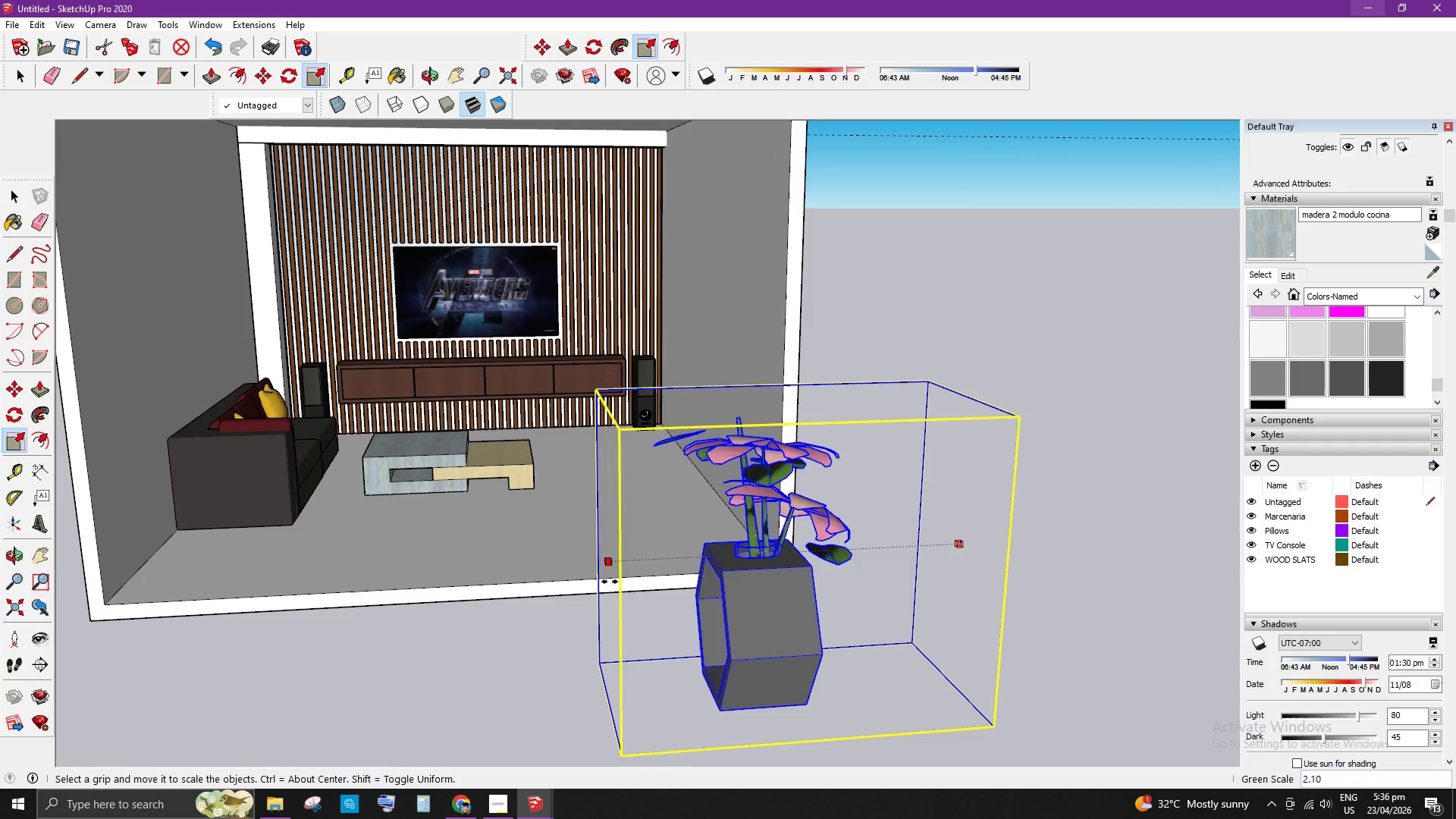 
left_click([621, 582])
 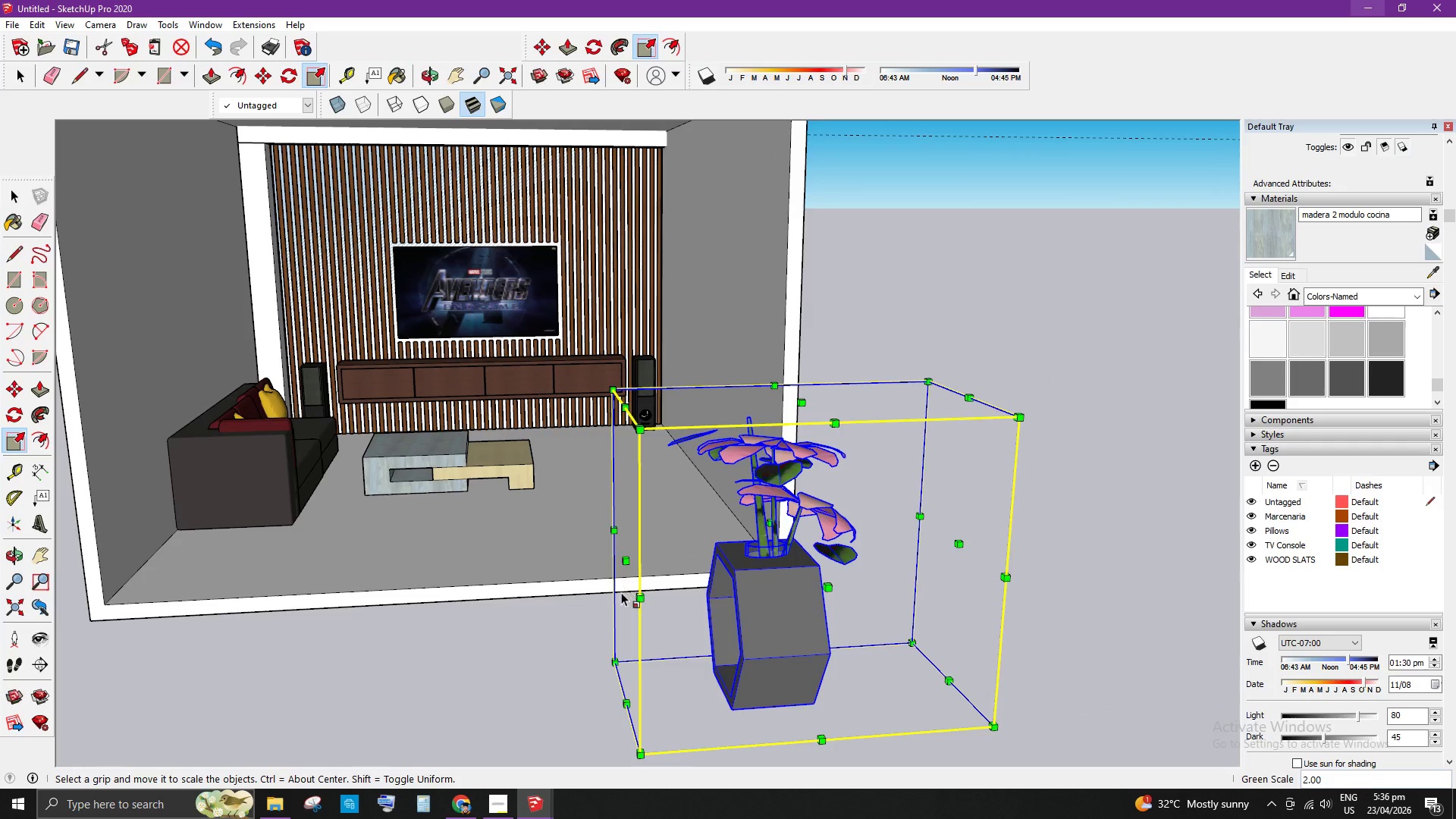 
scroll: coordinate [611, 618], scroll_direction: down, amount: 3.0
 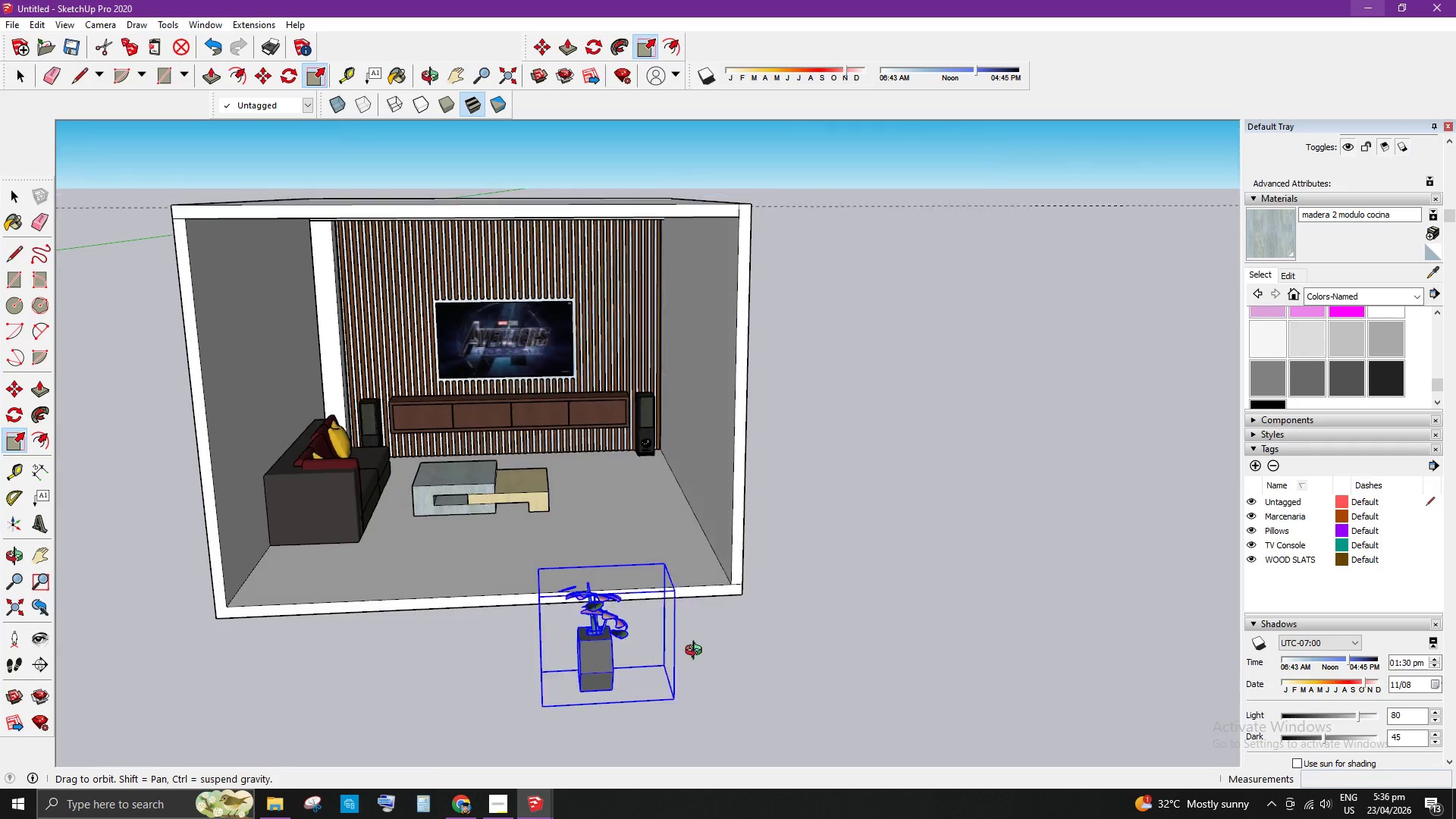 
scroll: coordinate [420, 658], scroll_direction: up, amount: 5.0
 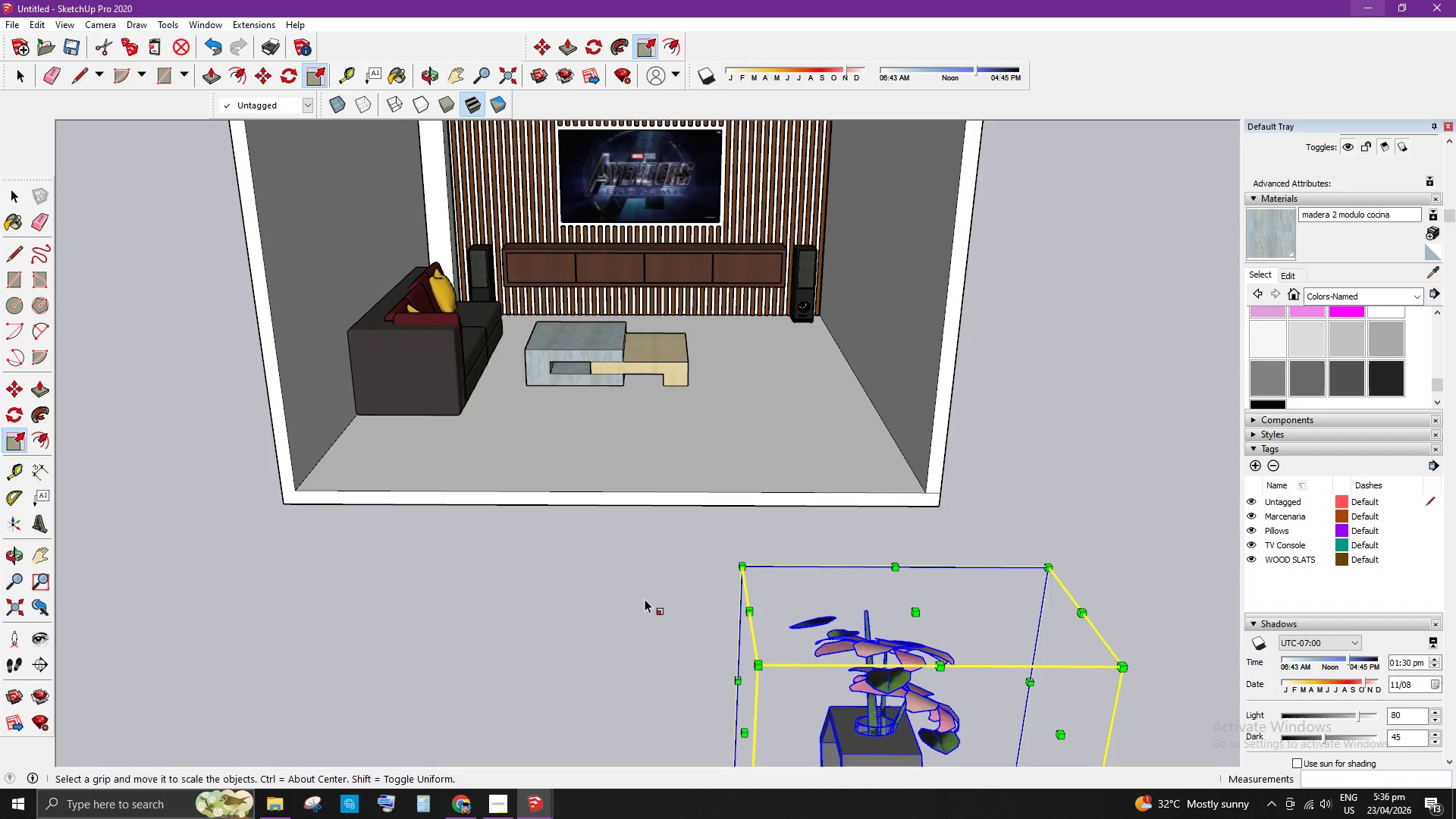 
key(Space)
 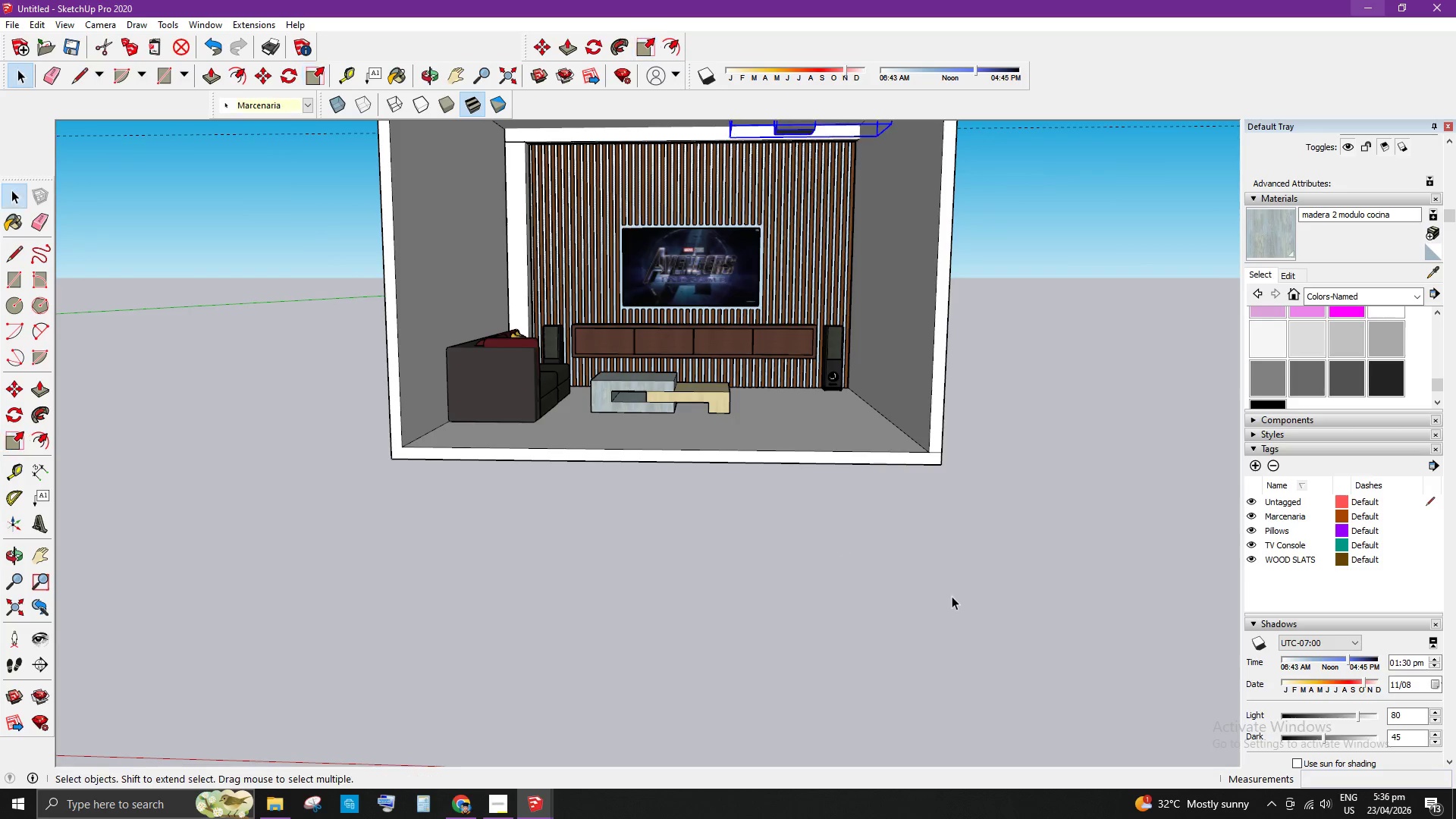 
scroll: coordinate [994, 566], scroll_direction: down, amount: 3.0
 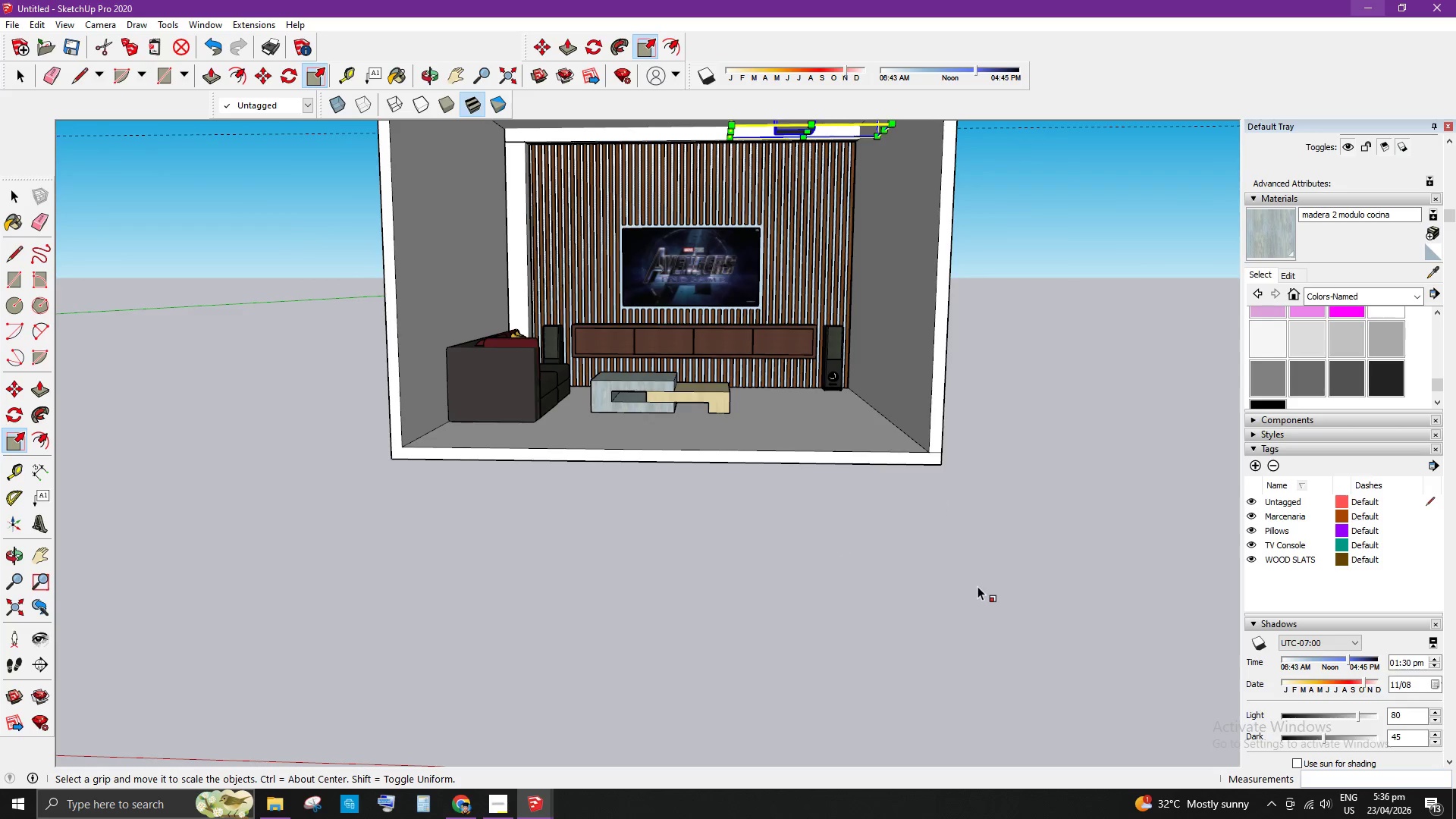 
left_click([951, 597])
 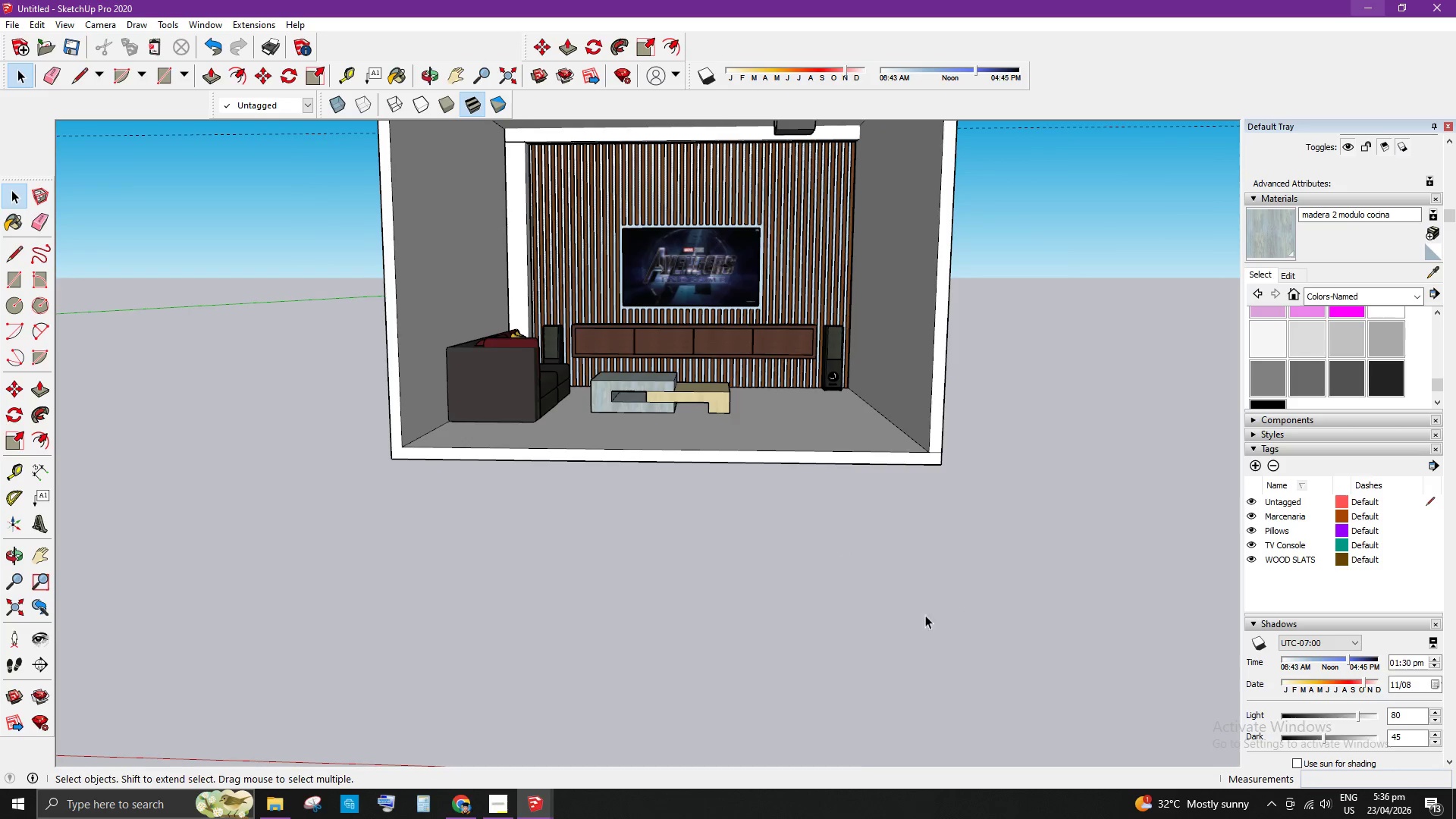 
scroll: coordinate [728, 647], scroll_direction: down, amount: 9.0
 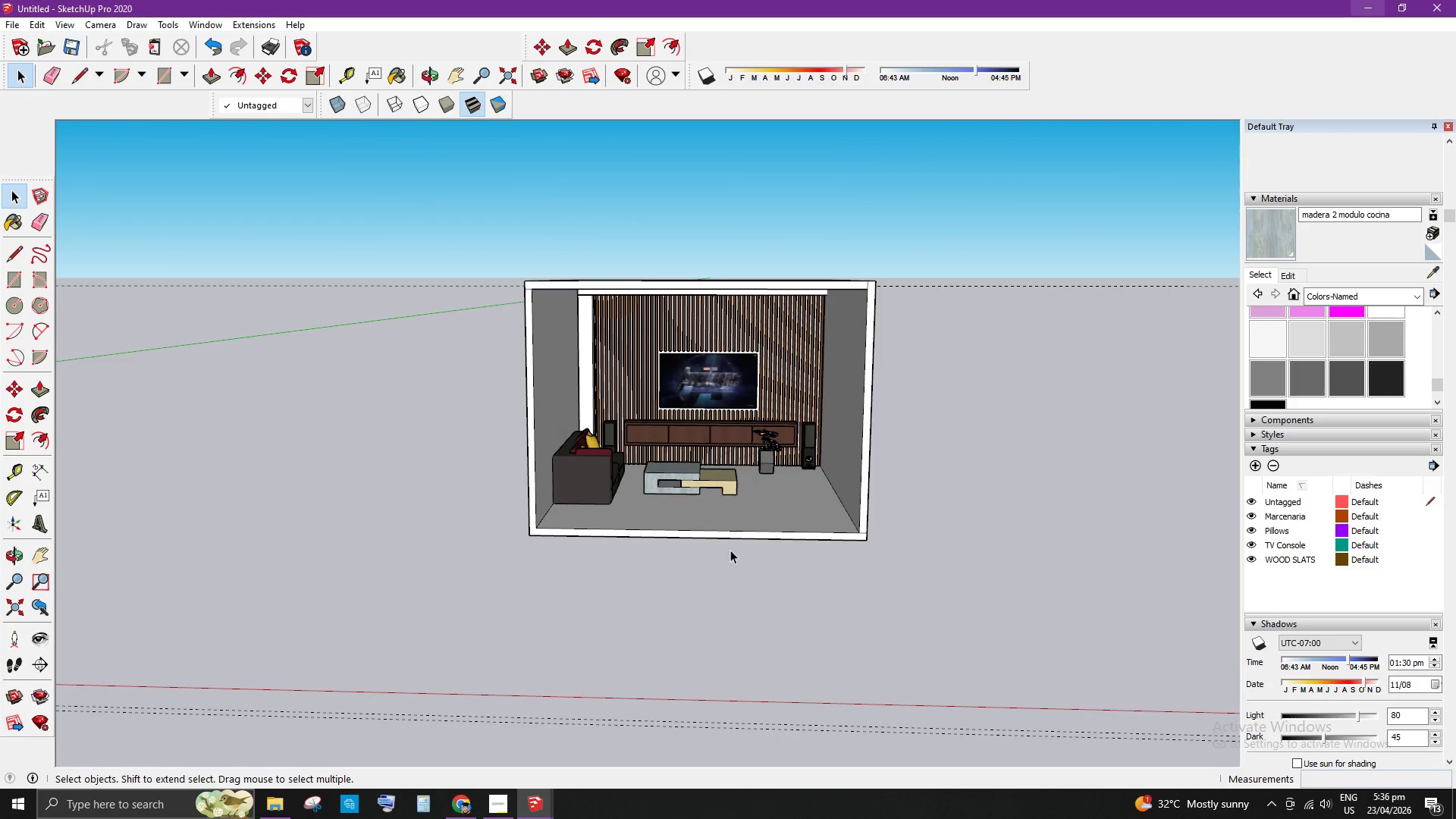 
scroll: coordinate [745, 485], scroll_direction: up, amount: 1.0
 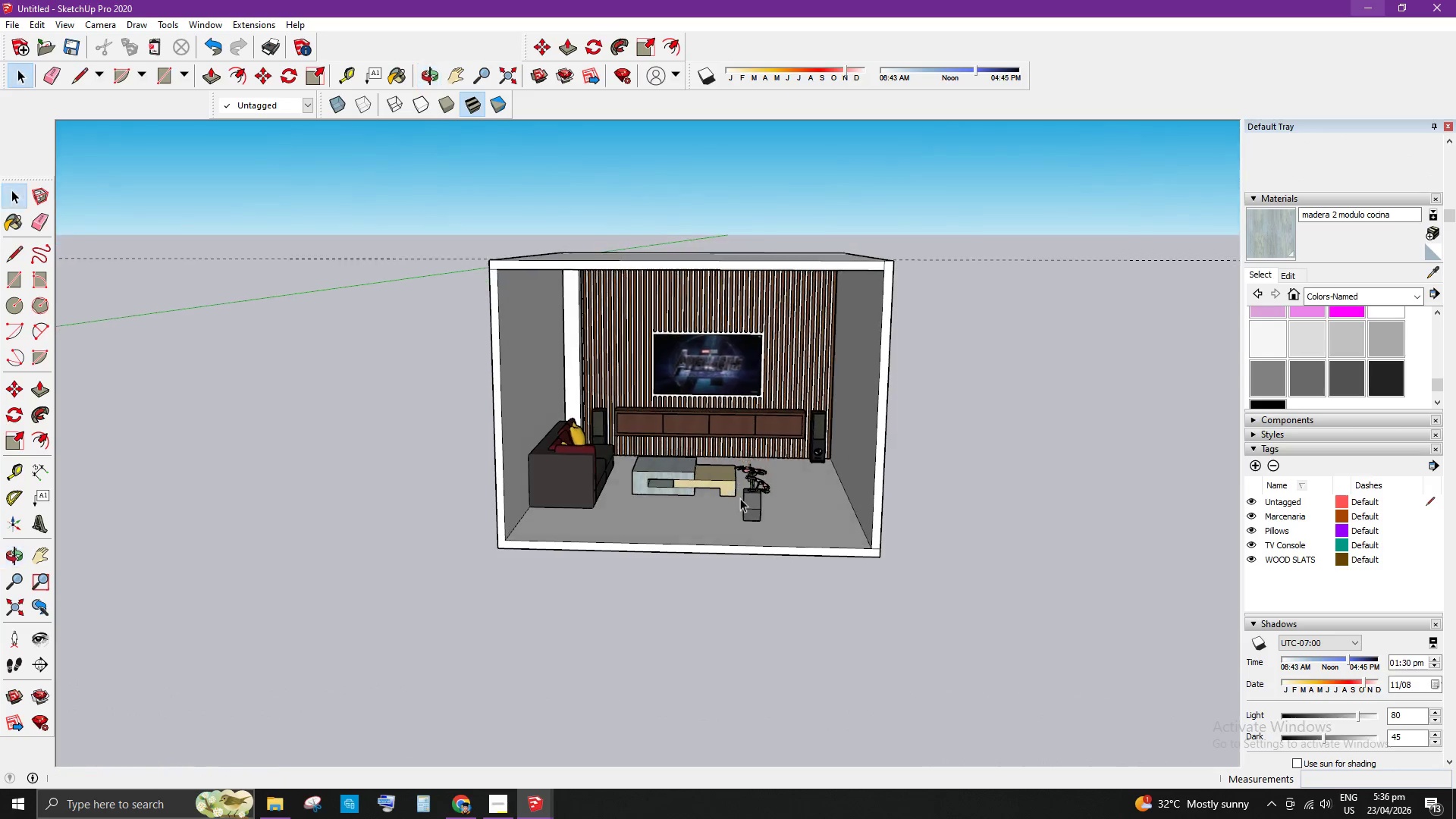 
left_click([756, 514])
 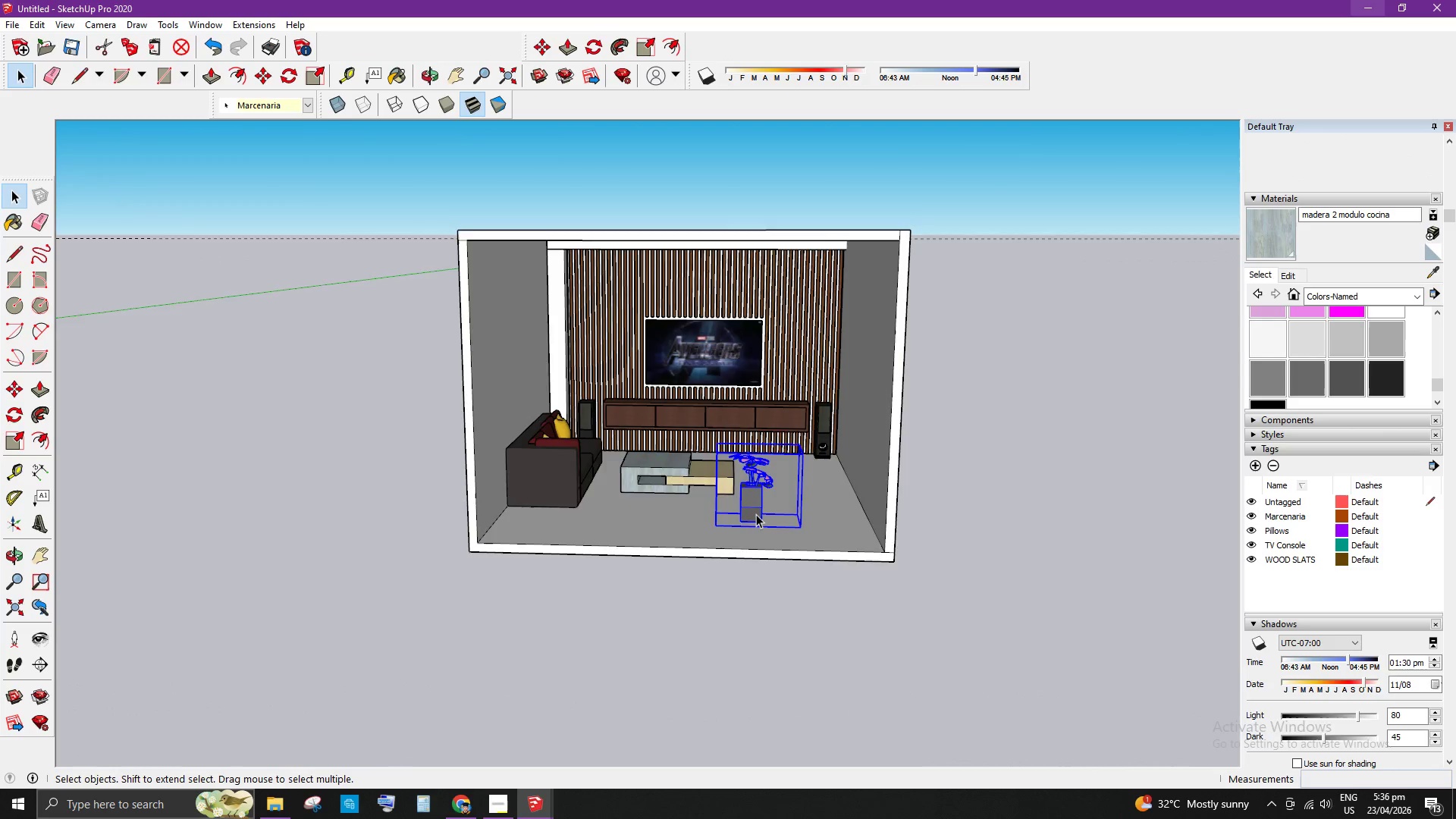 
scroll: coordinate [756, 513], scroll_direction: up, amount: 6.0
 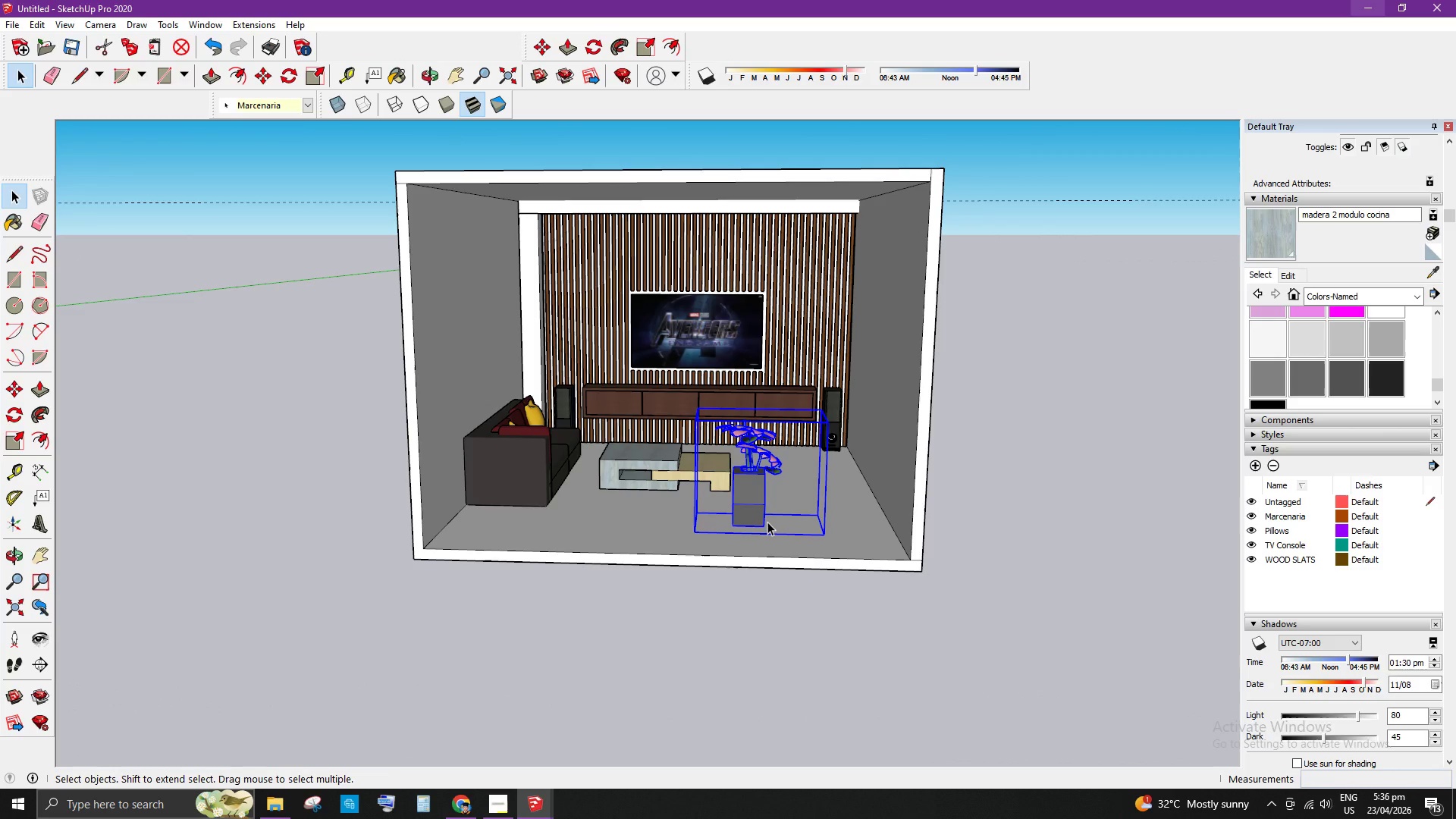 
key(M)
 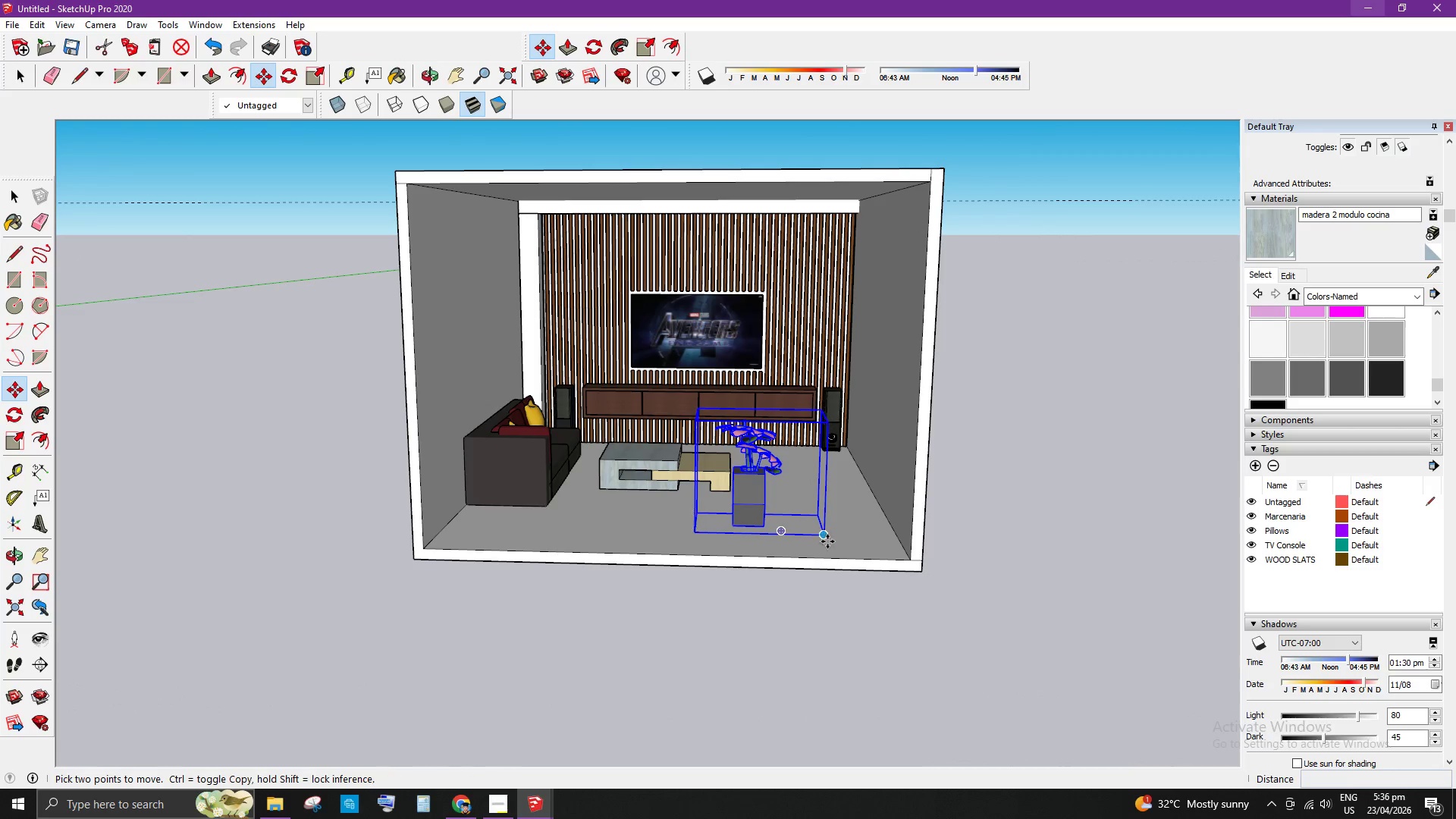 
left_click([826, 538])
 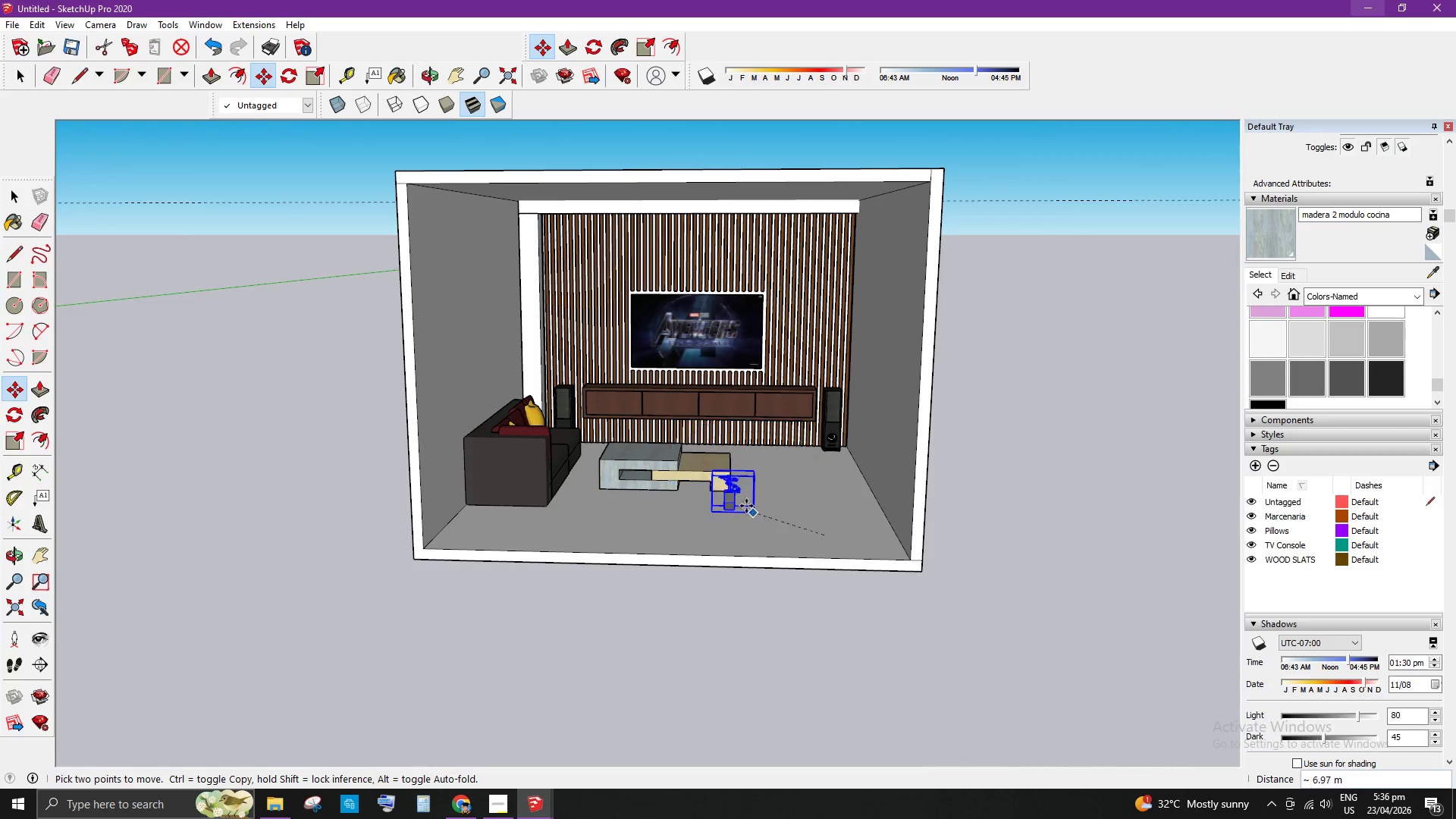 
scroll: coordinate [624, 455], scroll_direction: up, amount: 8.0
 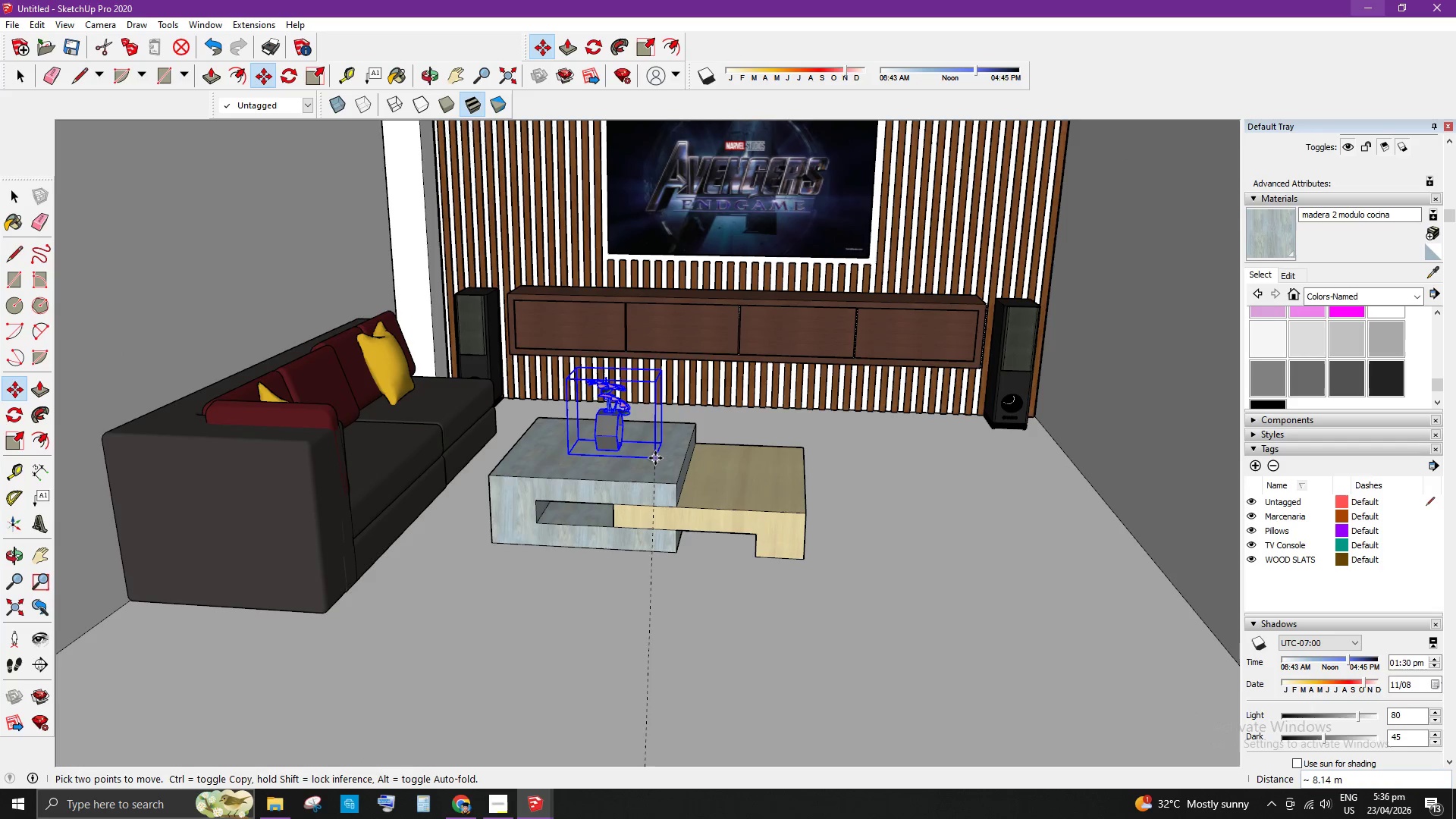 
left_click([657, 458])
 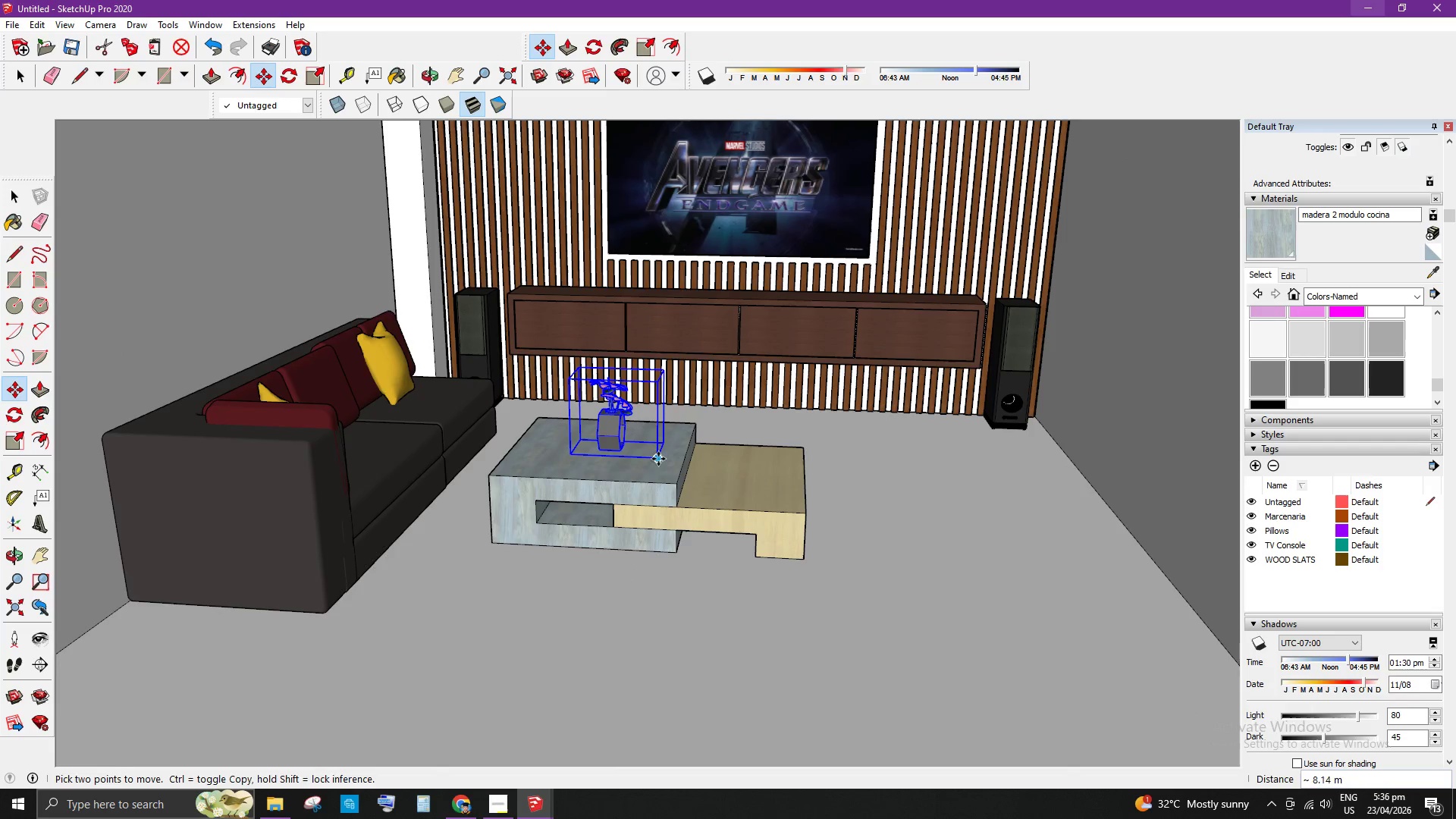 
key(Space)
 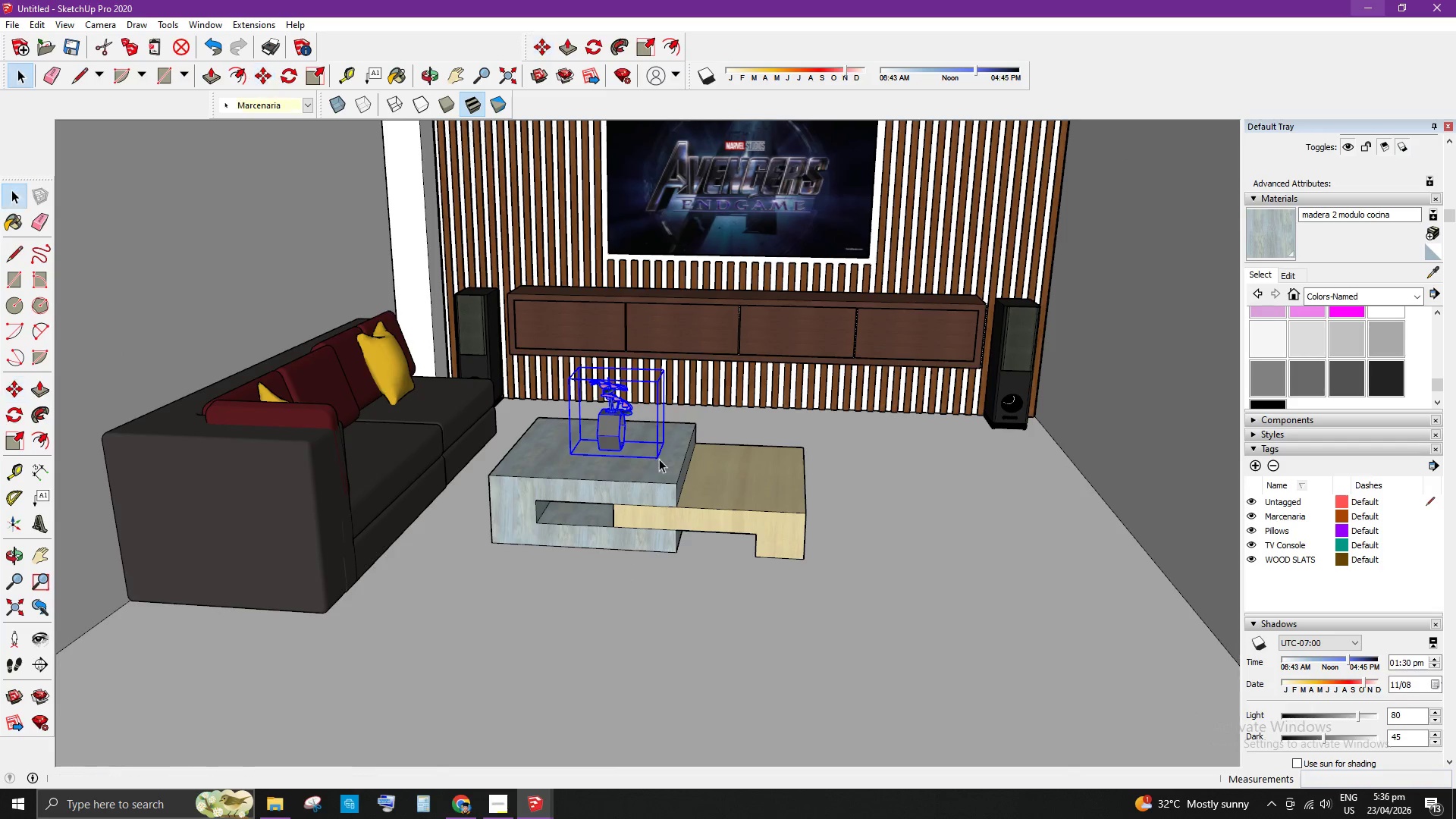 
left_click([1003, 544])
 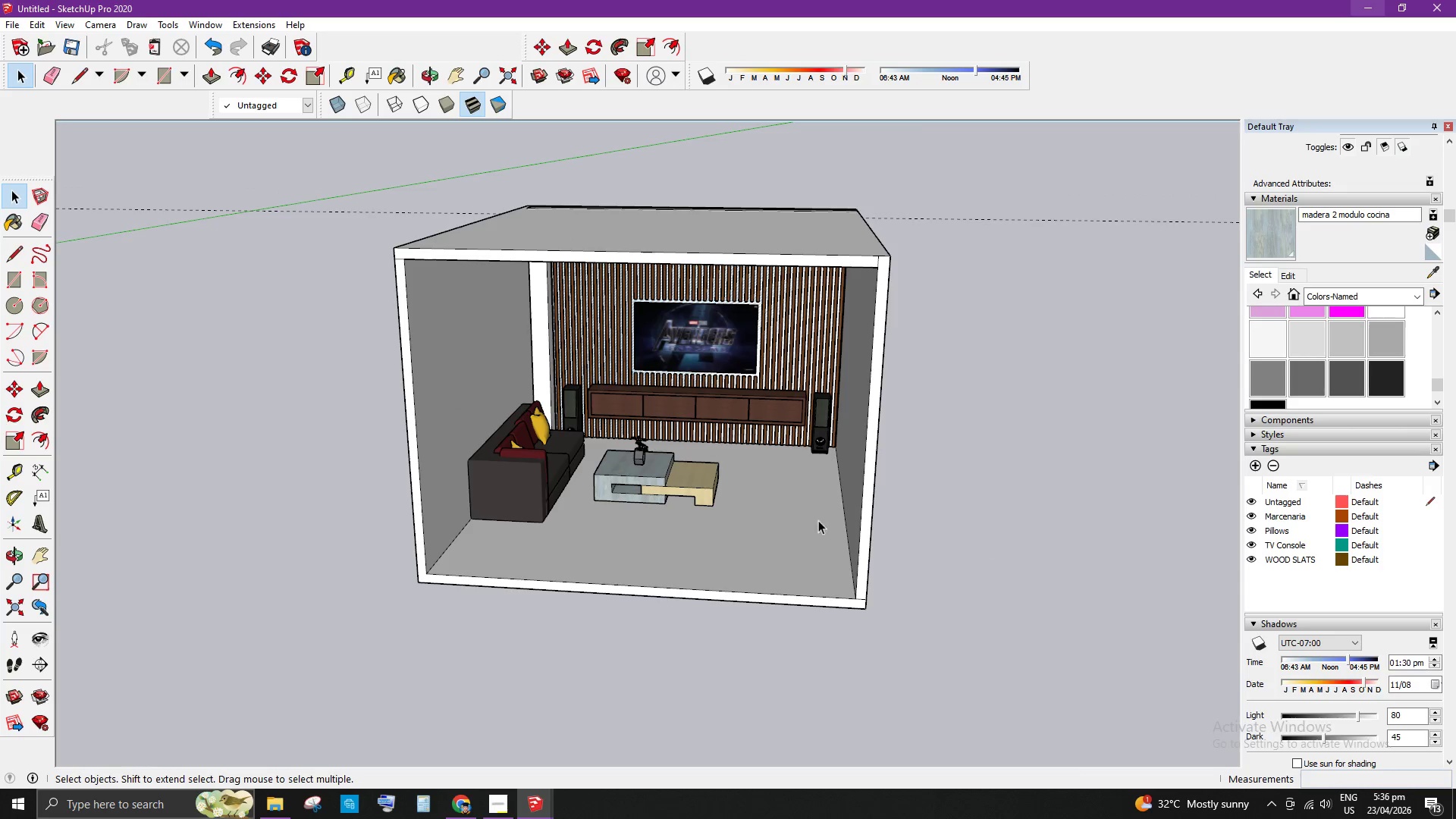 
scroll: coordinate [656, 488], scroll_direction: down, amount: 10.0
 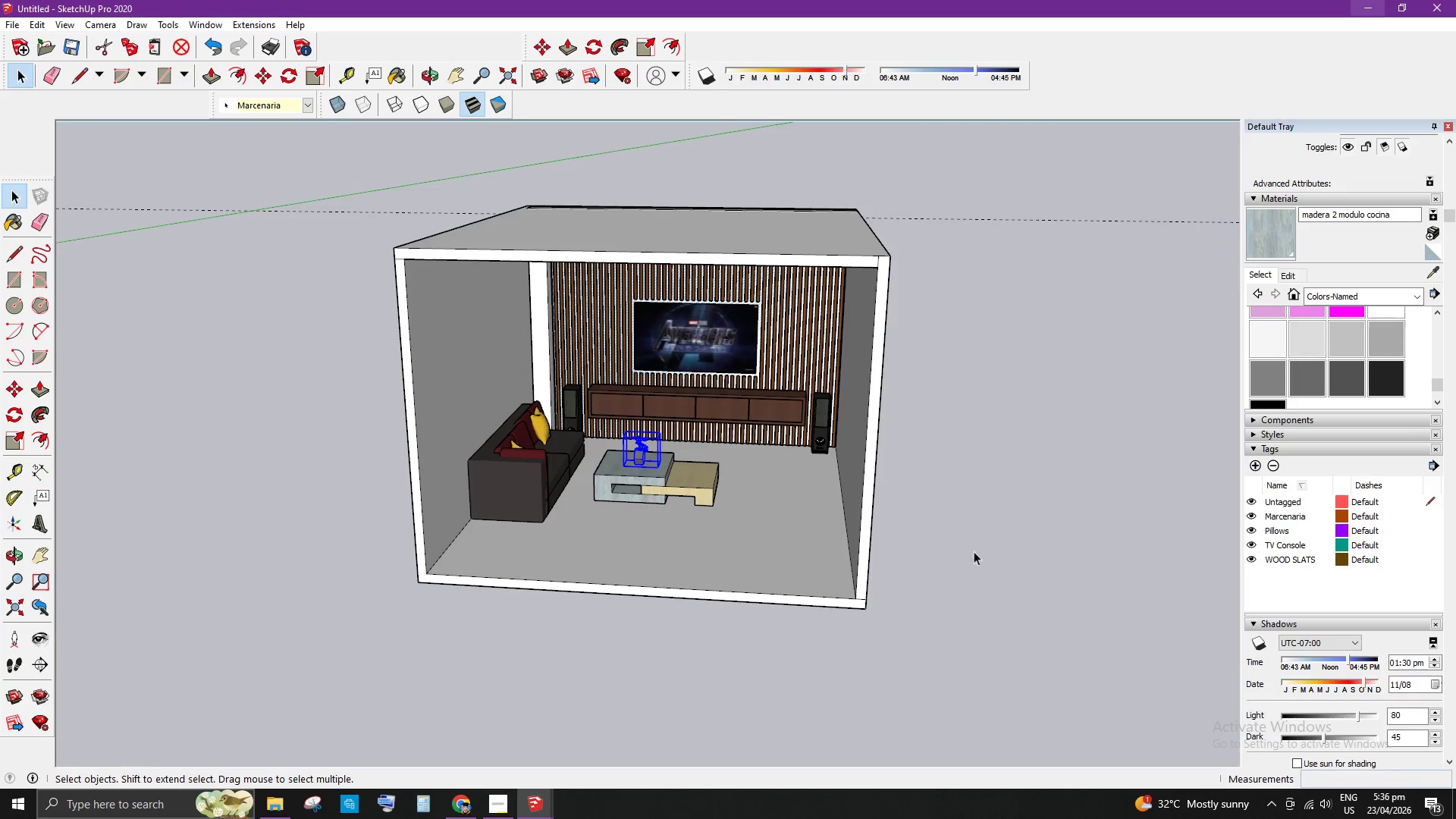 
scroll: coordinate [545, 478], scroll_direction: up, amount: 23.0
 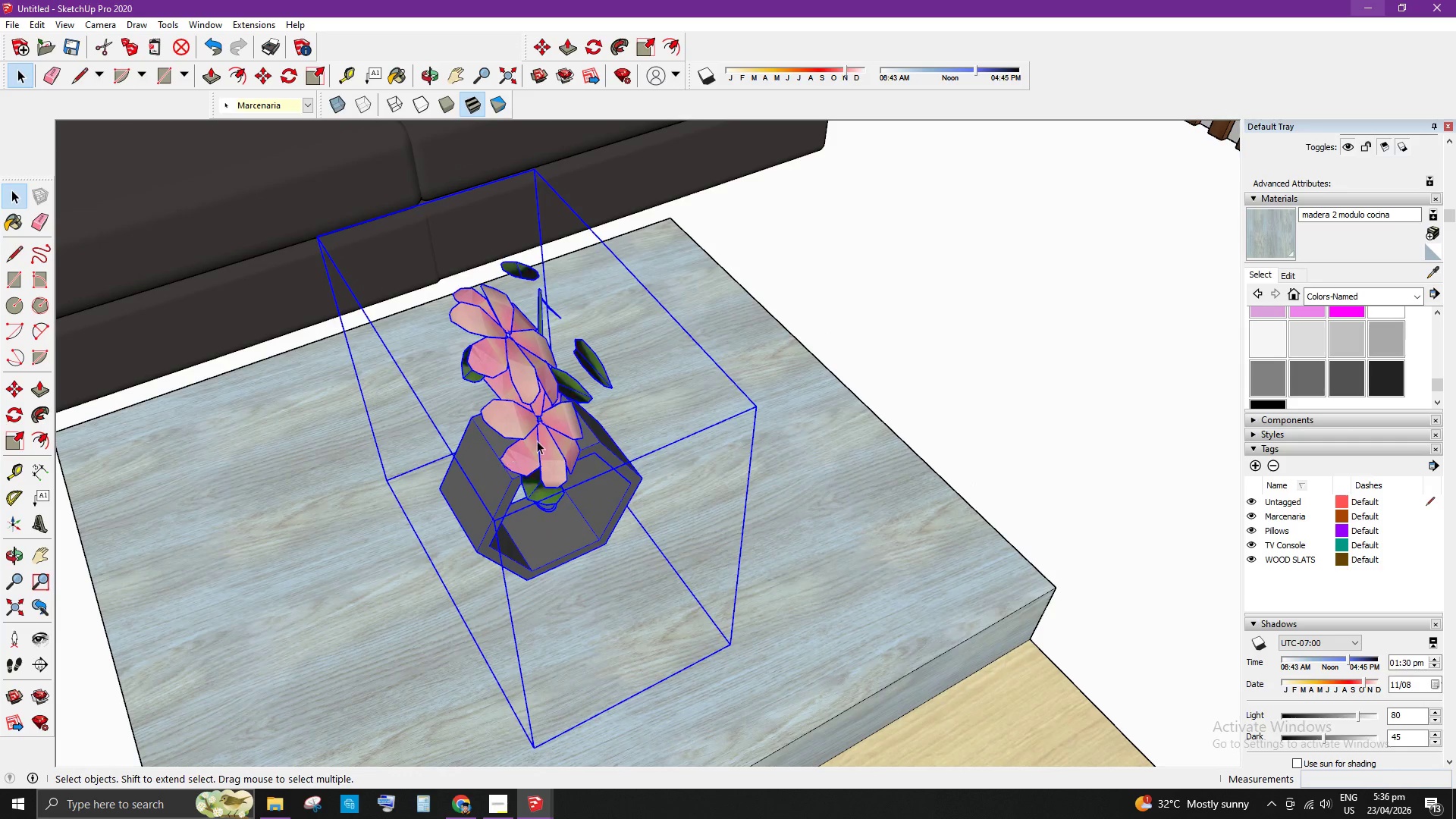 
key(S)
 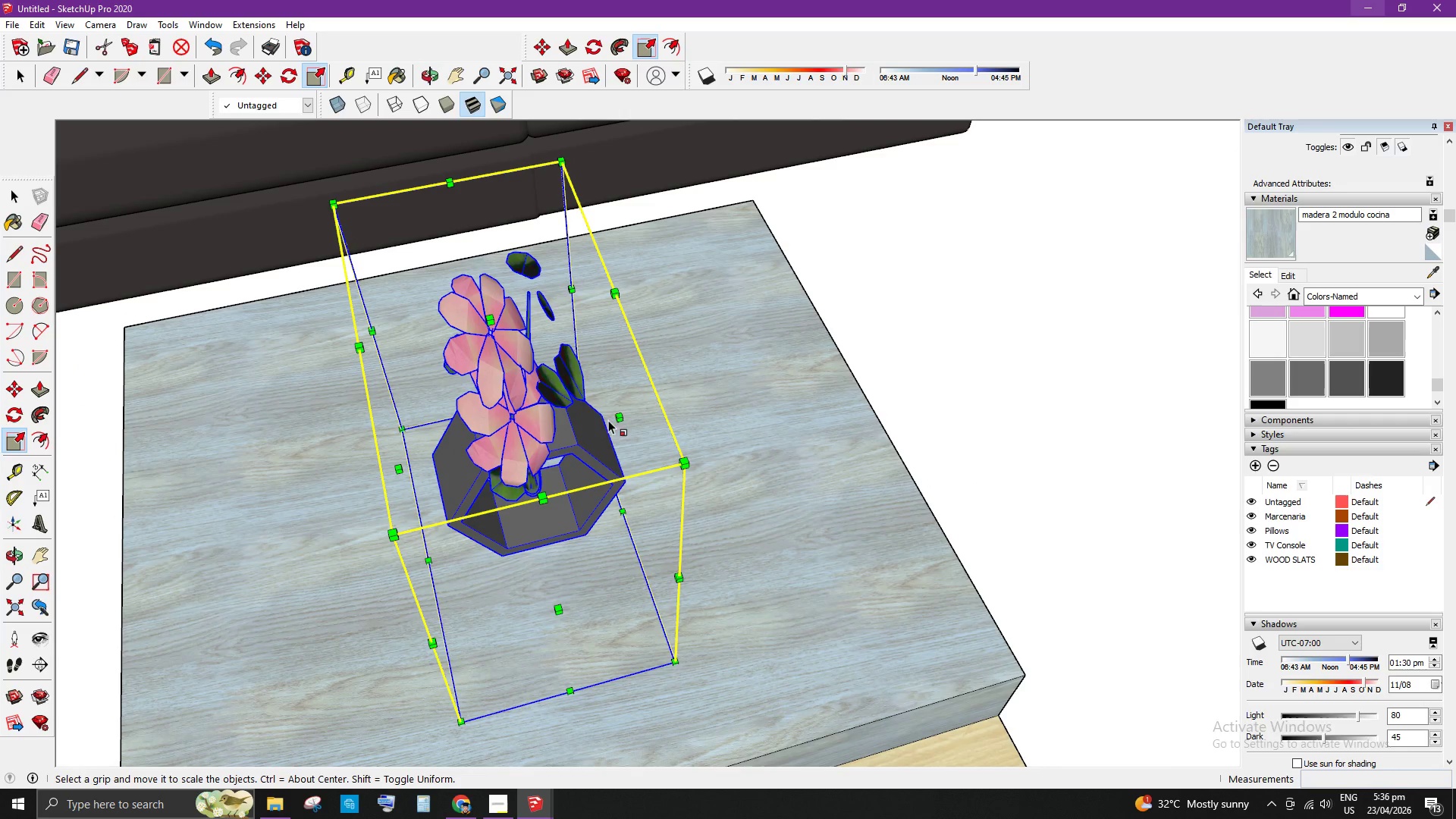 
left_click_drag(start_coordinate=[616, 416], to_coordinate=[767, 421])
 